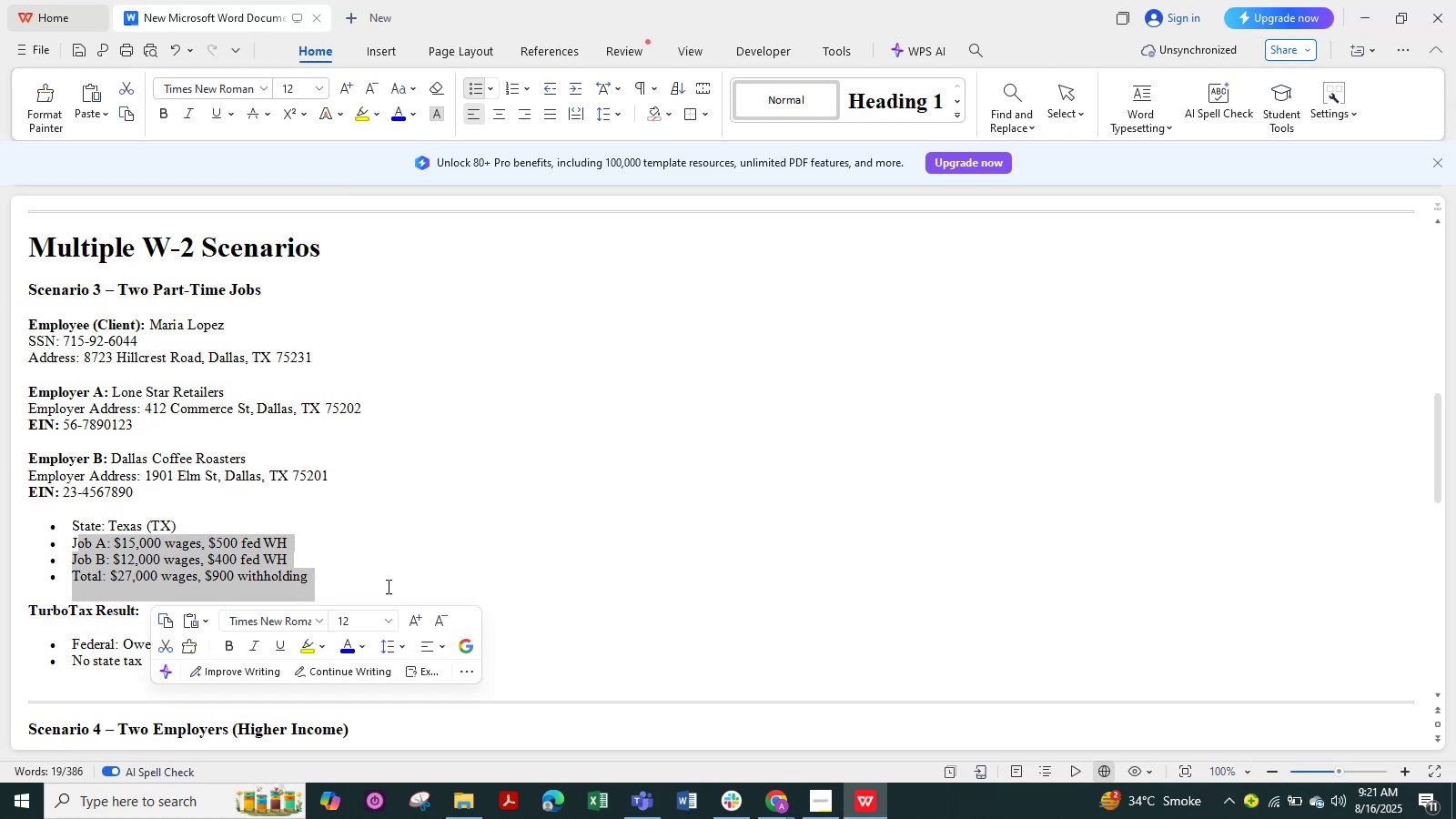 
left_click([387, 586])
 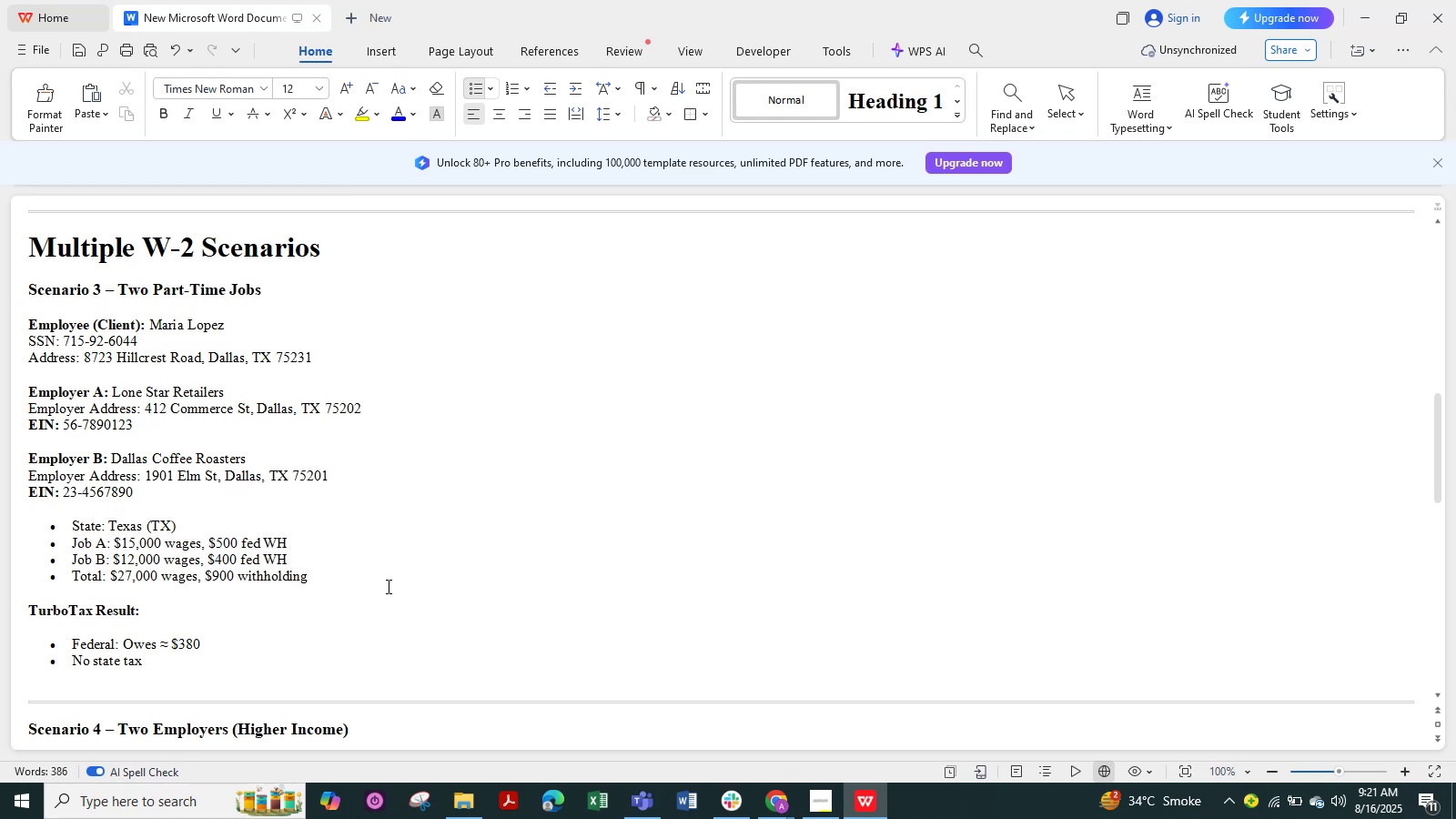 
scroll: coordinate [381, 582], scroll_direction: down, amount: 10.0
 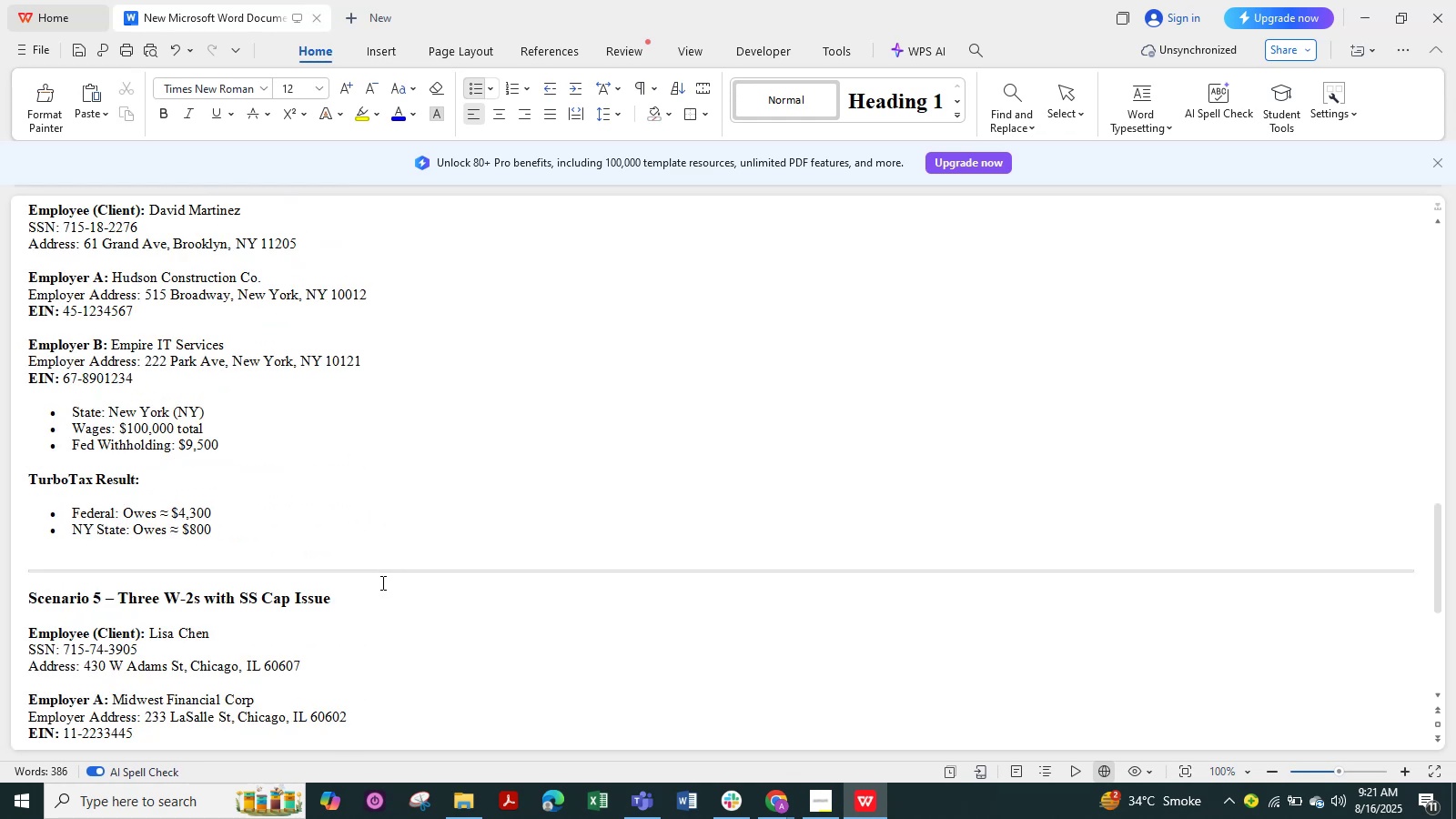 
scroll: coordinate [368, 581], scroll_direction: up, amount: 4.0
 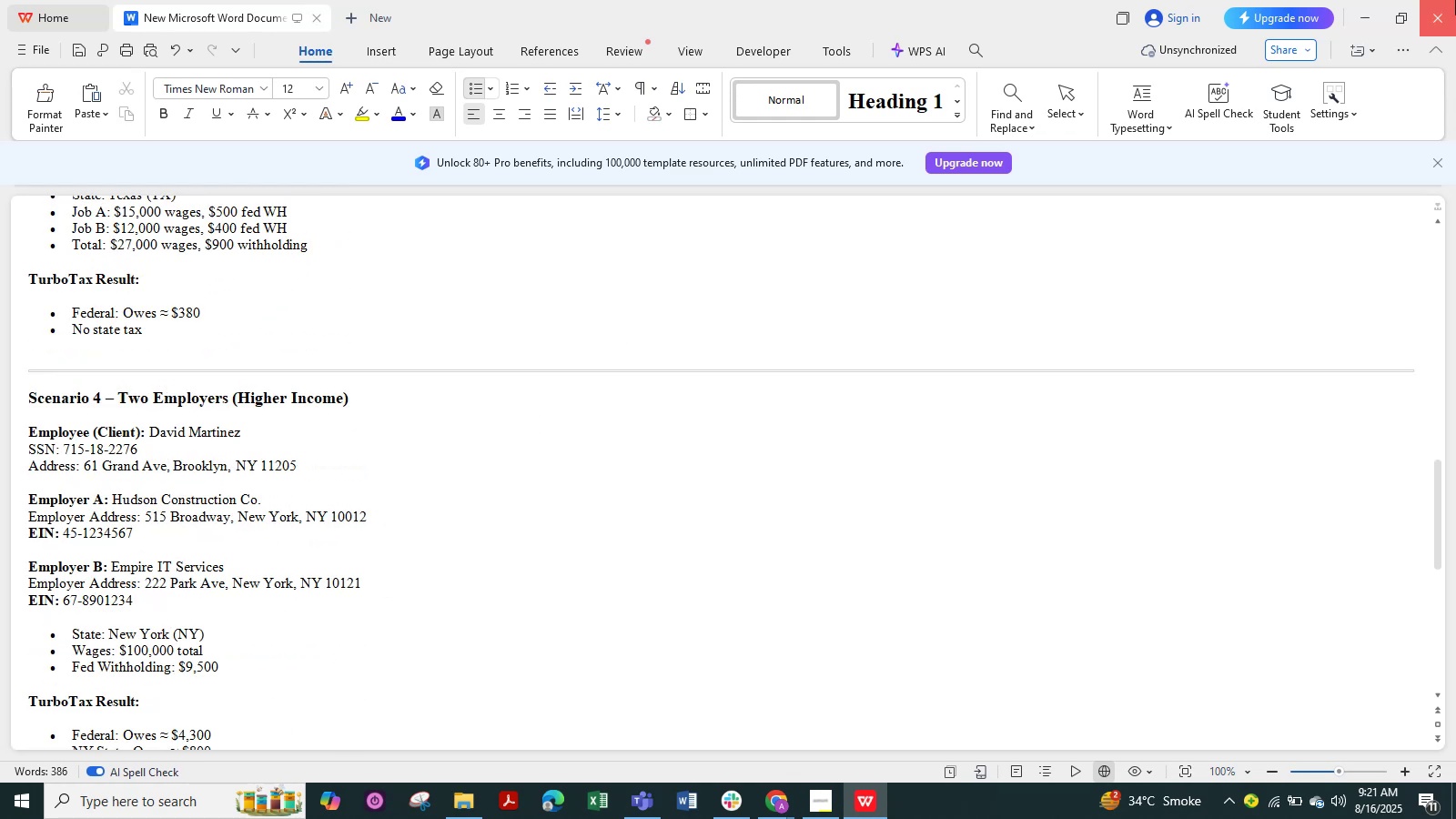 
left_click([1442, 5])
 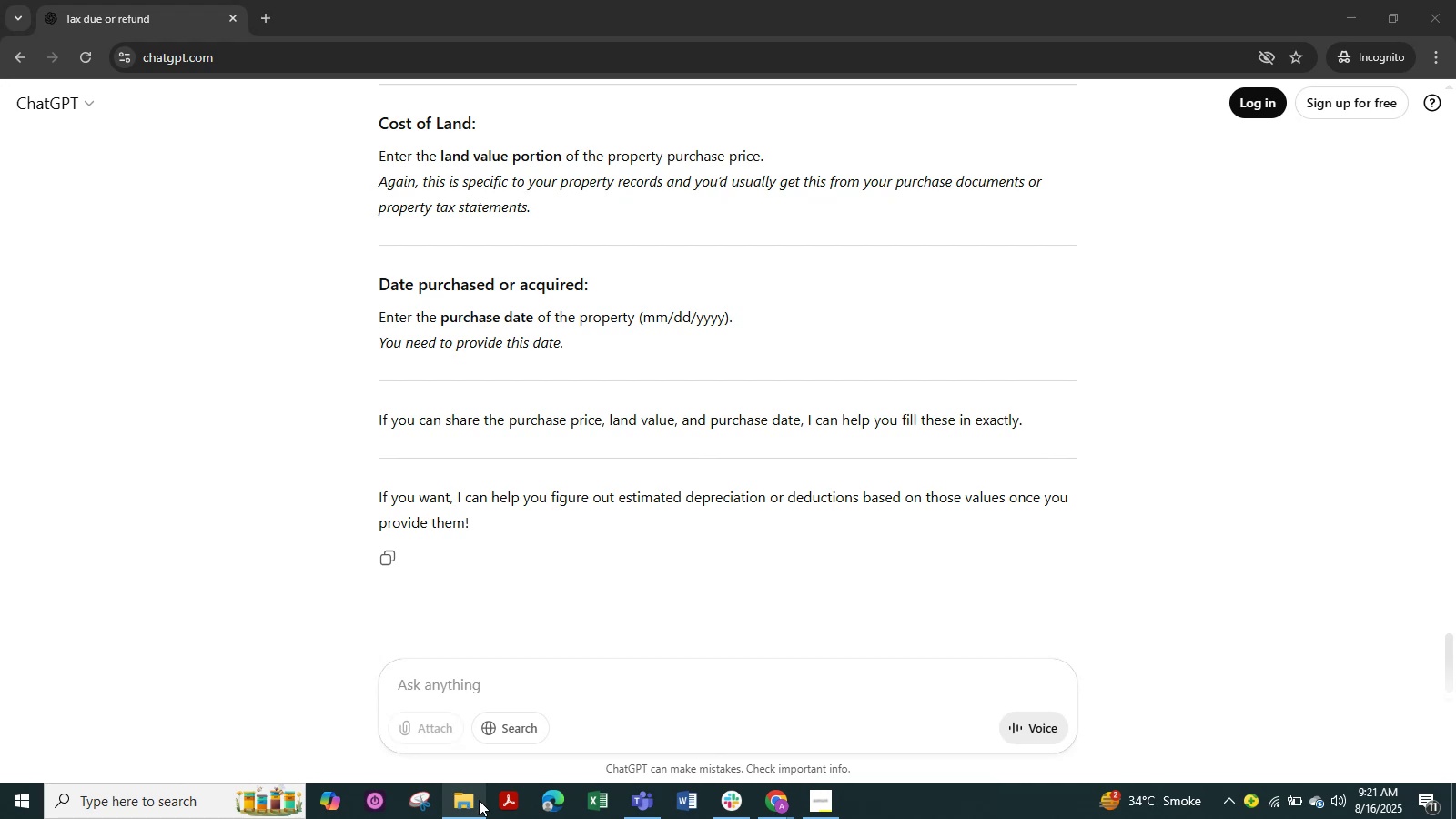 
left_click([466, 799])
 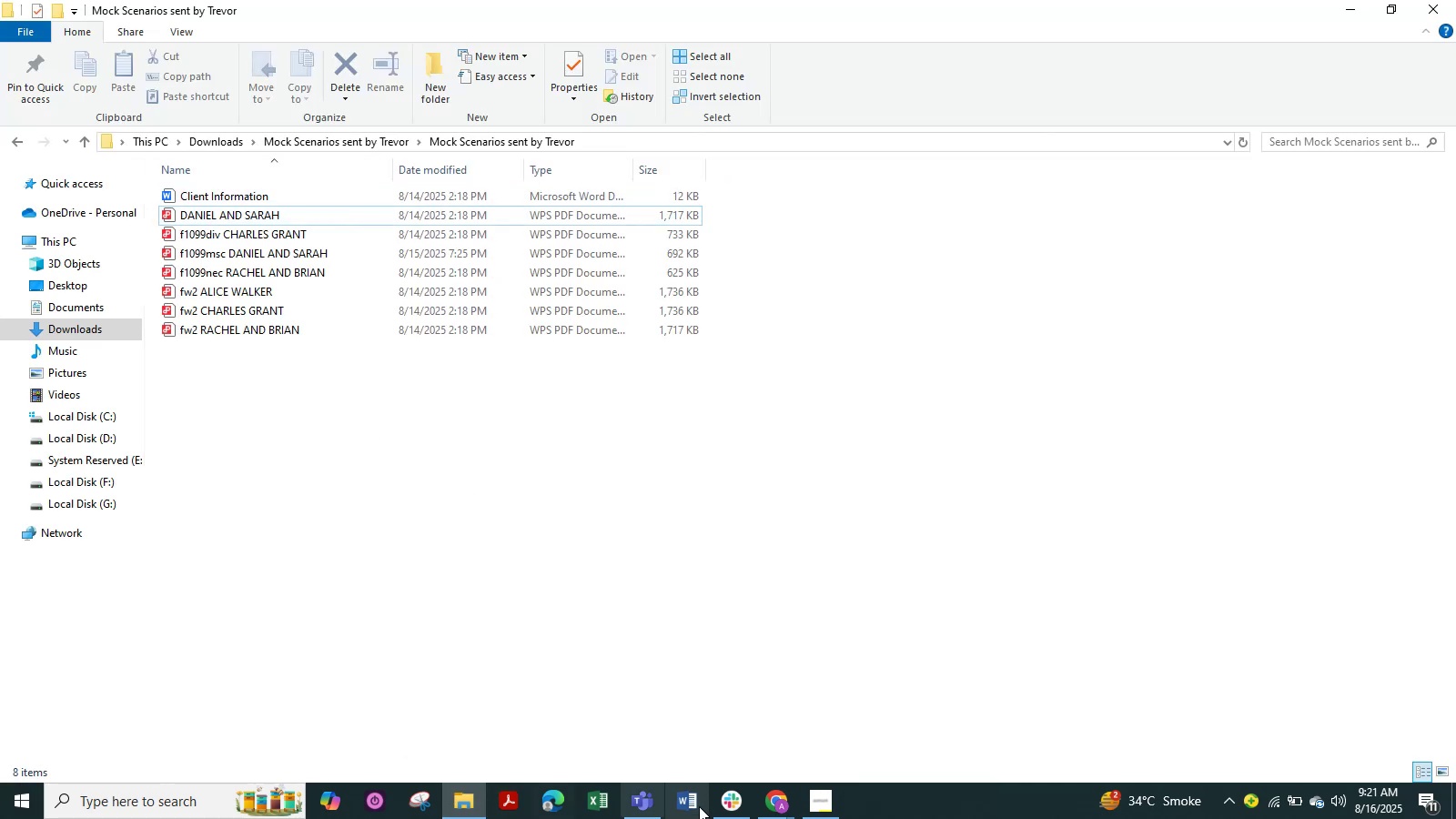 
wait(5.18)
 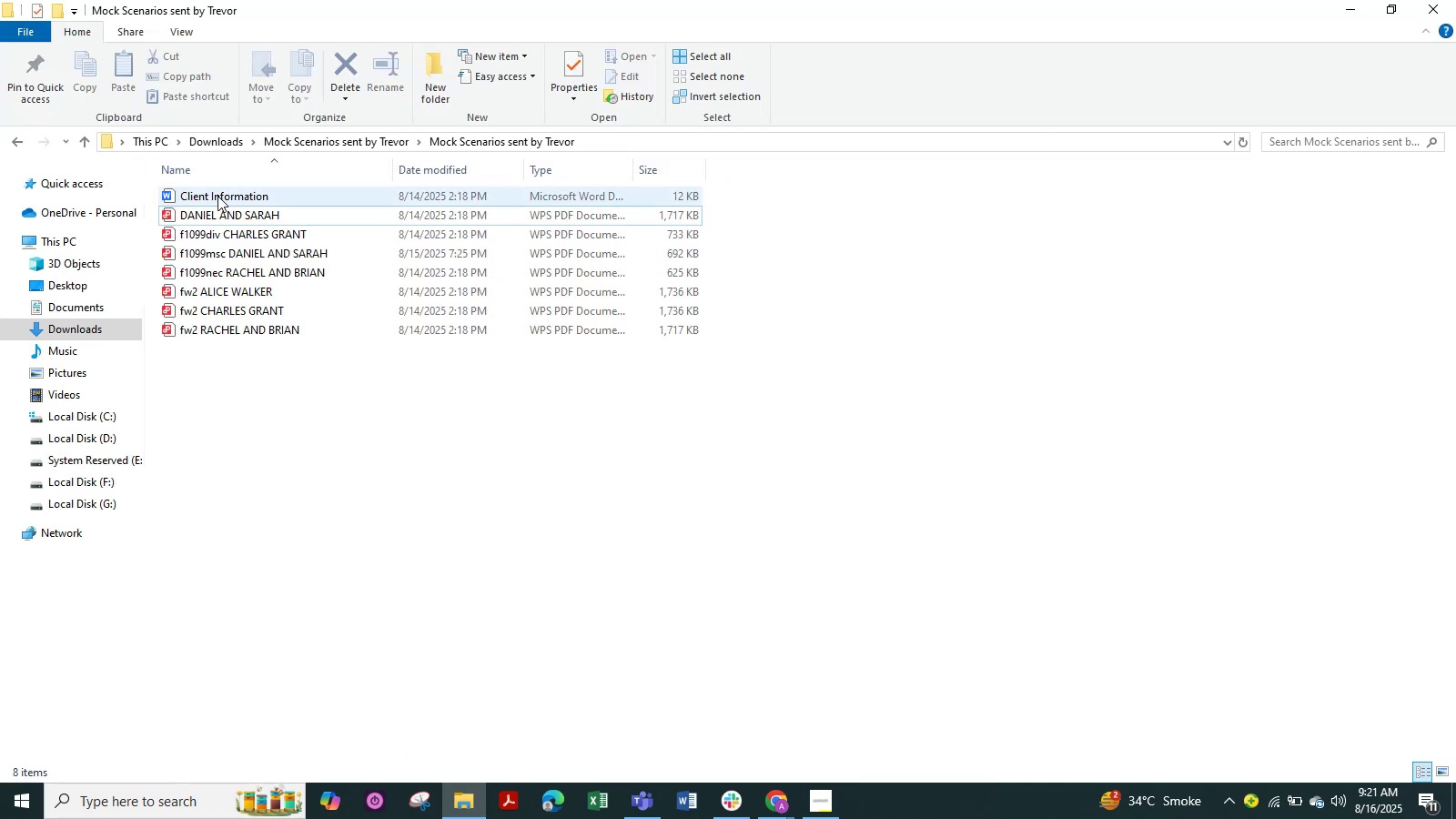 
left_click([734, 796])
 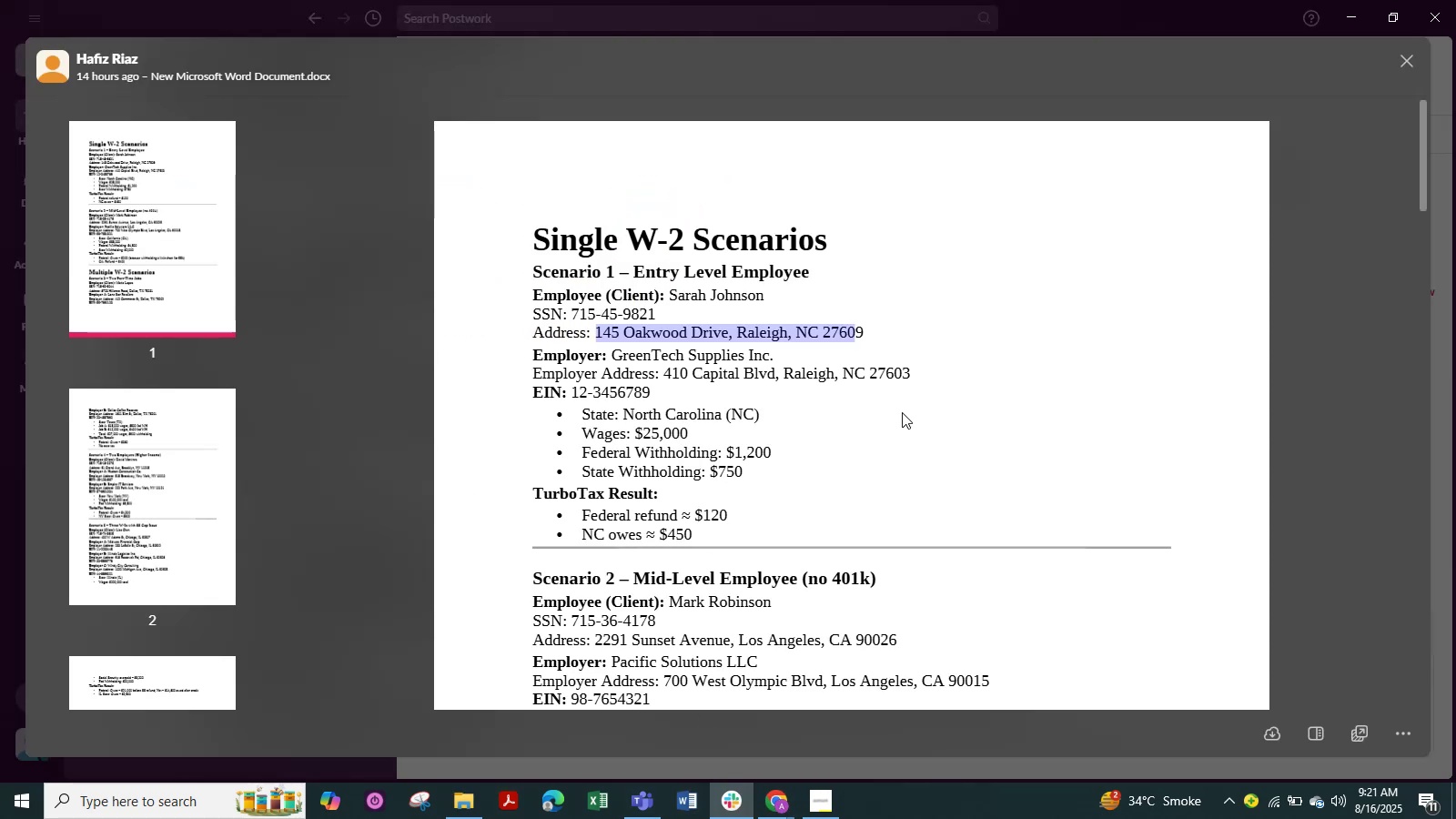 
left_click([902, 412])
 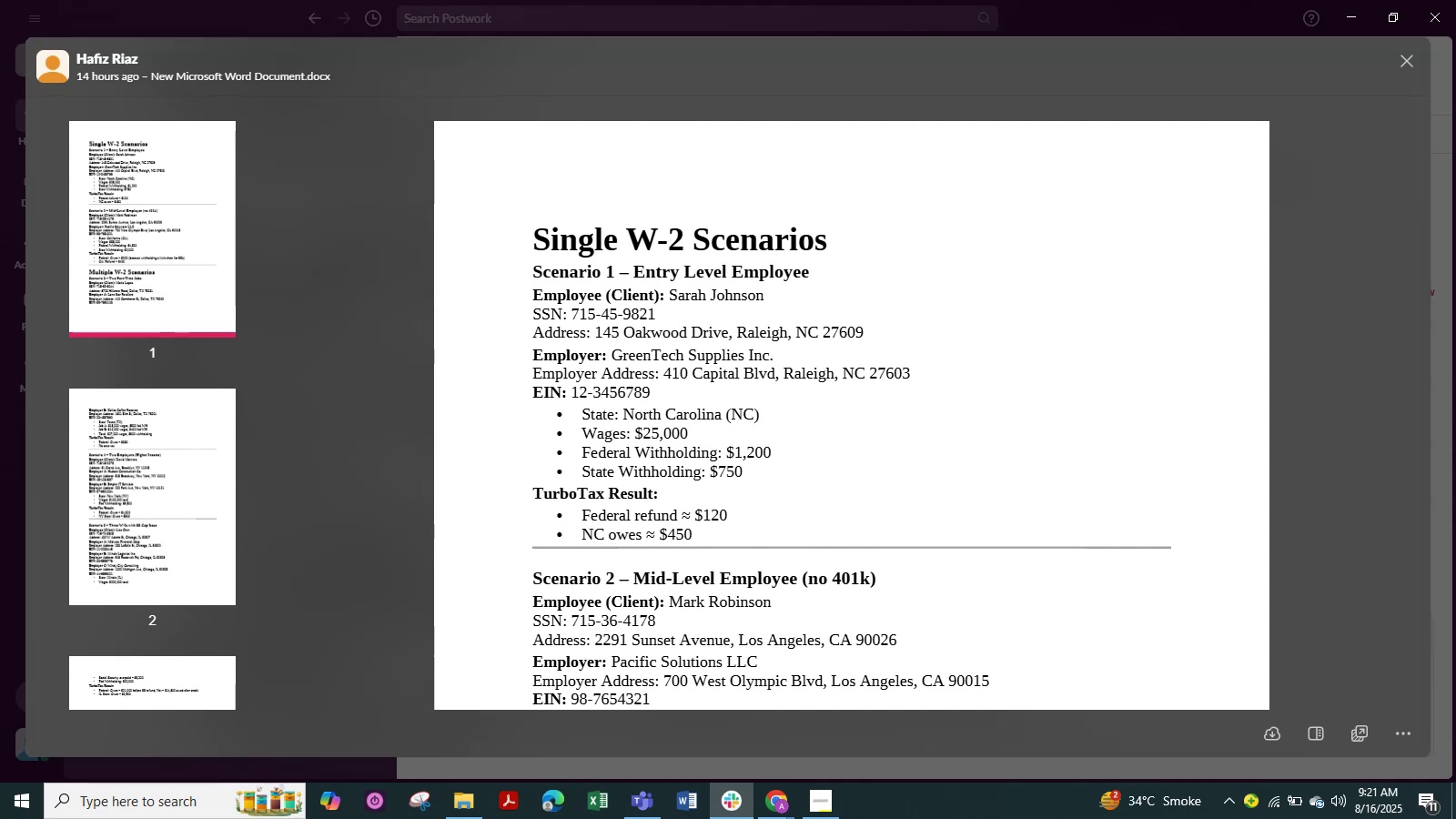 
scroll: coordinate [1116, 505], scroll_direction: down, amount: 2.0
 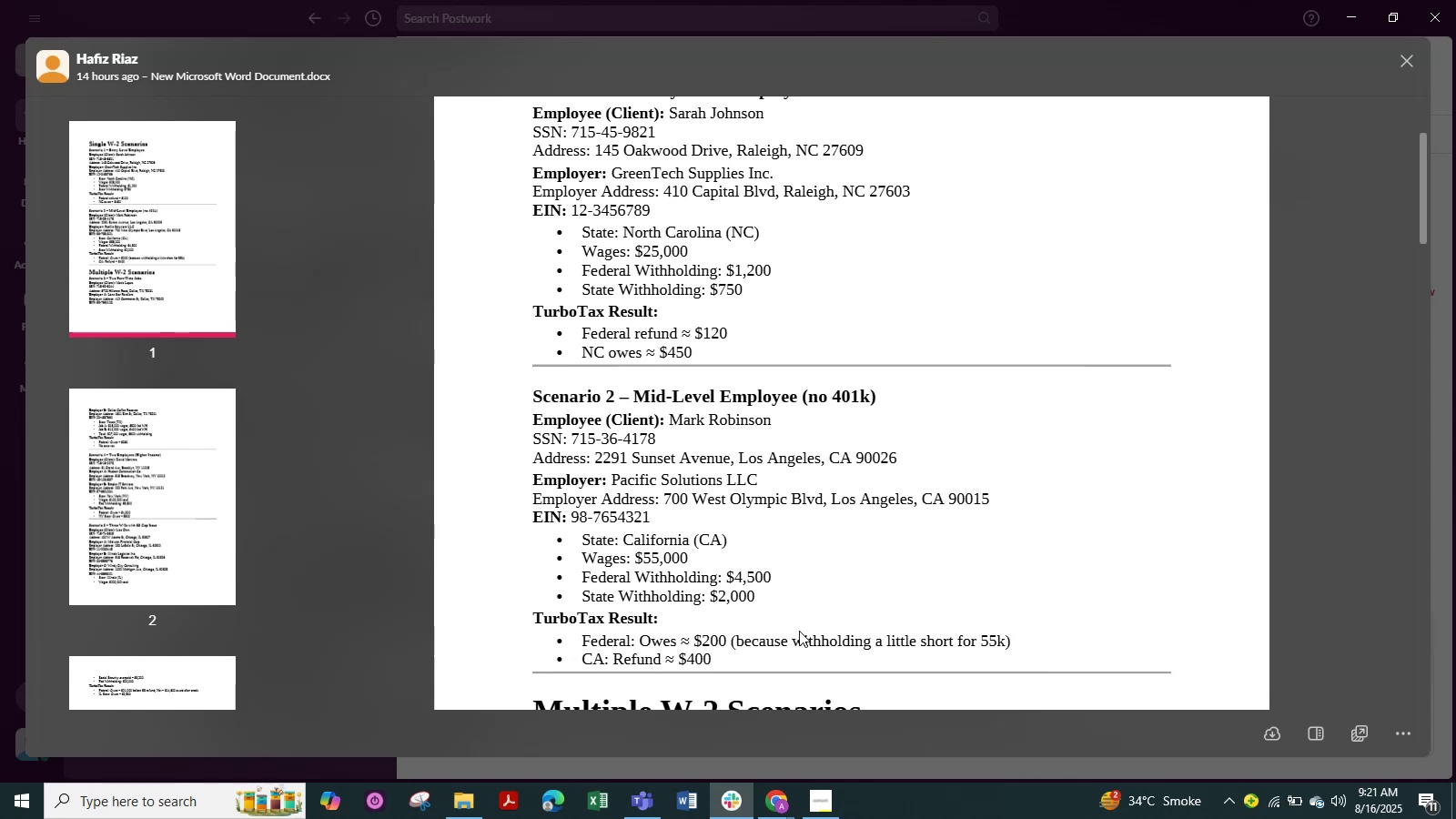 
wait(6.6)
 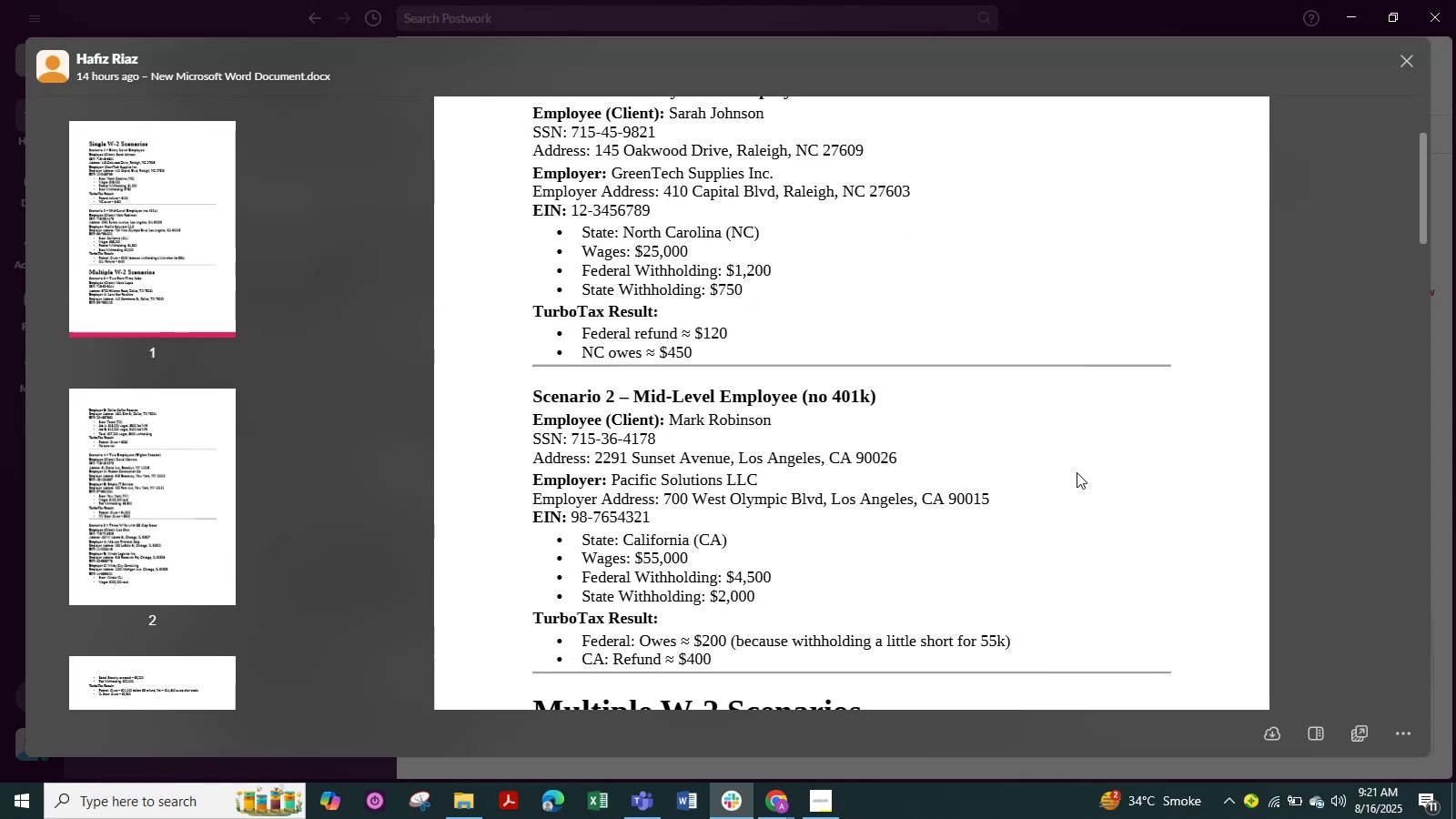 
left_click_drag(start_coordinate=[709, 579], to_coordinate=[773, 603])
 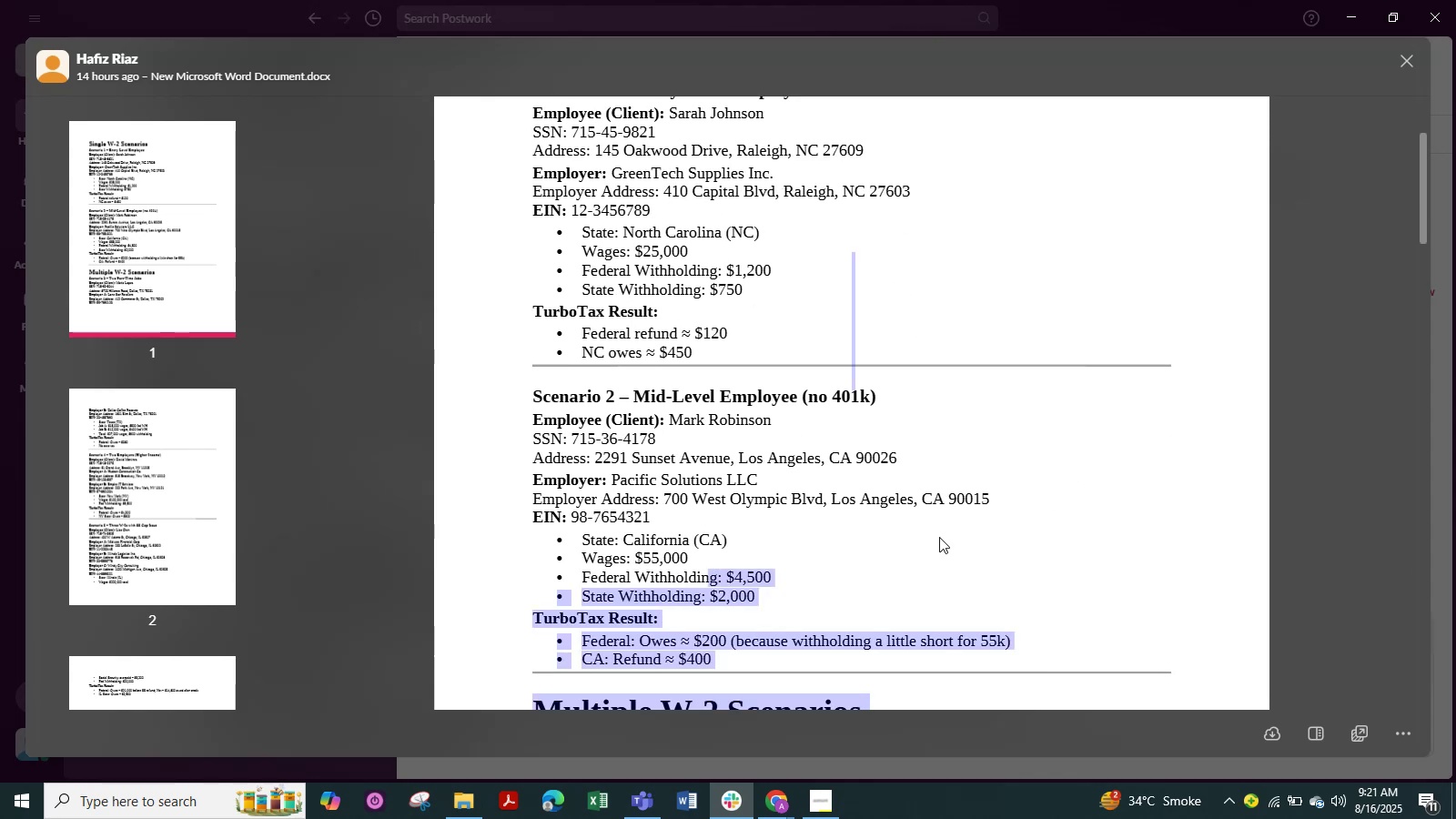 
left_click_drag(start_coordinate=[940, 537], to_coordinate=[936, 541])
 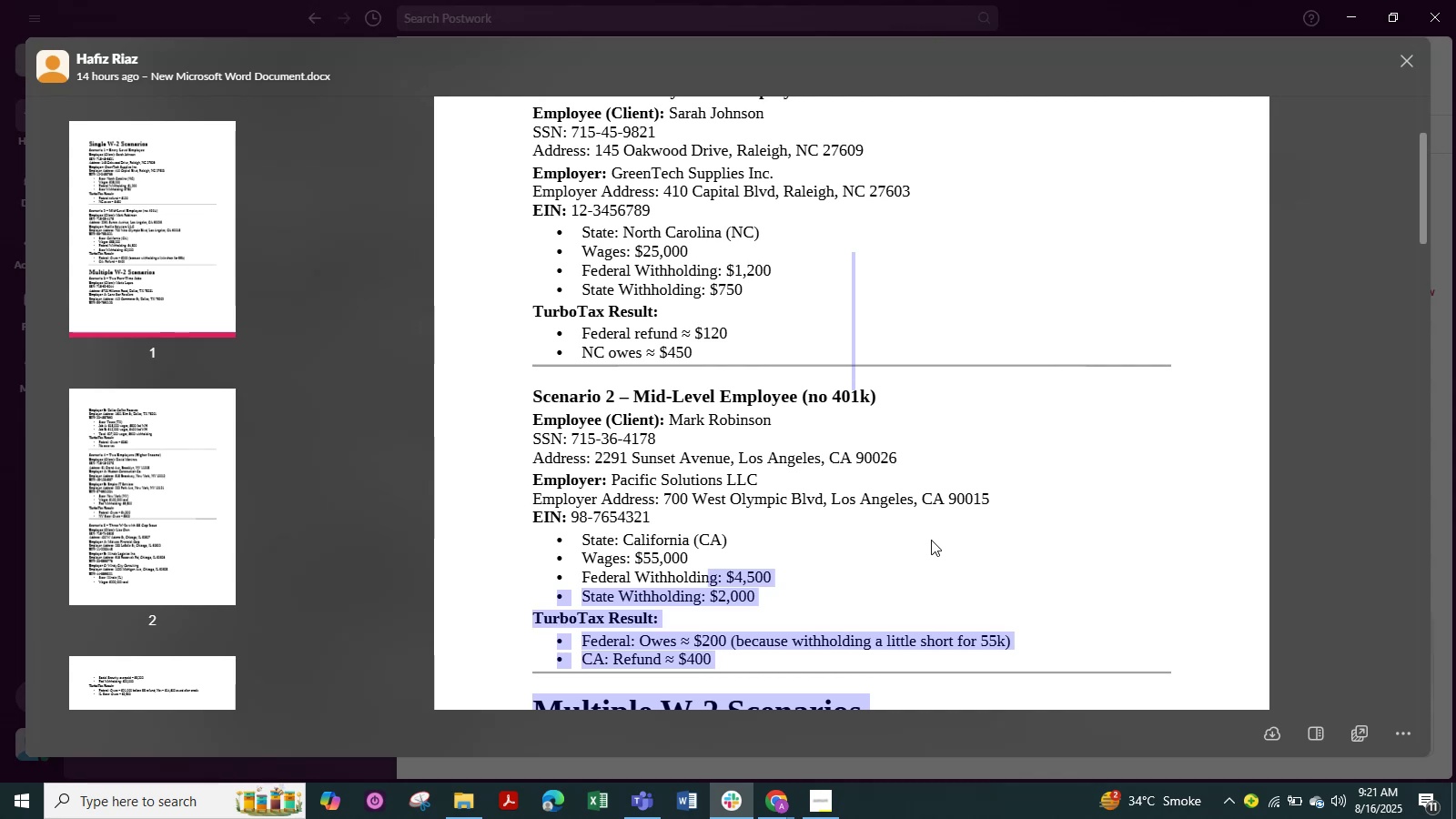 
scroll: coordinate [929, 539], scroll_direction: up, amount: 3.0
 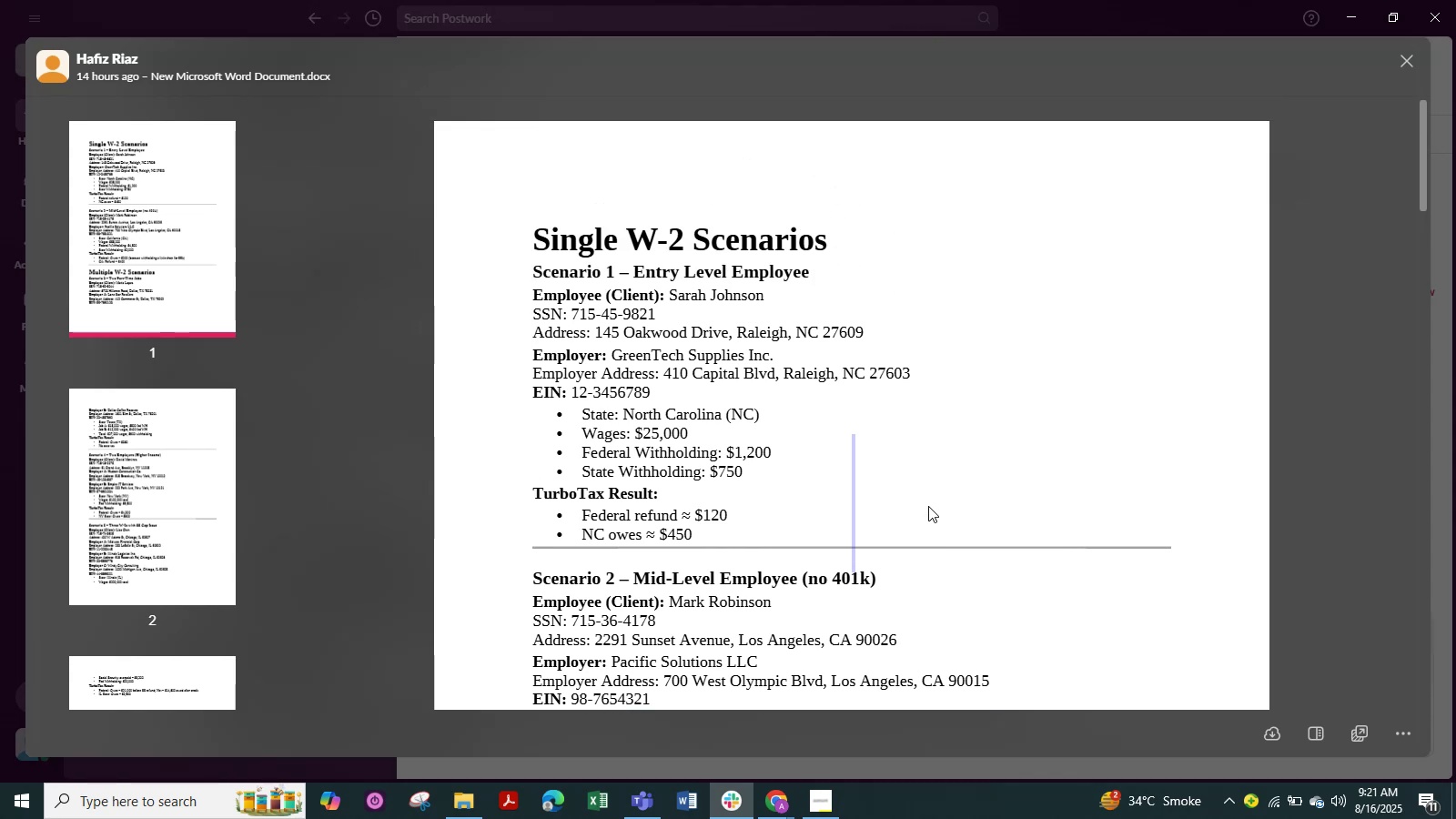 
left_click([928, 506])
 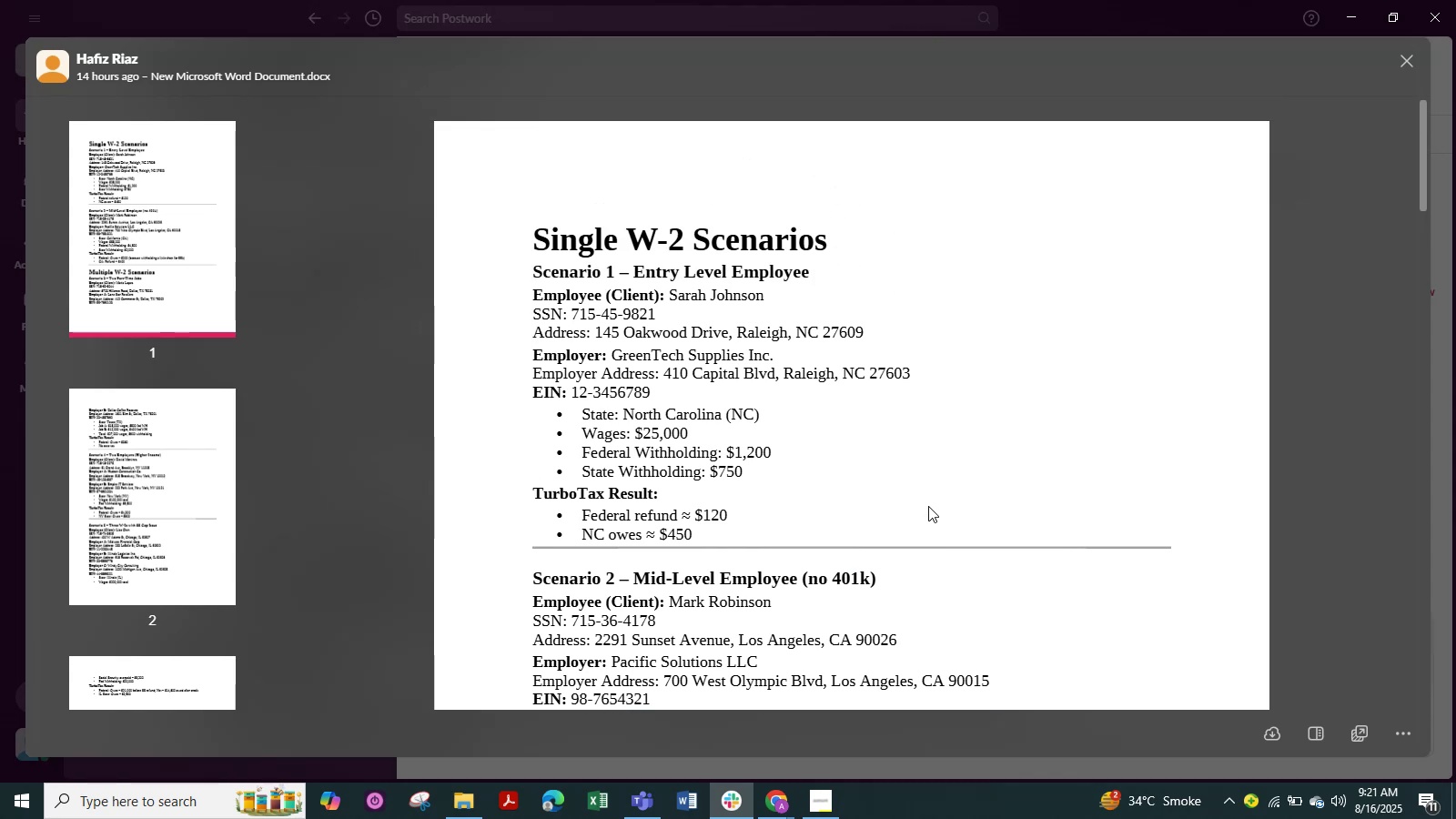 
hold_key(key=Insert, duration=0.3)
 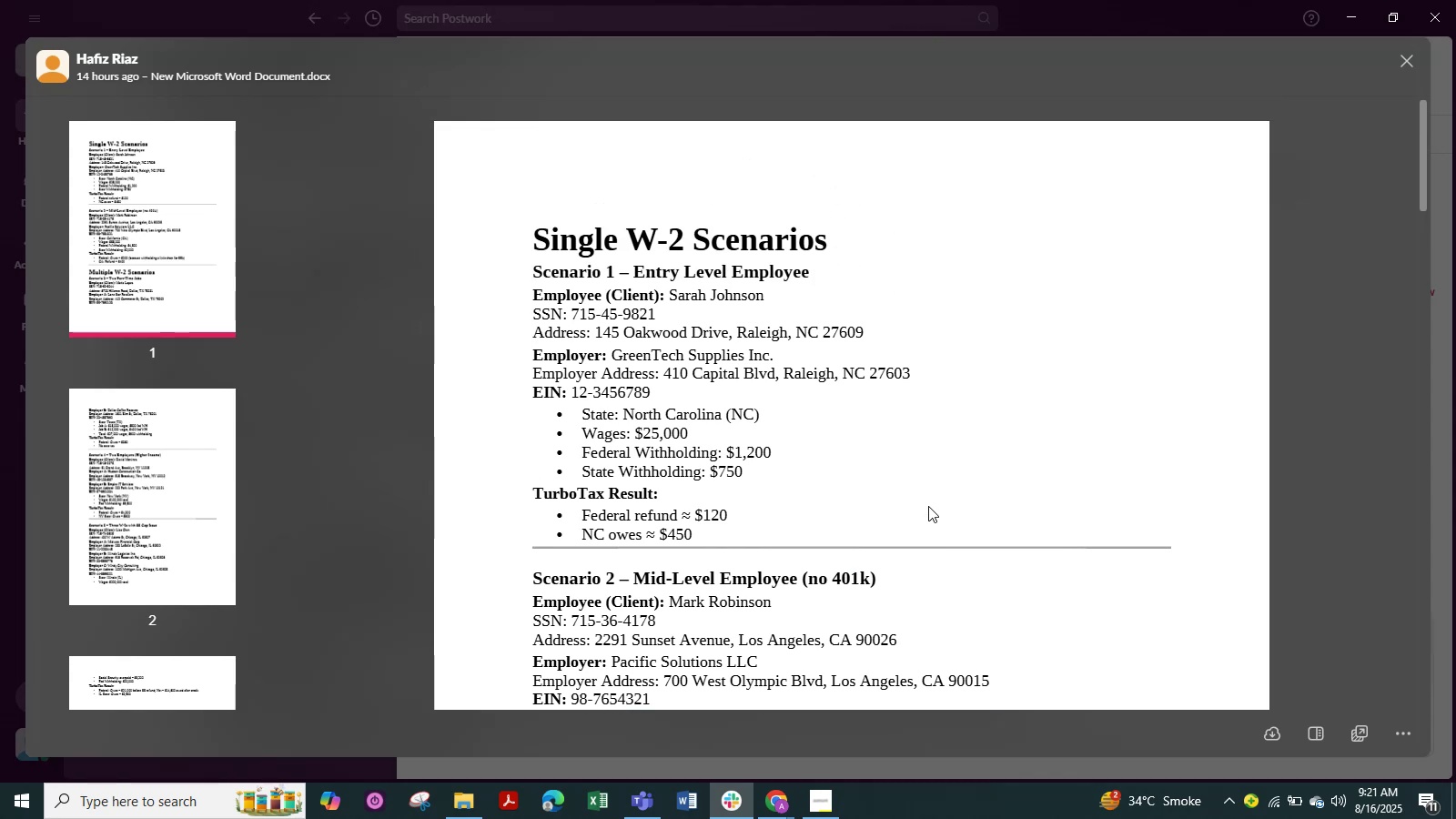 
key(Meta+Shift+S)
 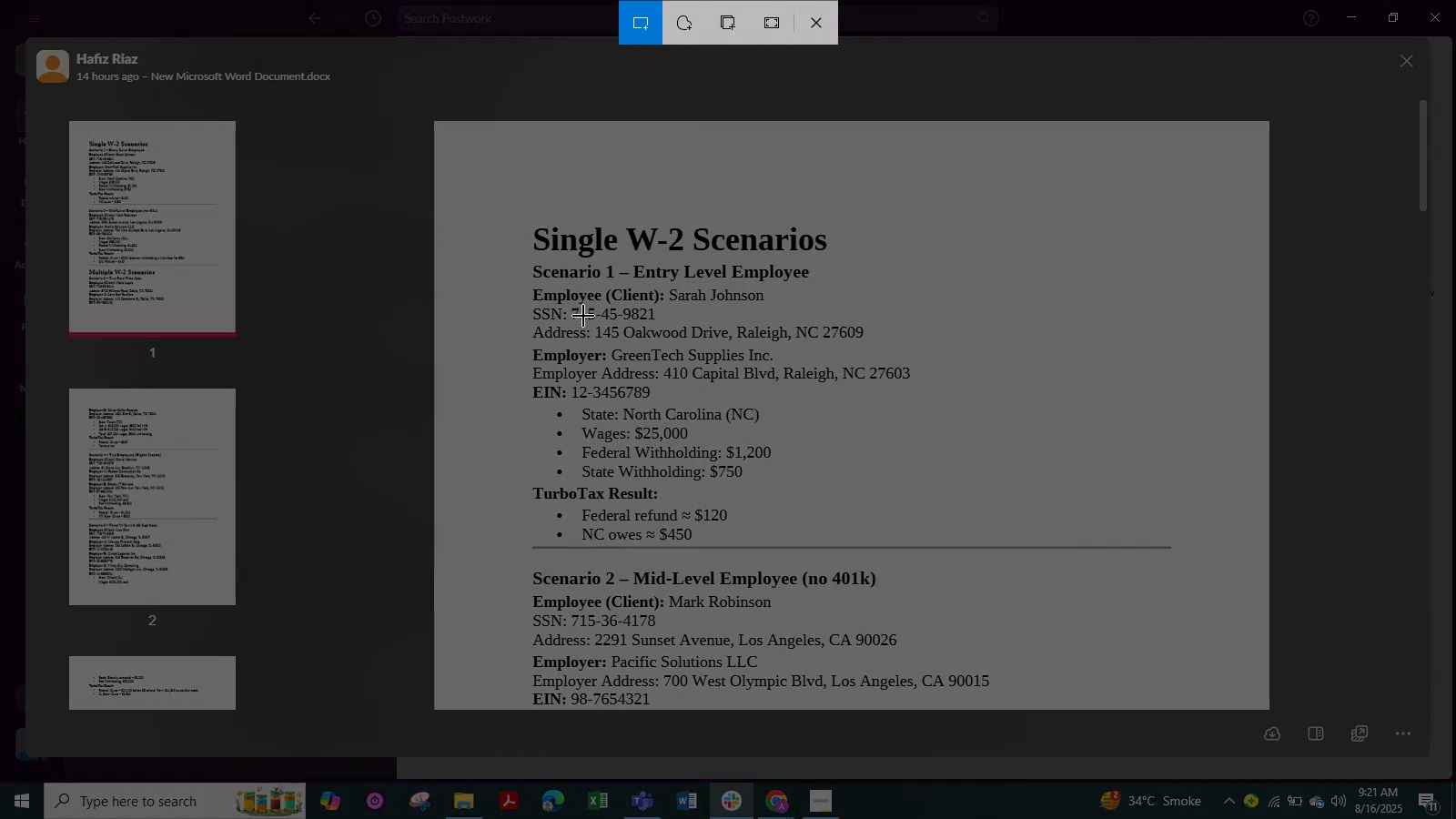 
left_click_drag(start_coordinate=[488, 153], to_coordinate=[1265, 559])
 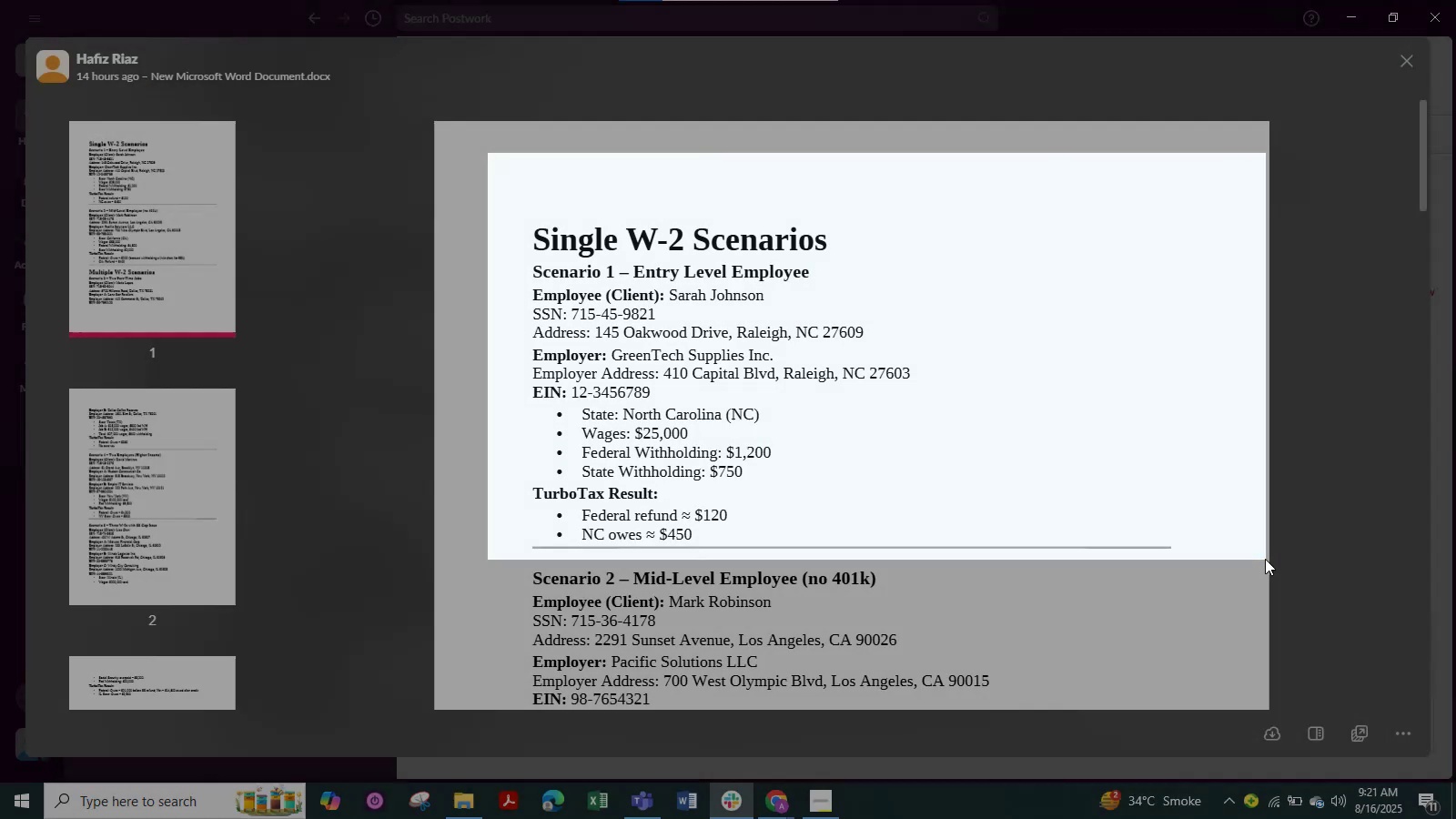 
key(Control+C)
 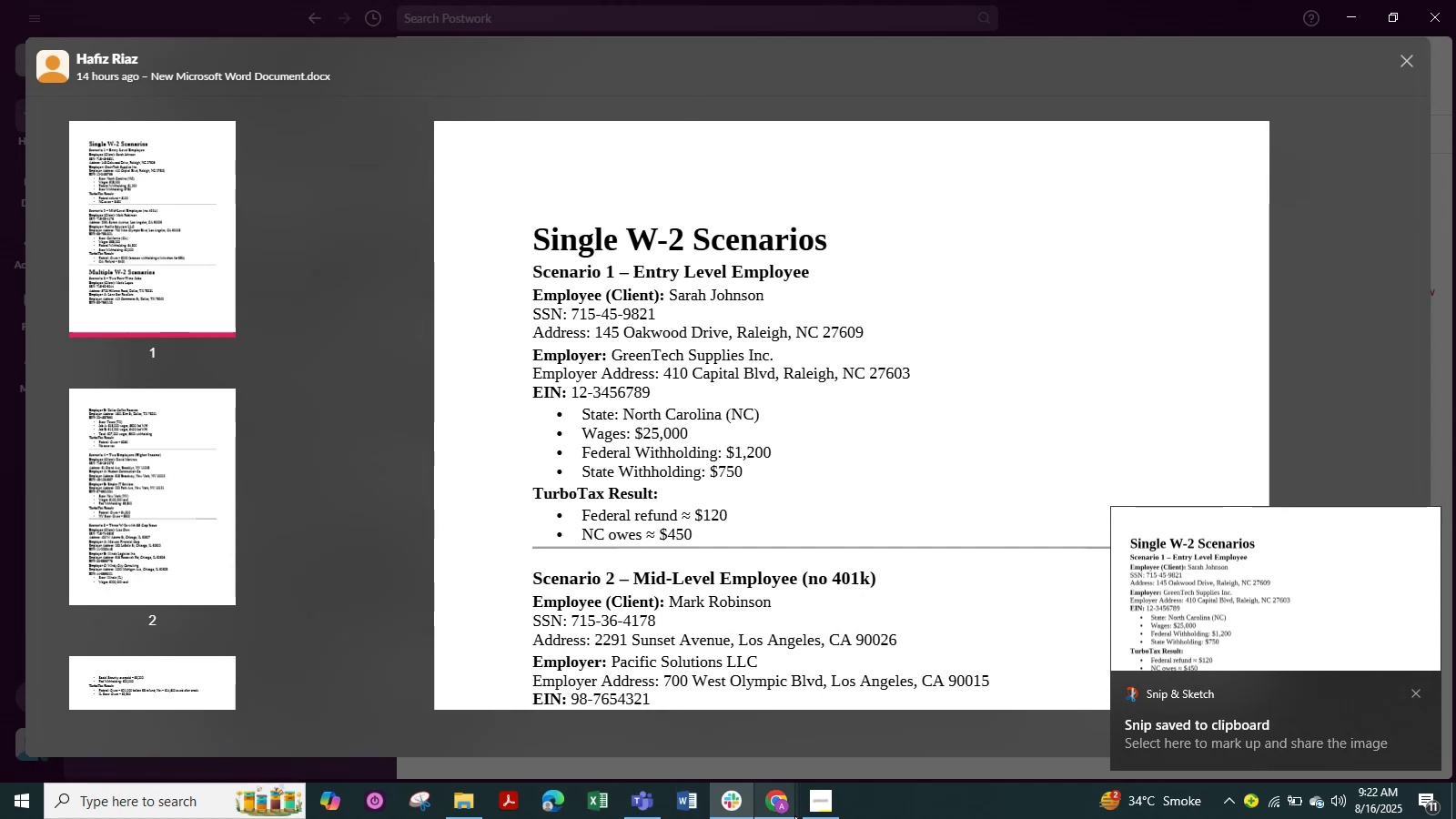 
left_click([794, 807])
 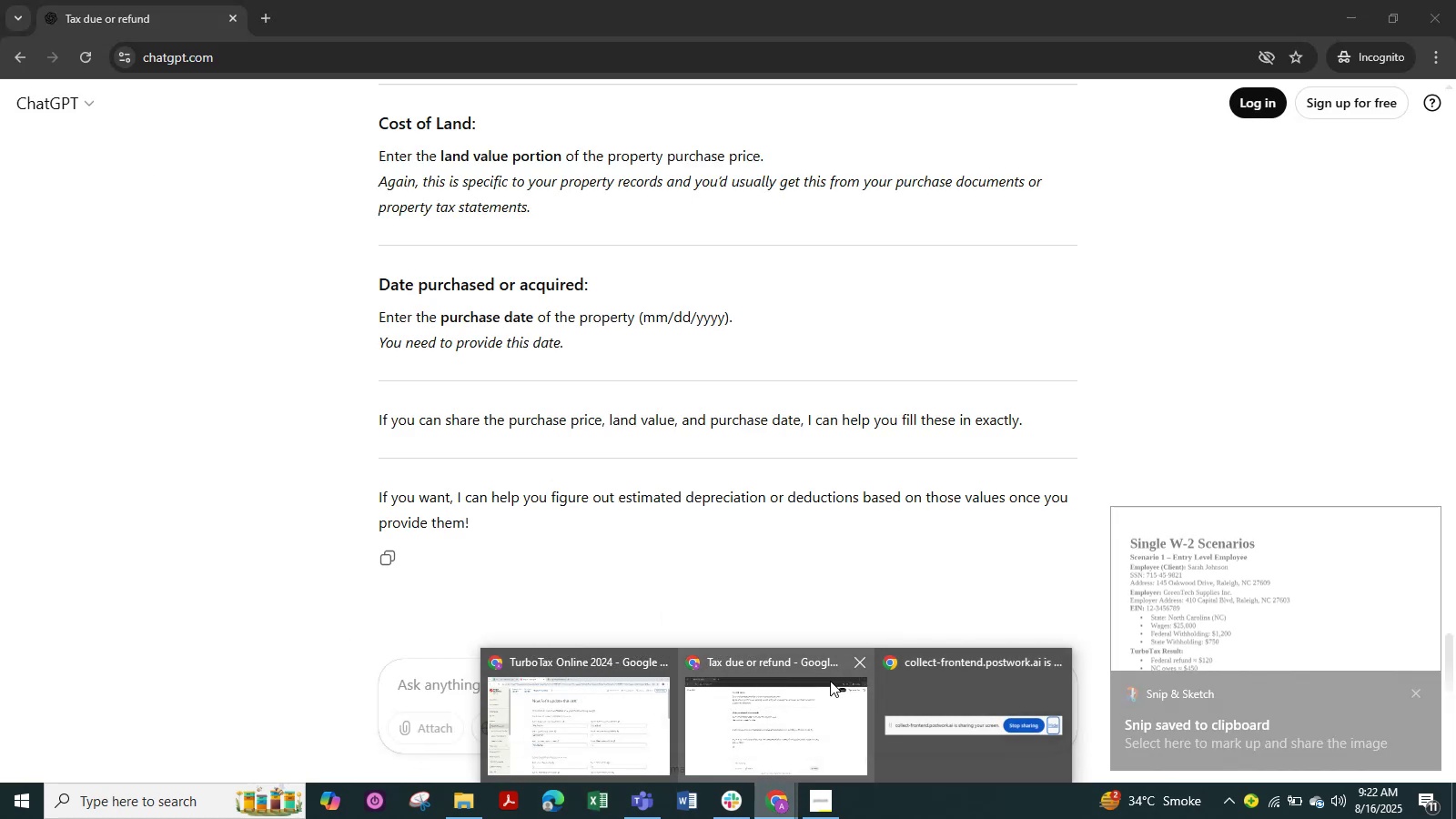 
left_click([796, 716])
 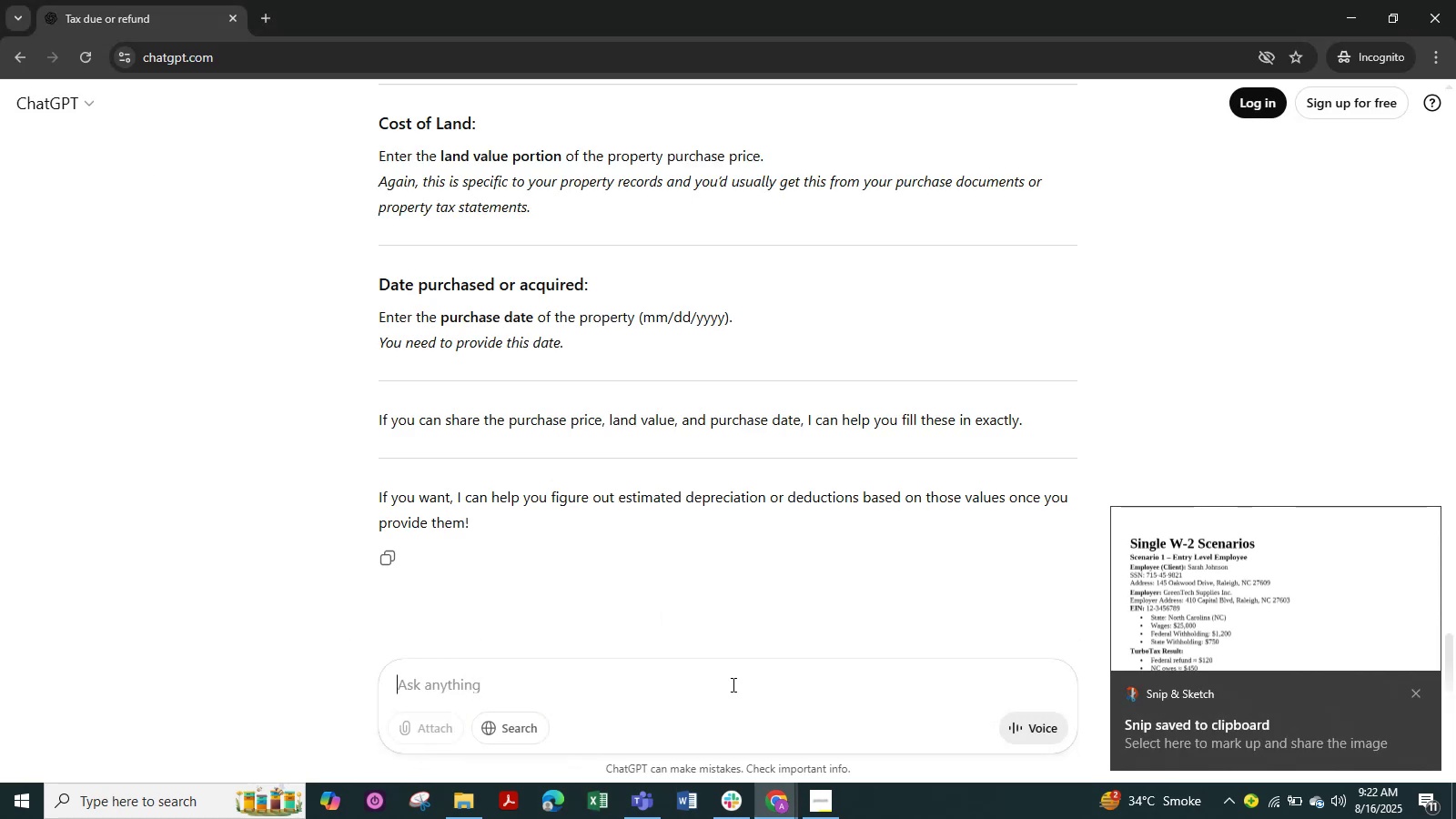 
key(Control+V)
 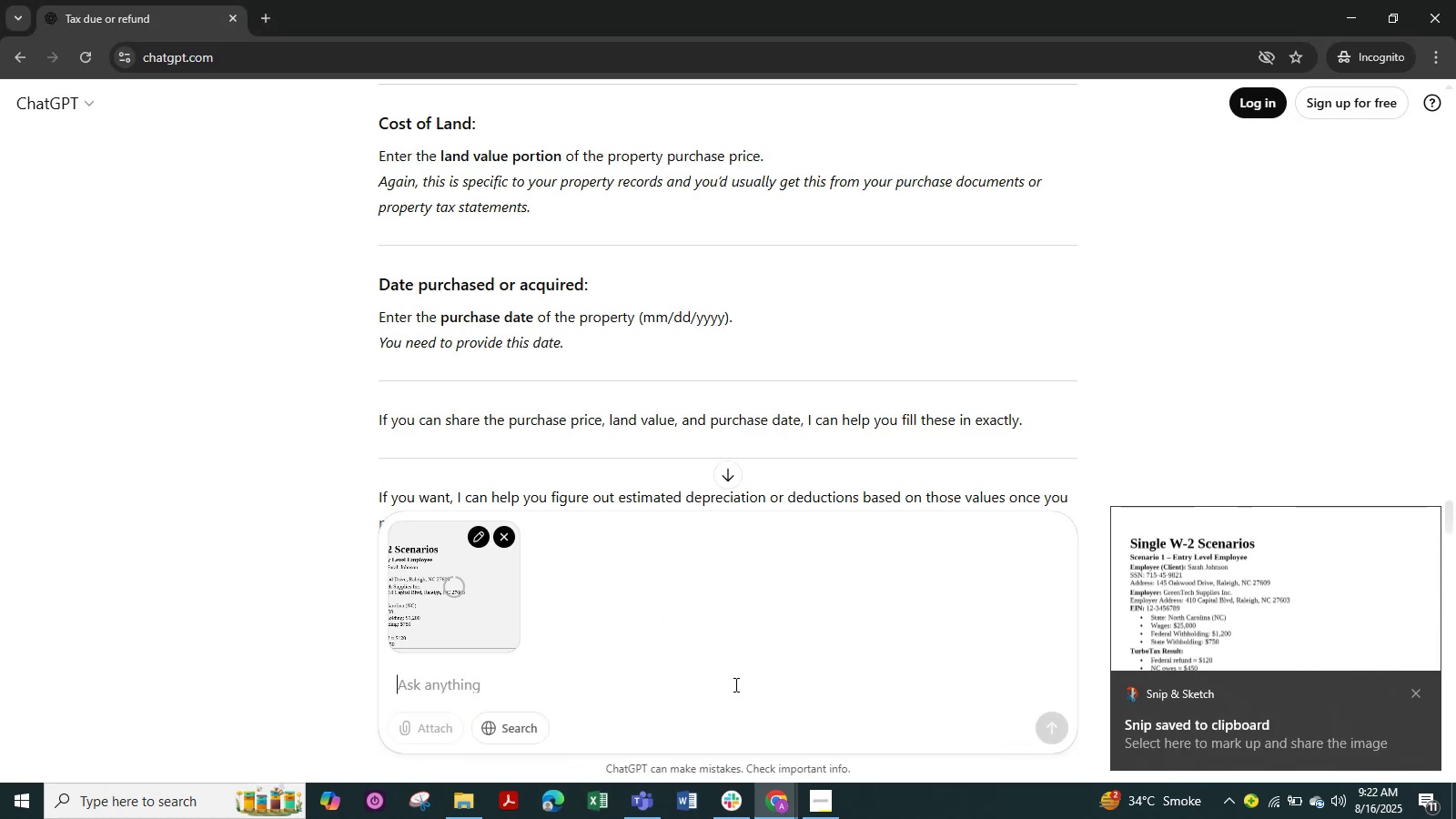 
key(Alt+AltLeft)
 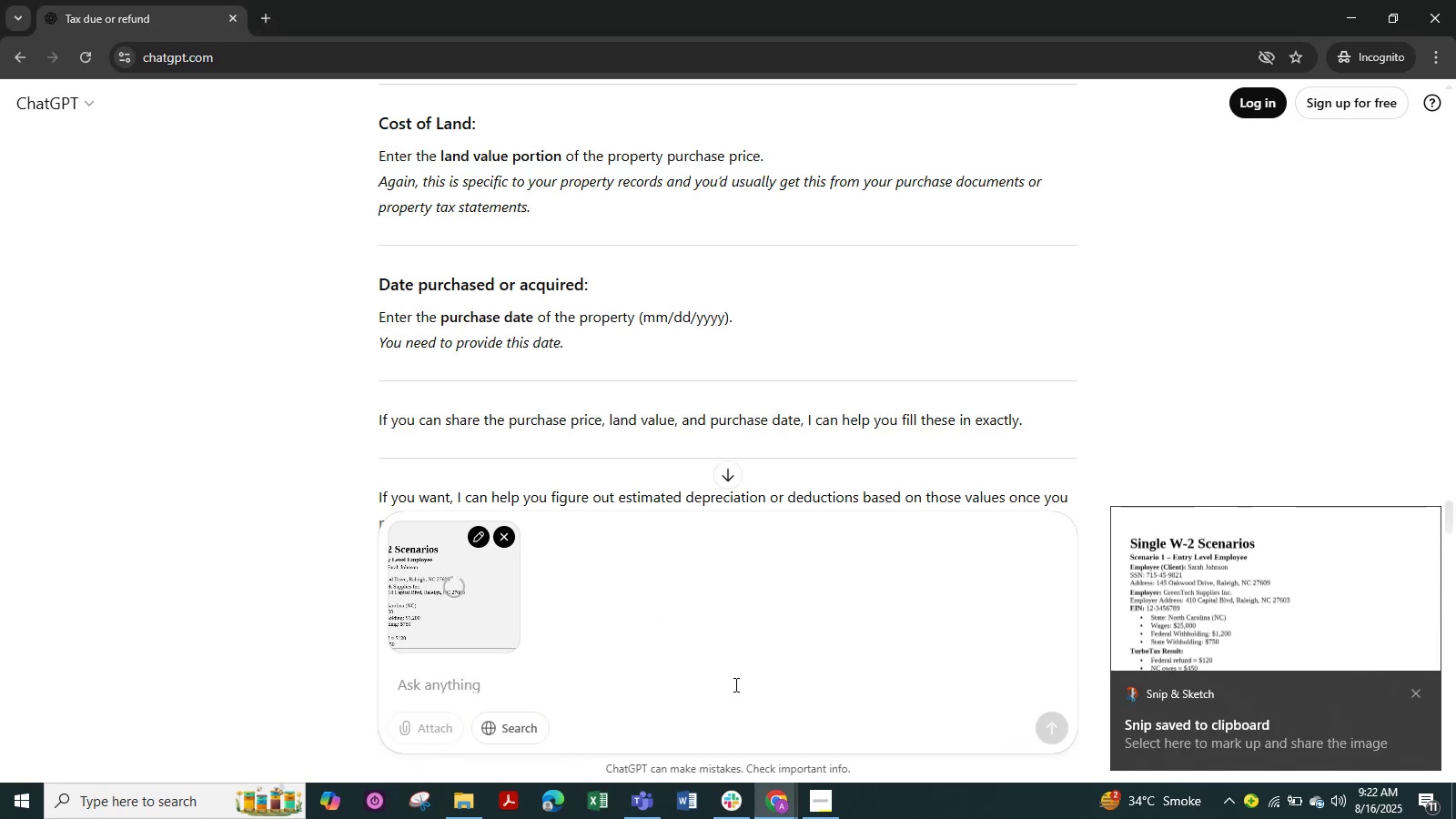 
key(Alt+Tab)
 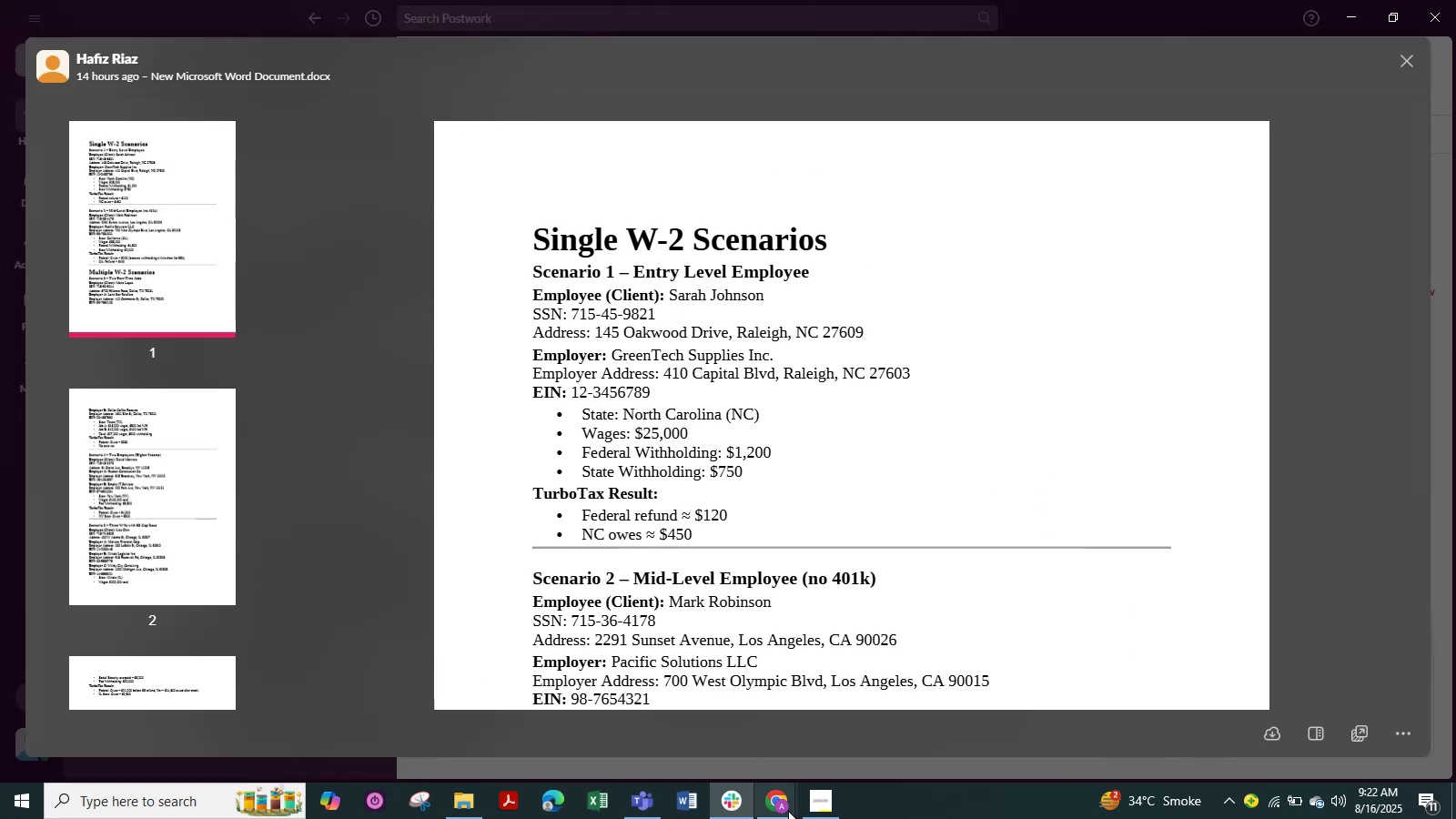 
left_click([782, 815])
 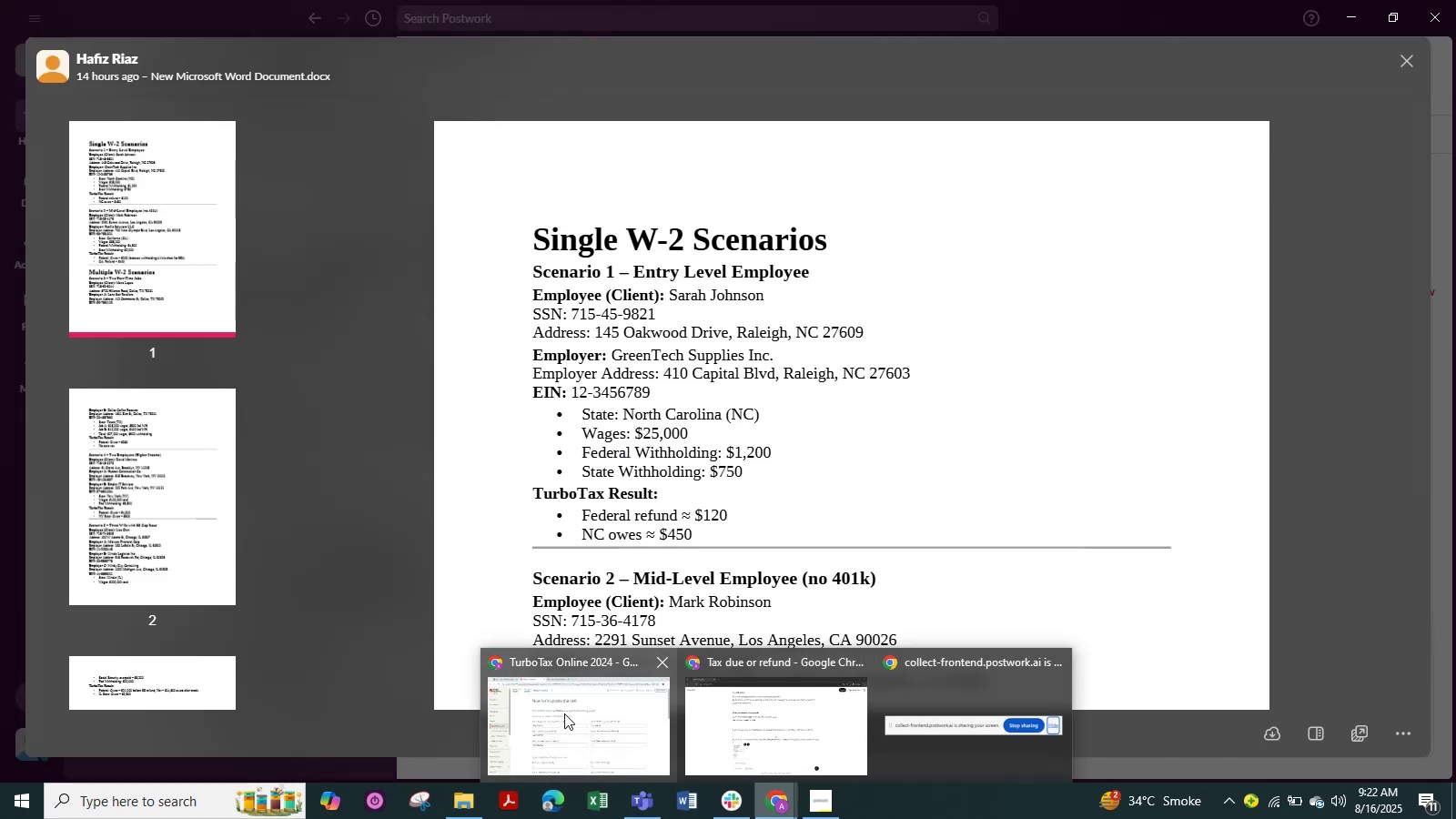 
left_click([587, 727])
 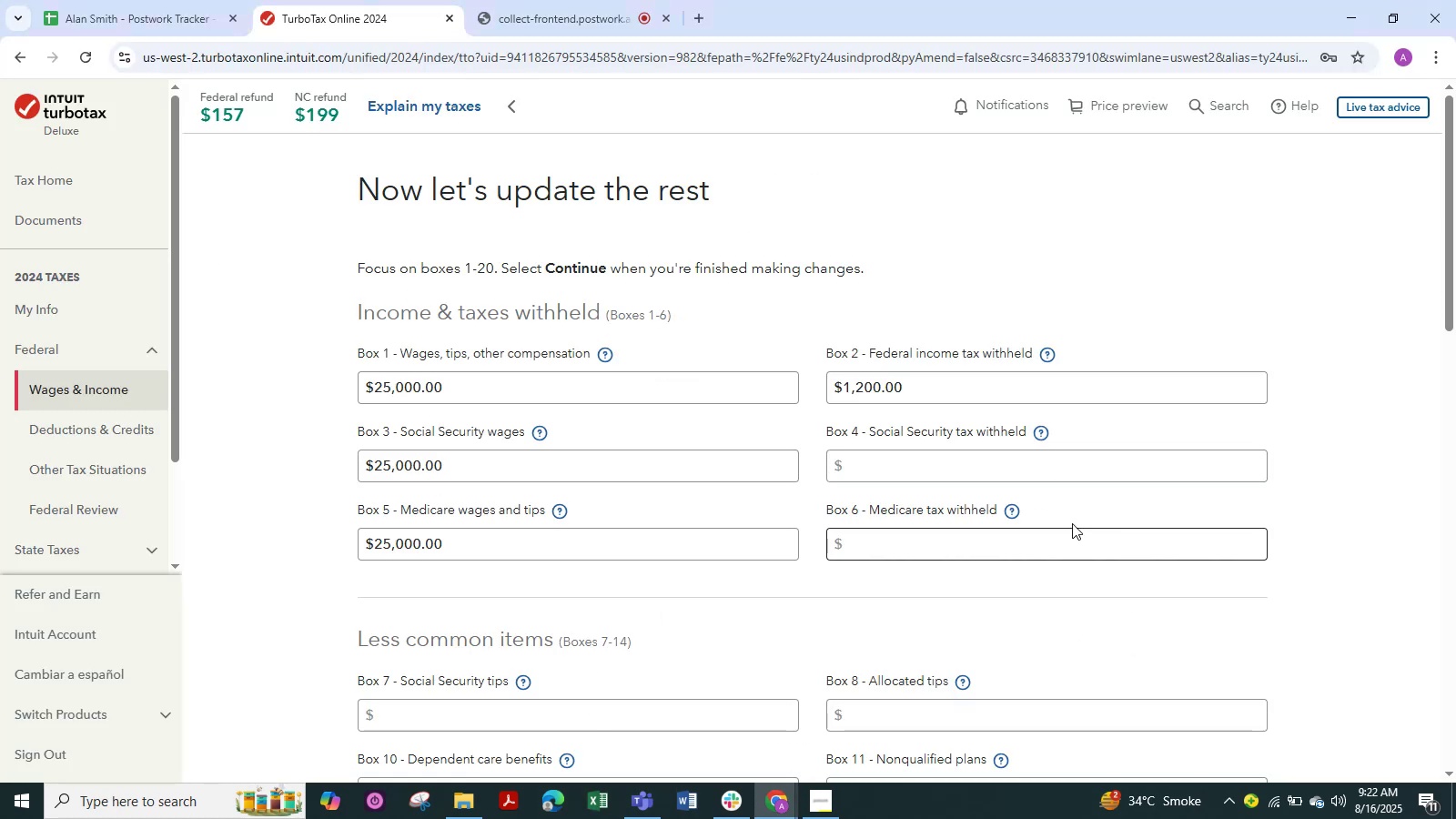 
hold_key(key=MetaLeft, duration=0.9)
 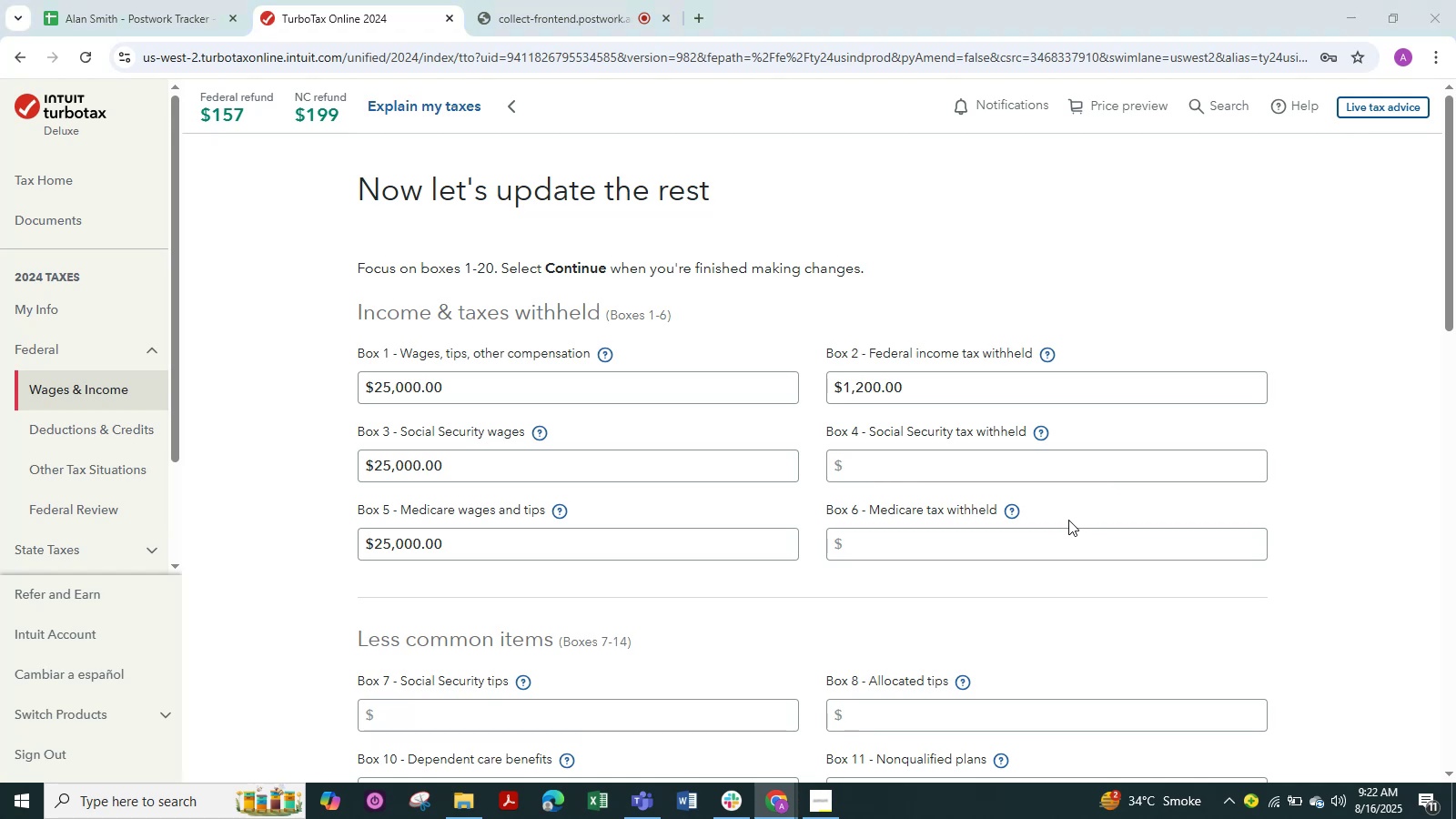 
hold_key(key=MetaLeft, duration=1.12)
 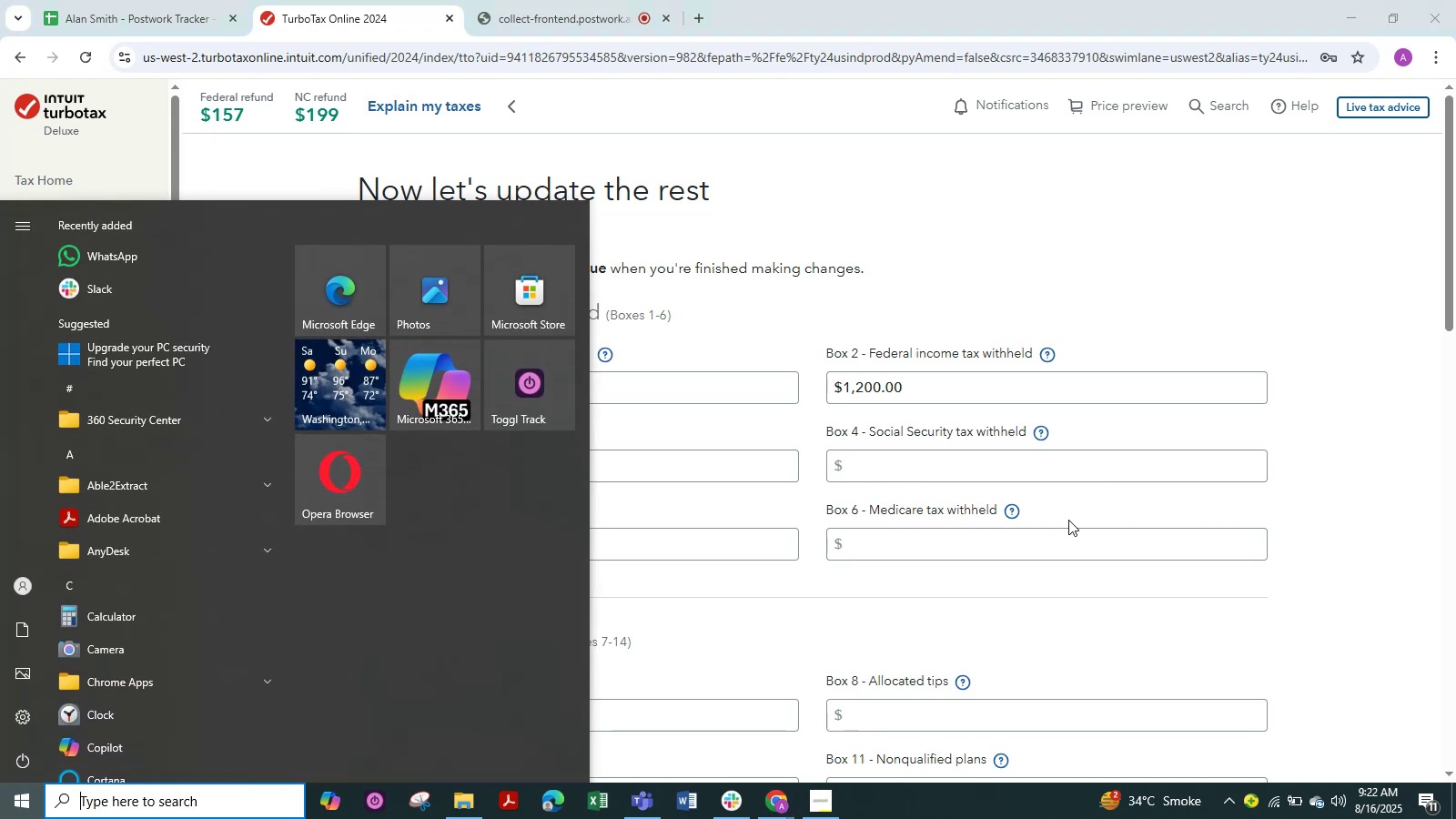 
hold_key(key=ShiftLeft, duration=0.82)
 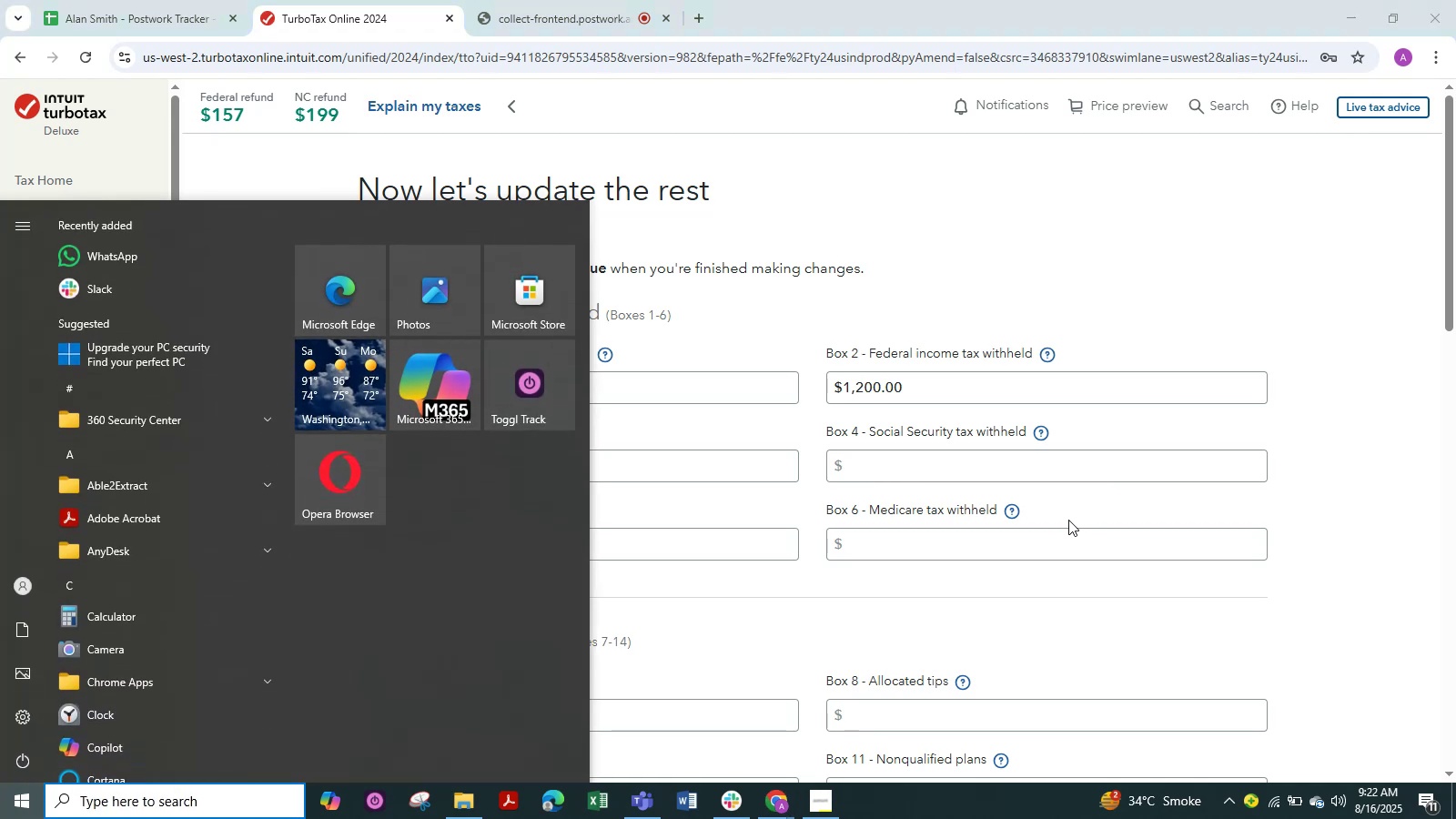 
key(Escape)
 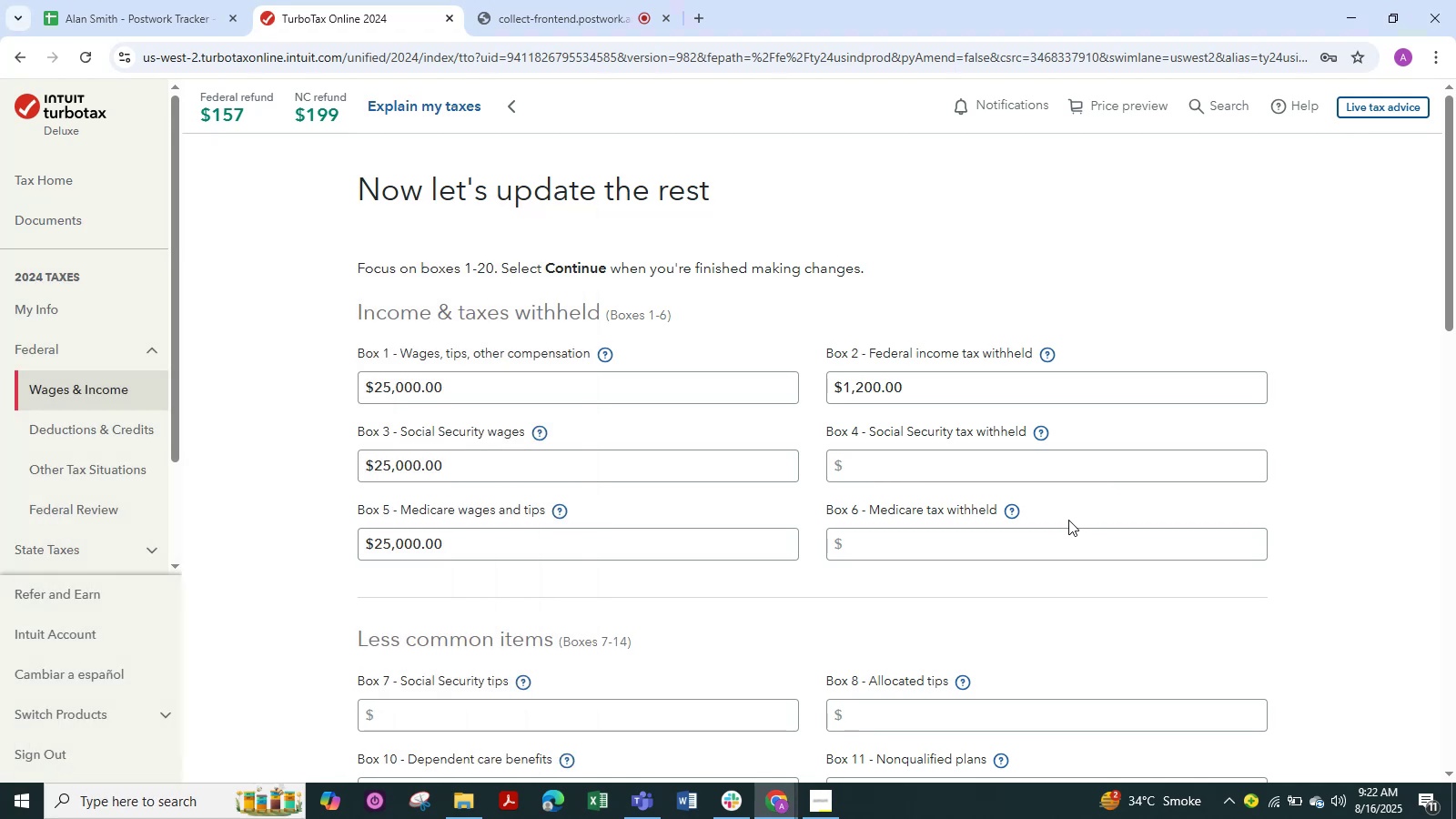 
key(Meta+Shift+S)
 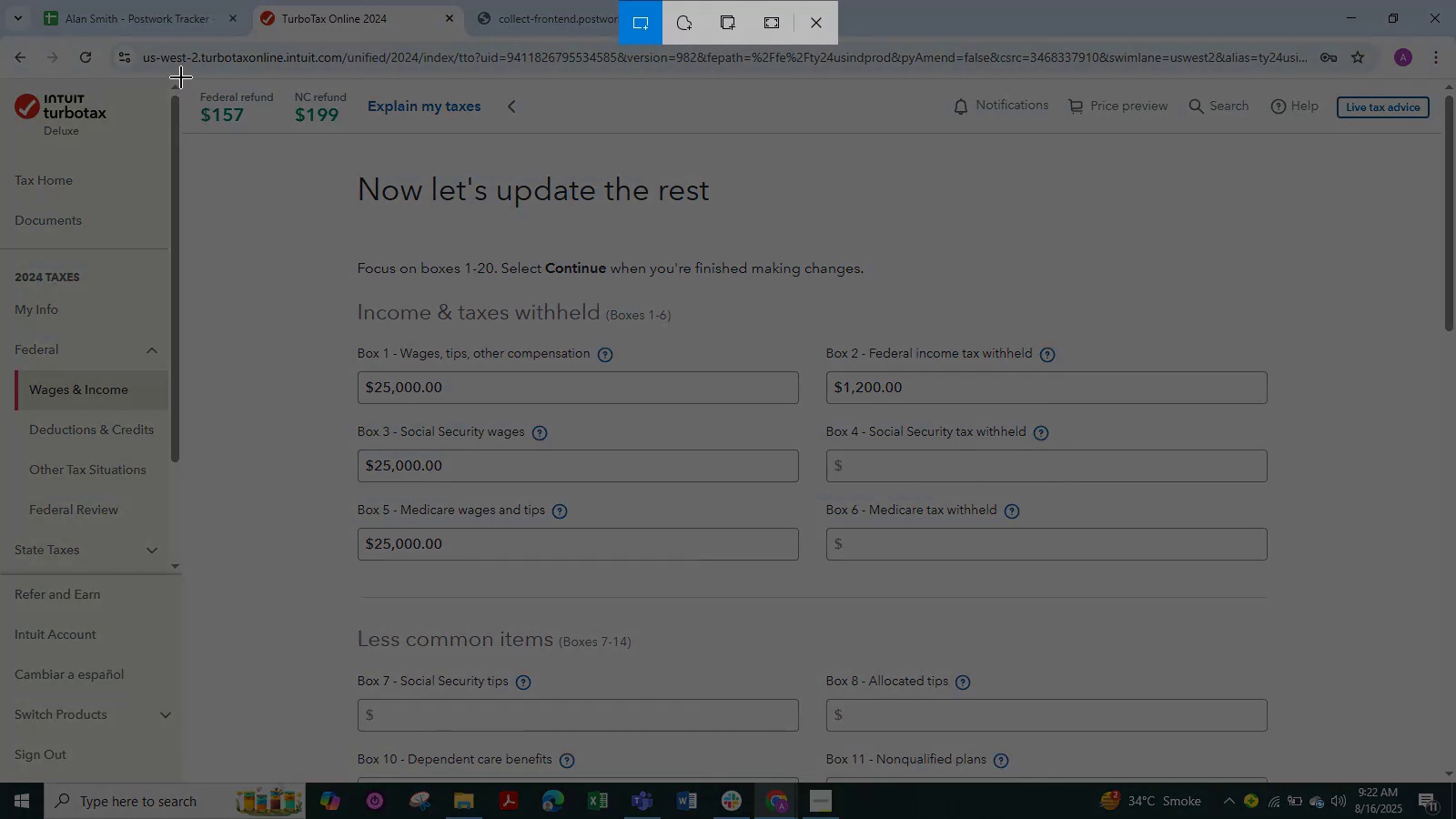 
left_click_drag(start_coordinate=[285, 148], to_coordinate=[1390, 616])
 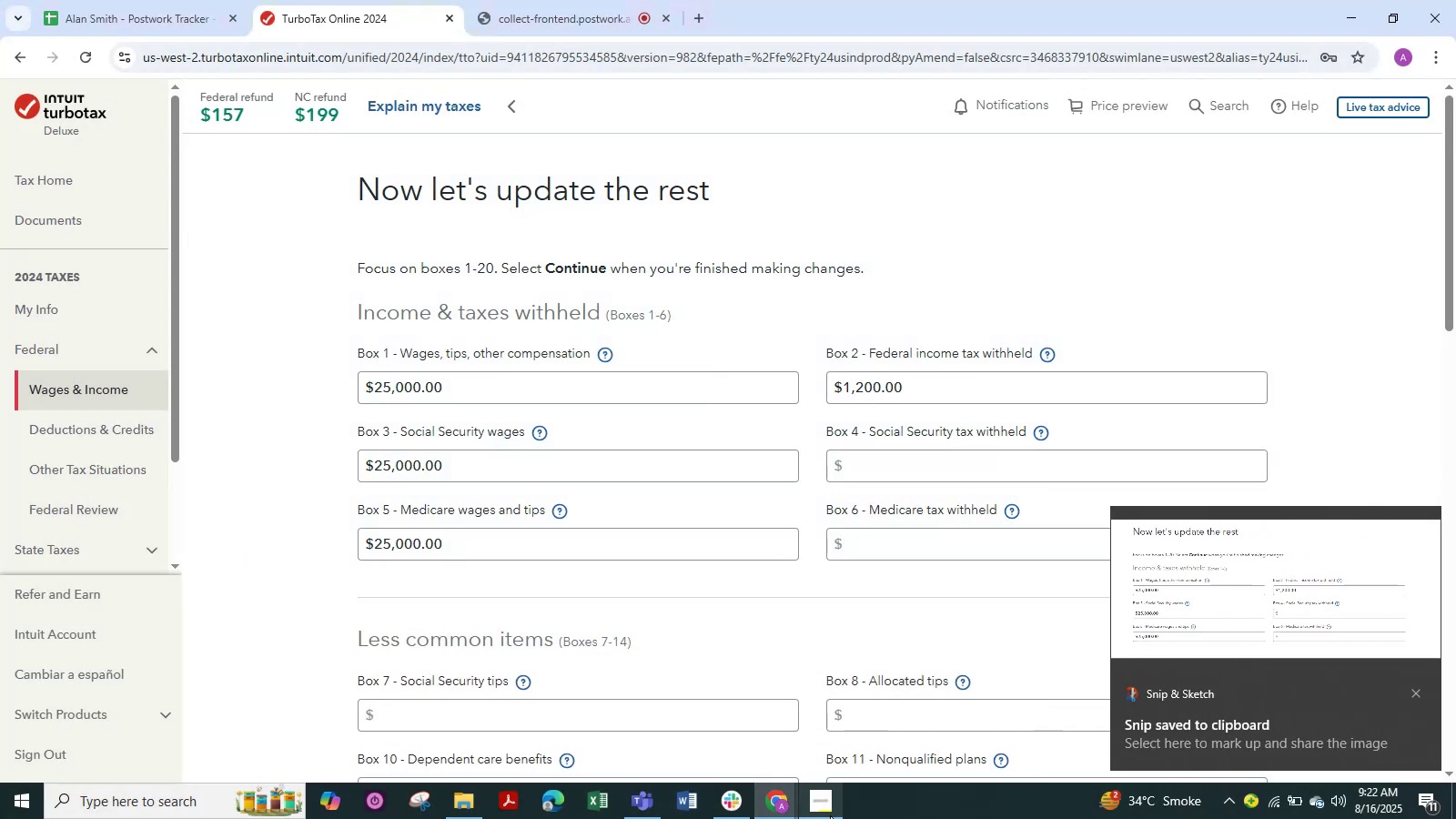 
left_click([780, 793])
 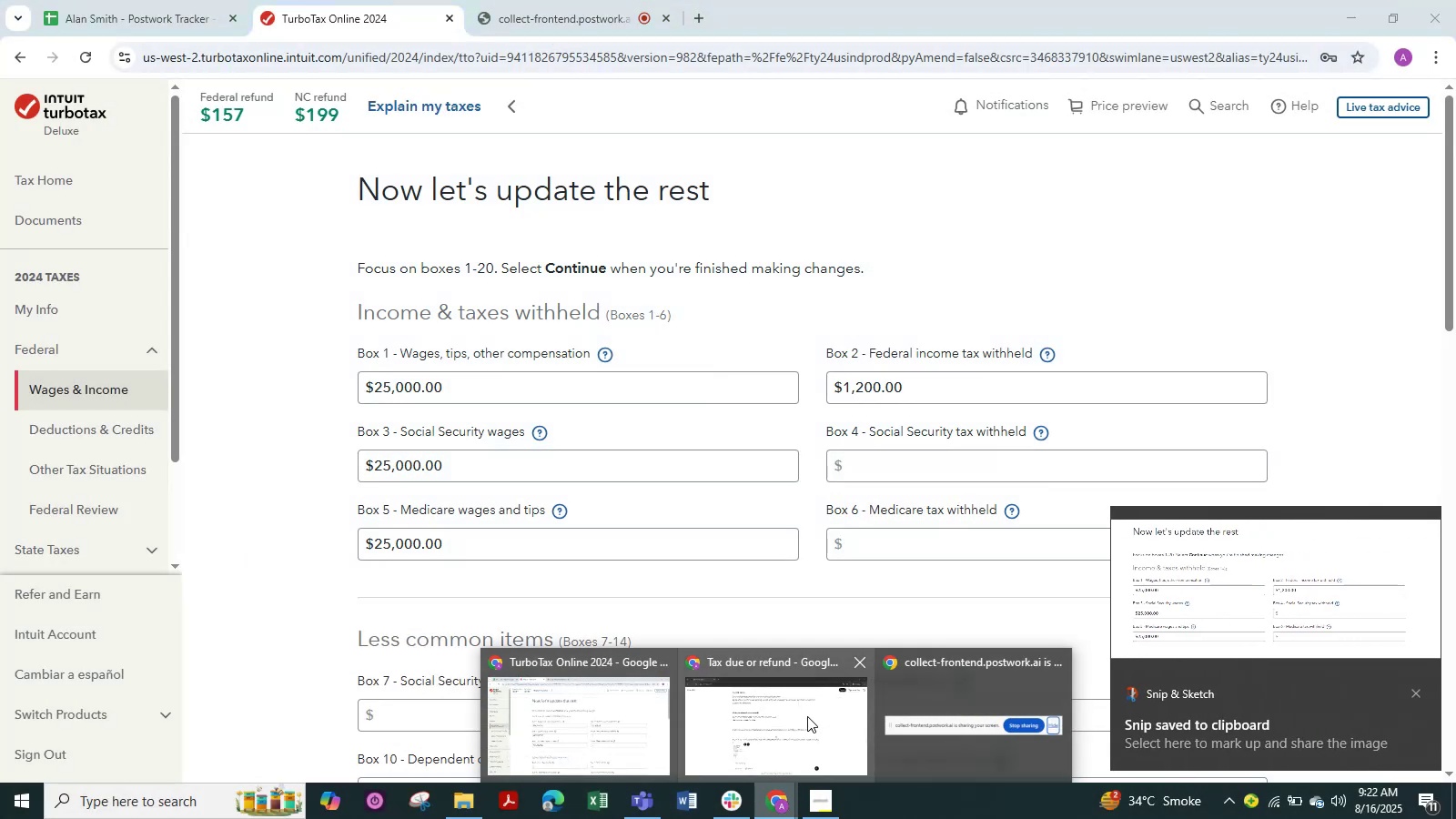 
left_click([813, 703])
 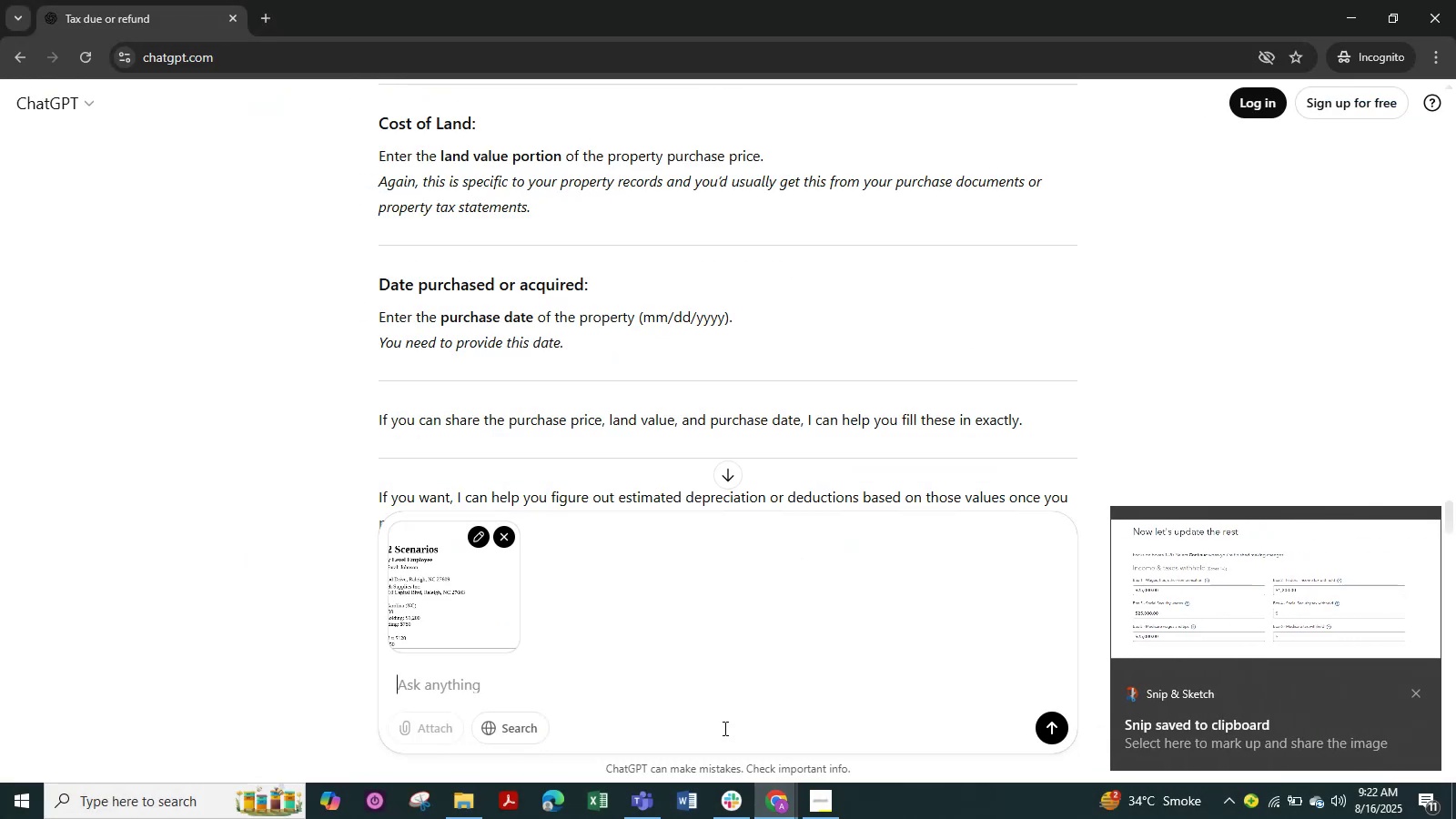 
key(Control+V)
 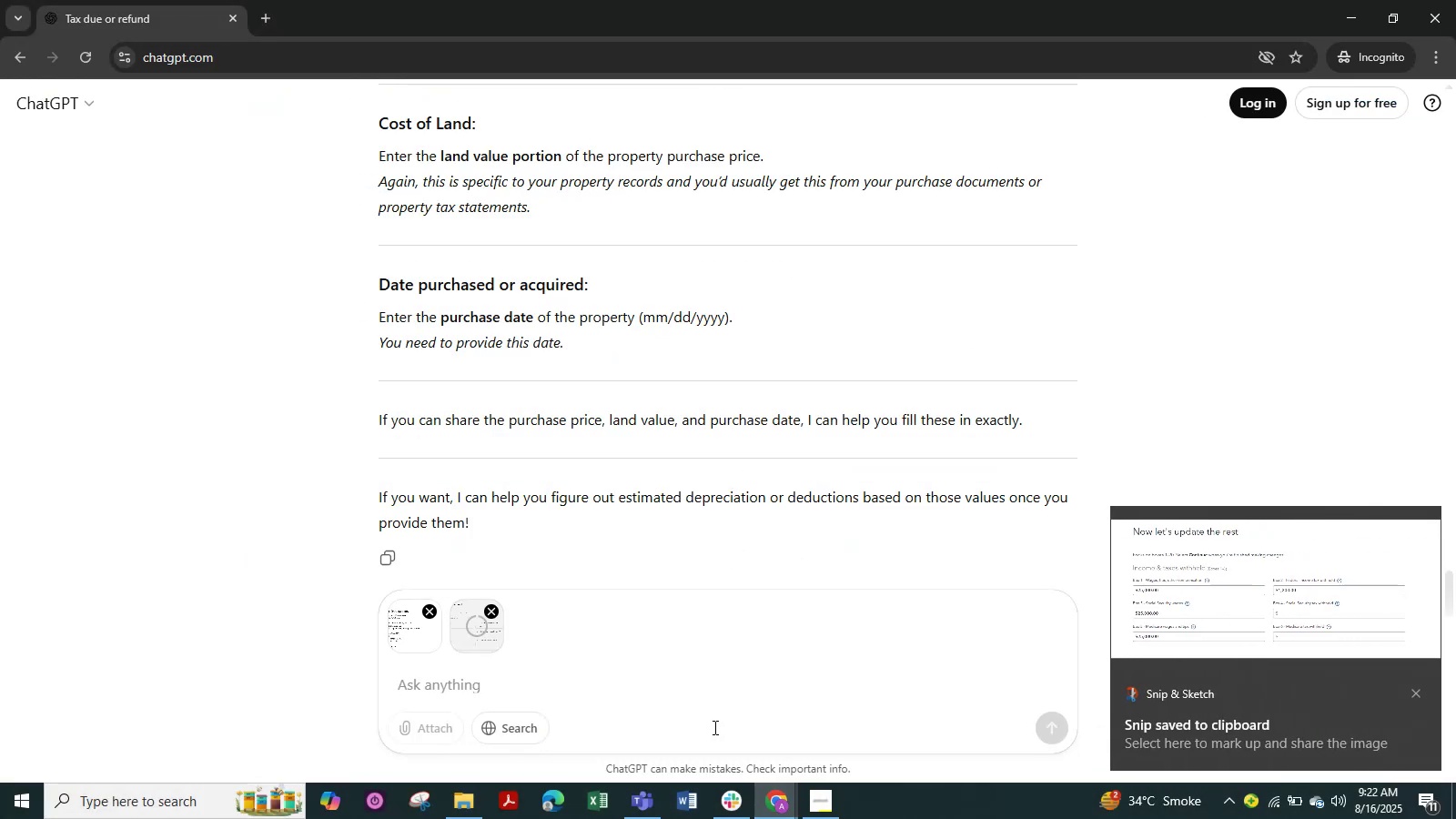 
key(Alt+AltLeft)
 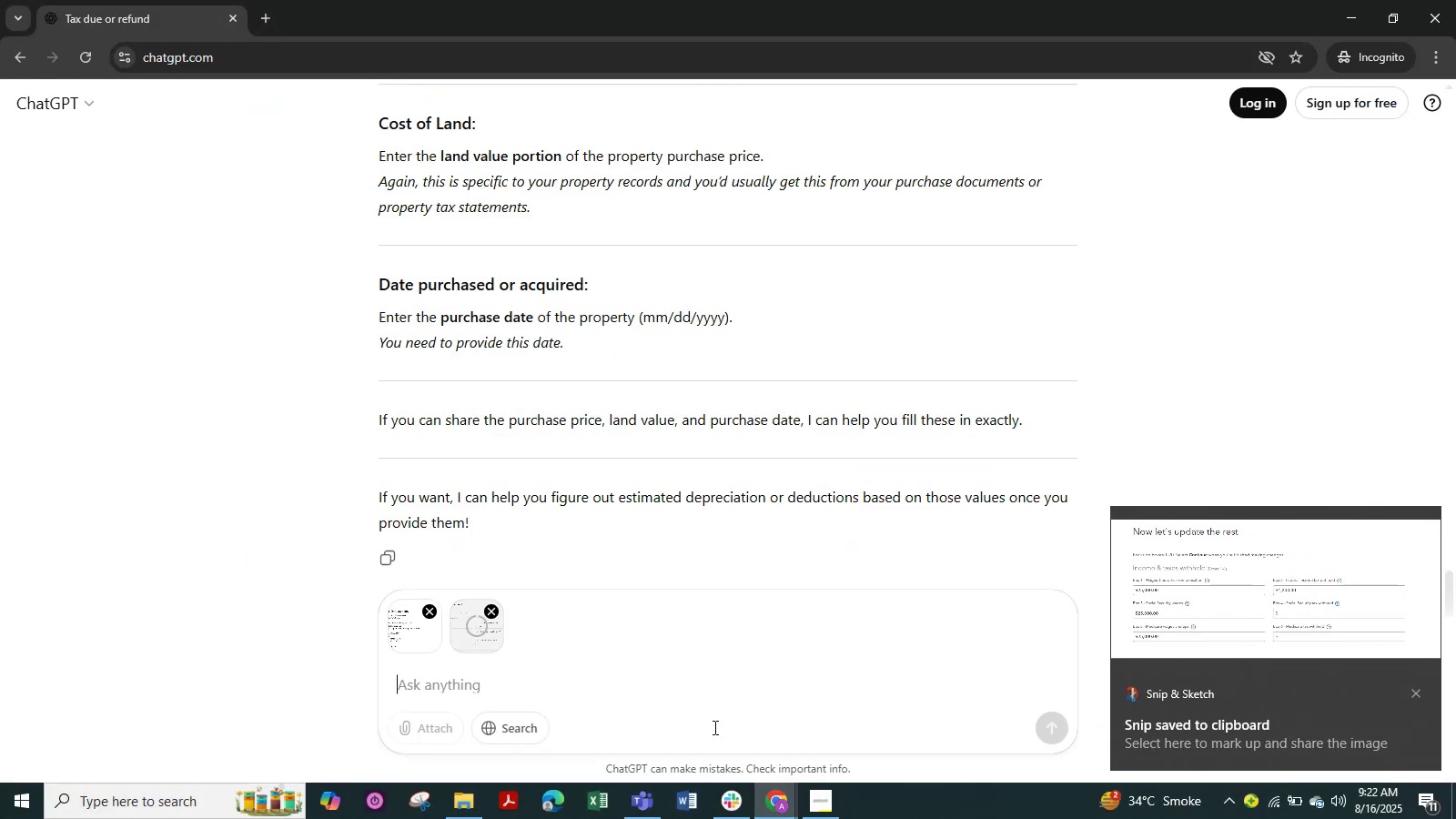 
key(Alt+Tab)
 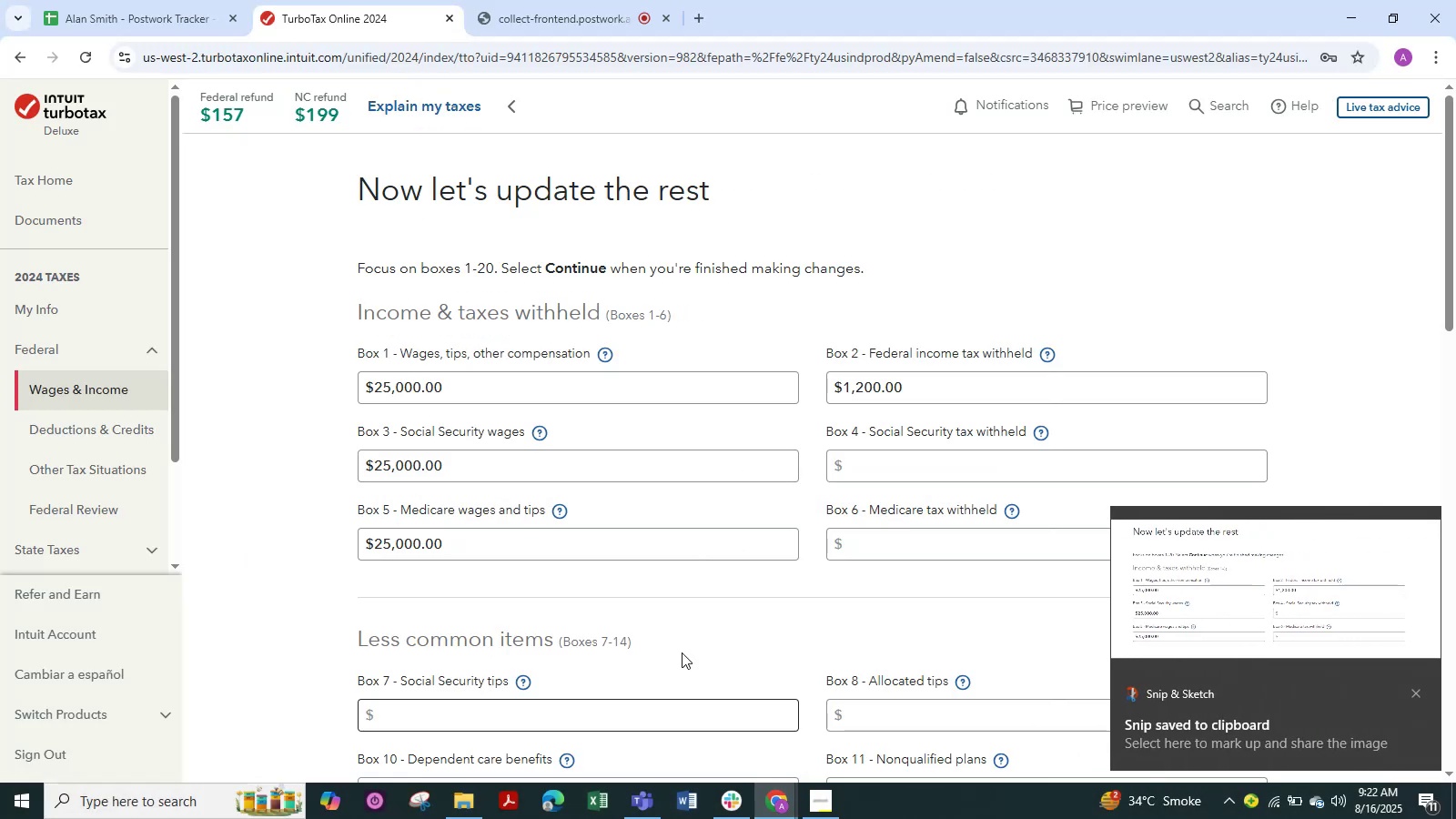 
scroll: coordinate [667, 553], scroll_direction: down, amount: 11.0
 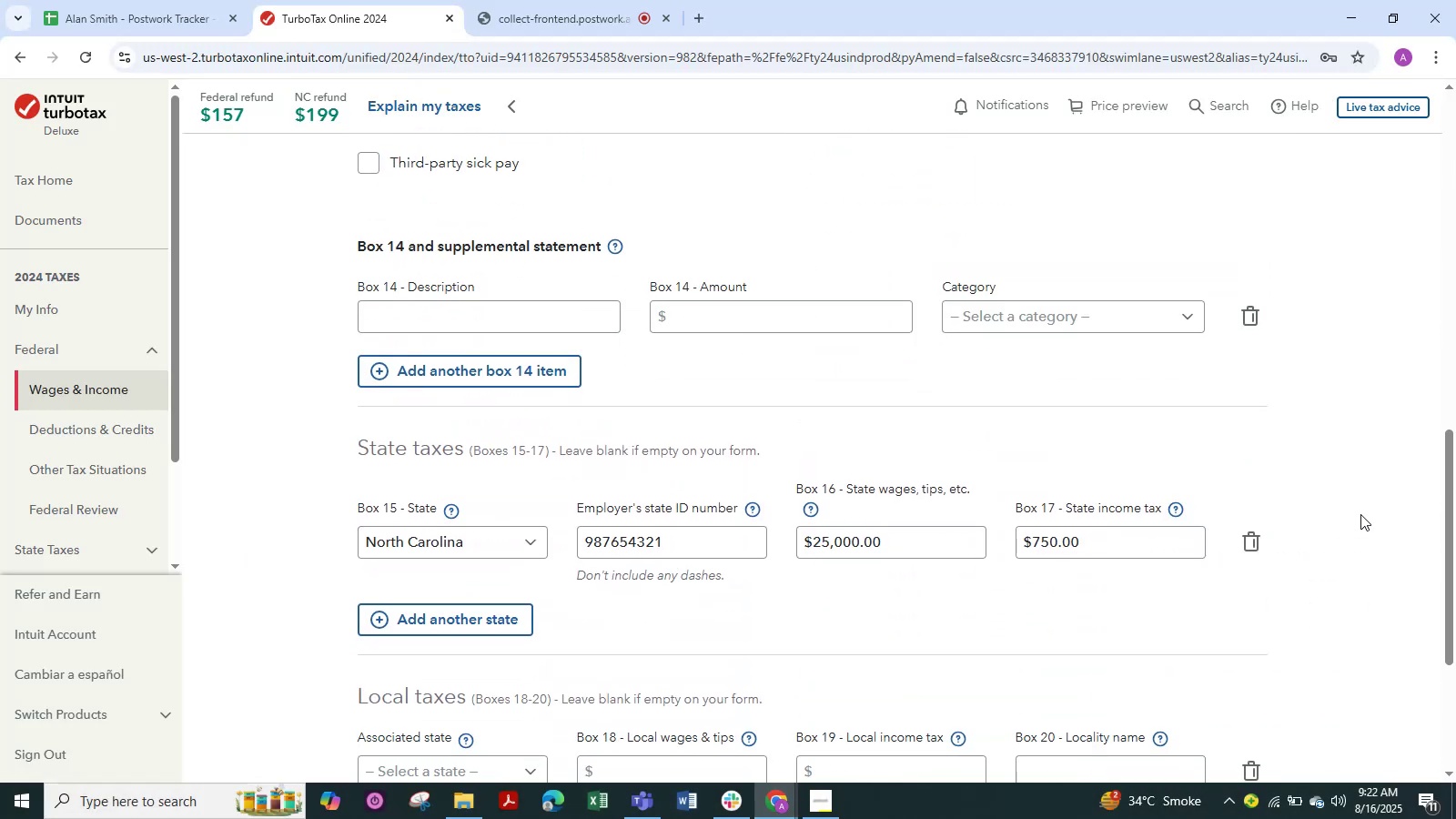 
key(Meta+Shift+S)
 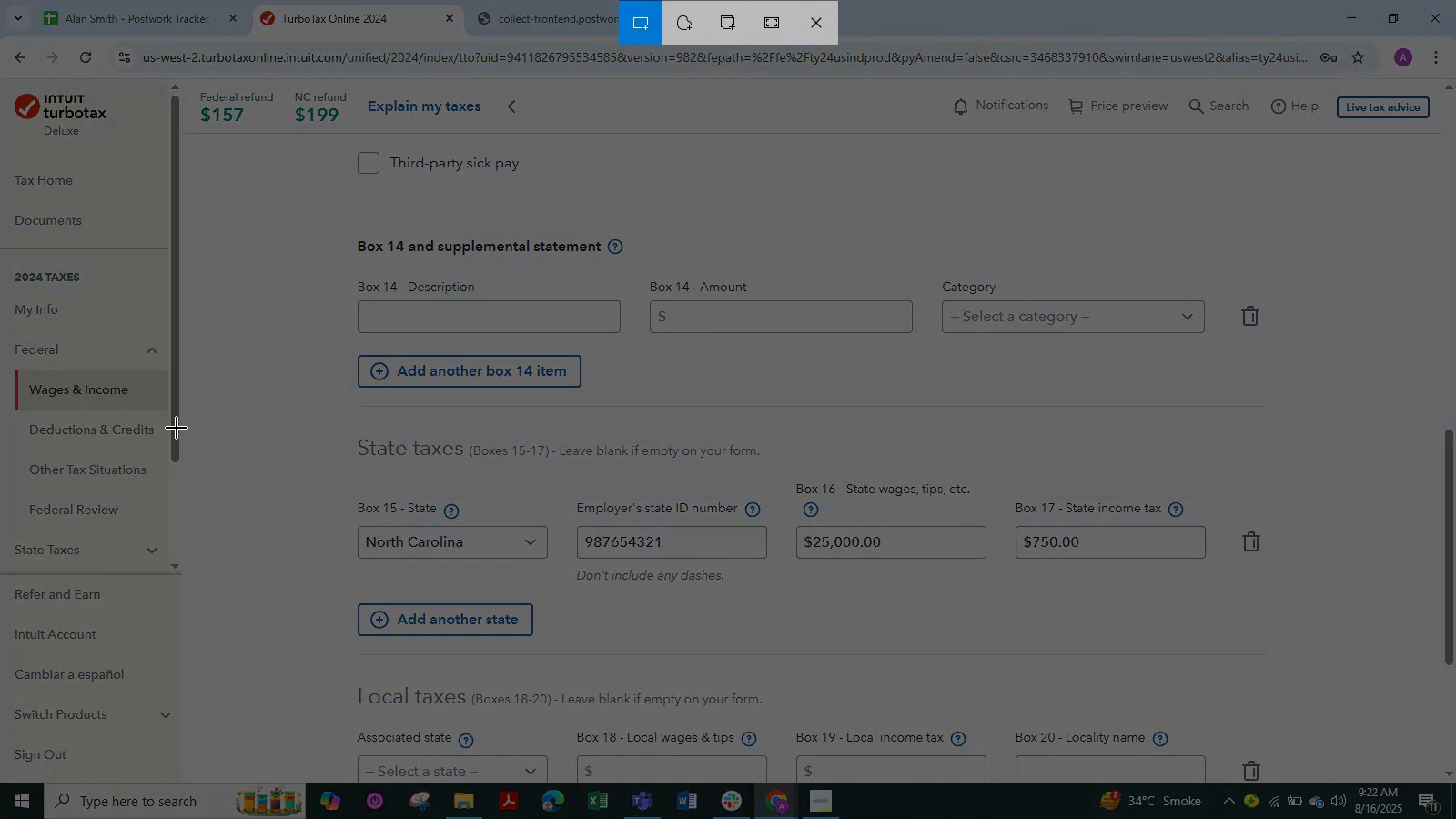 
left_click_drag(start_coordinate=[367, 442], to_coordinate=[1284, 653])
 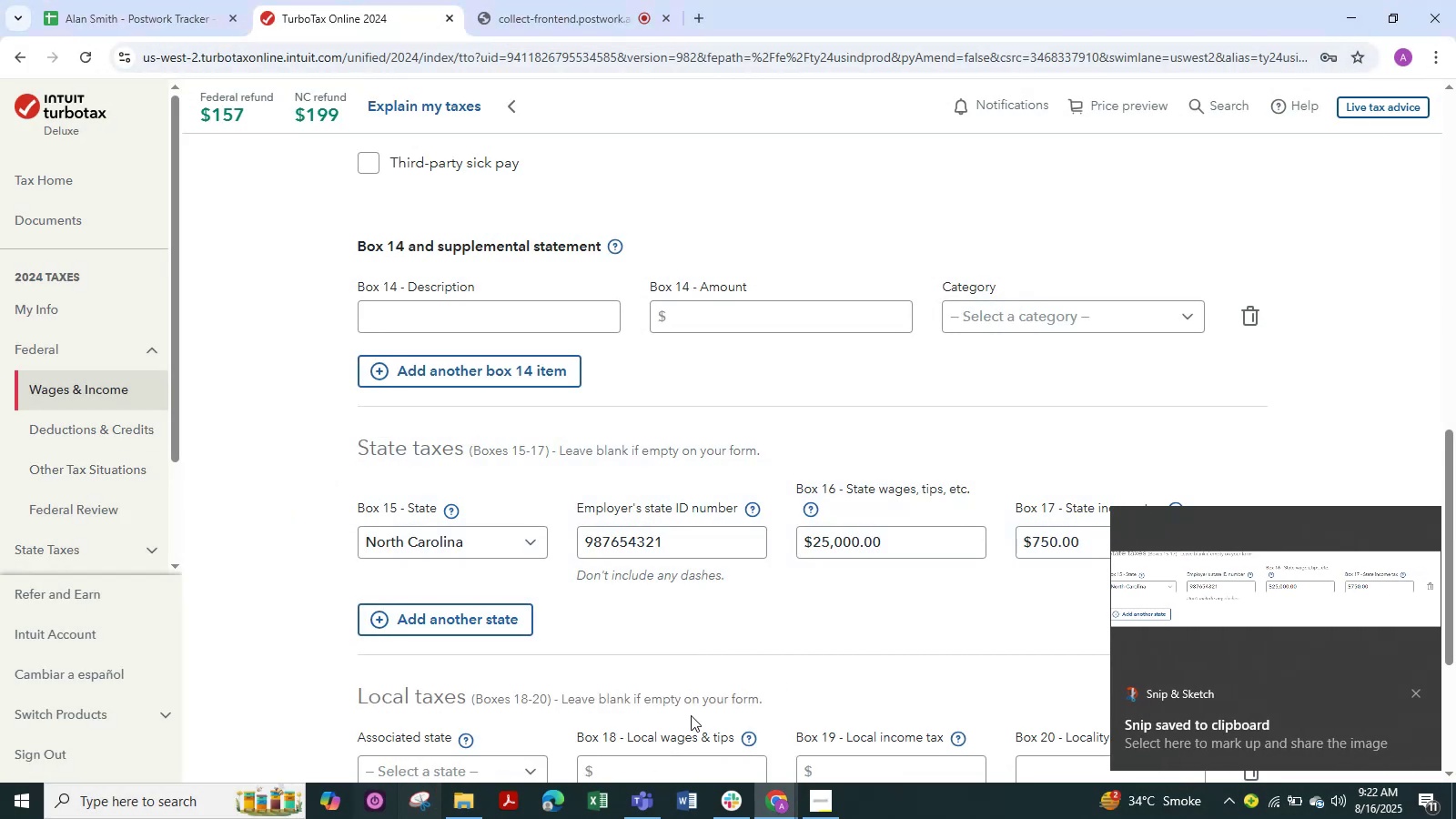 
left_click([782, 802])
 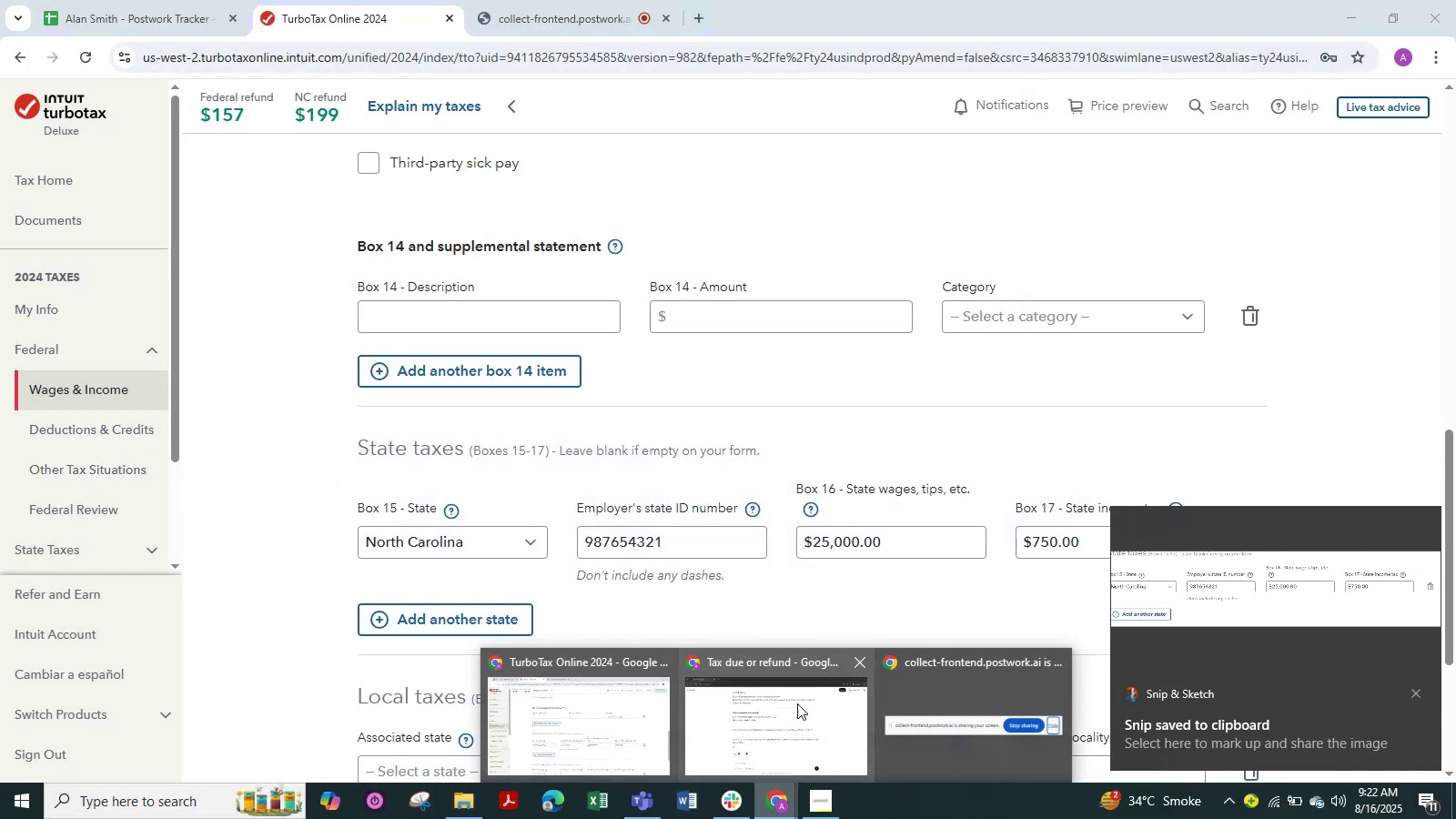 
left_click([803, 701])
 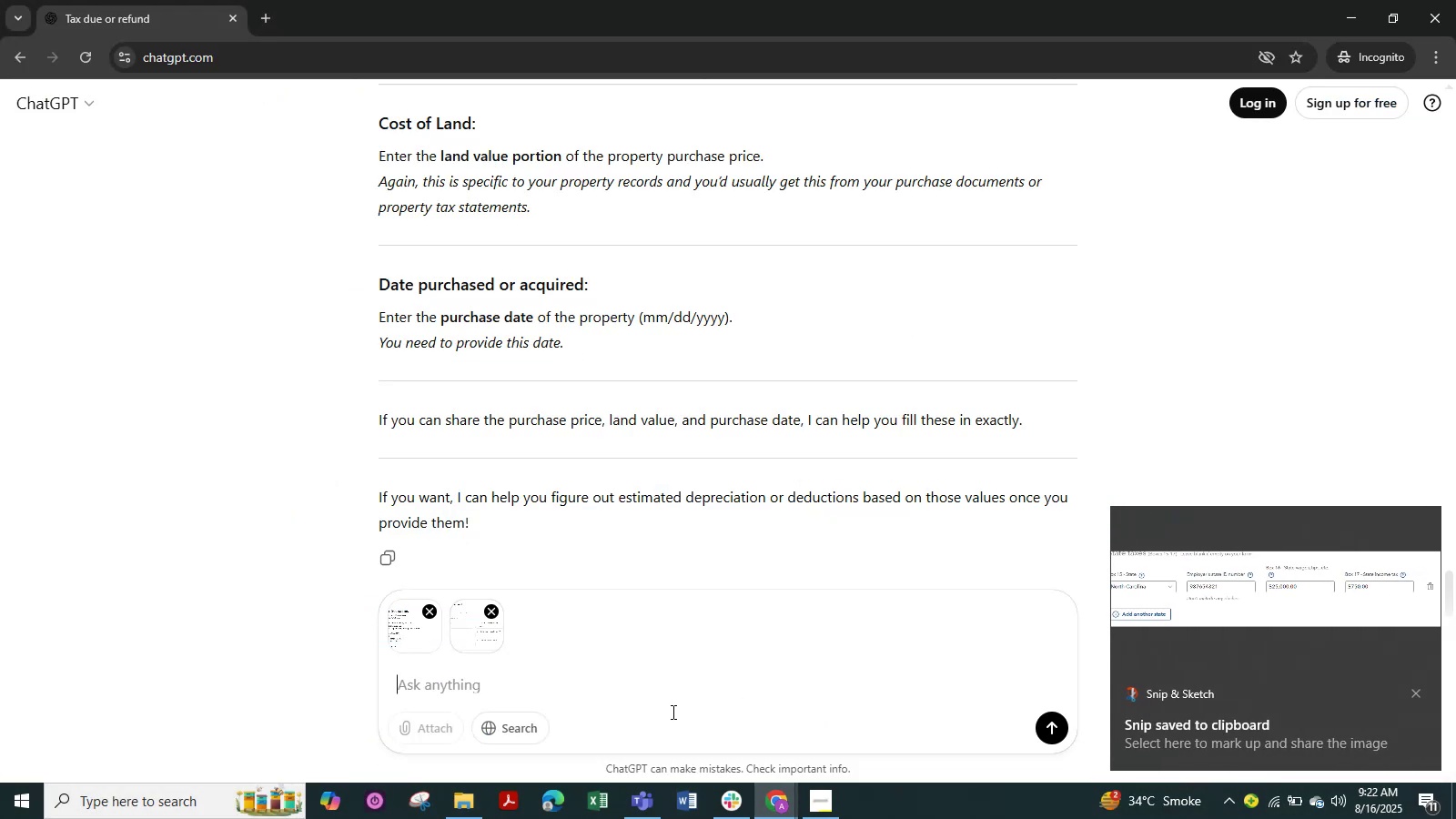 
key(Control+V)
 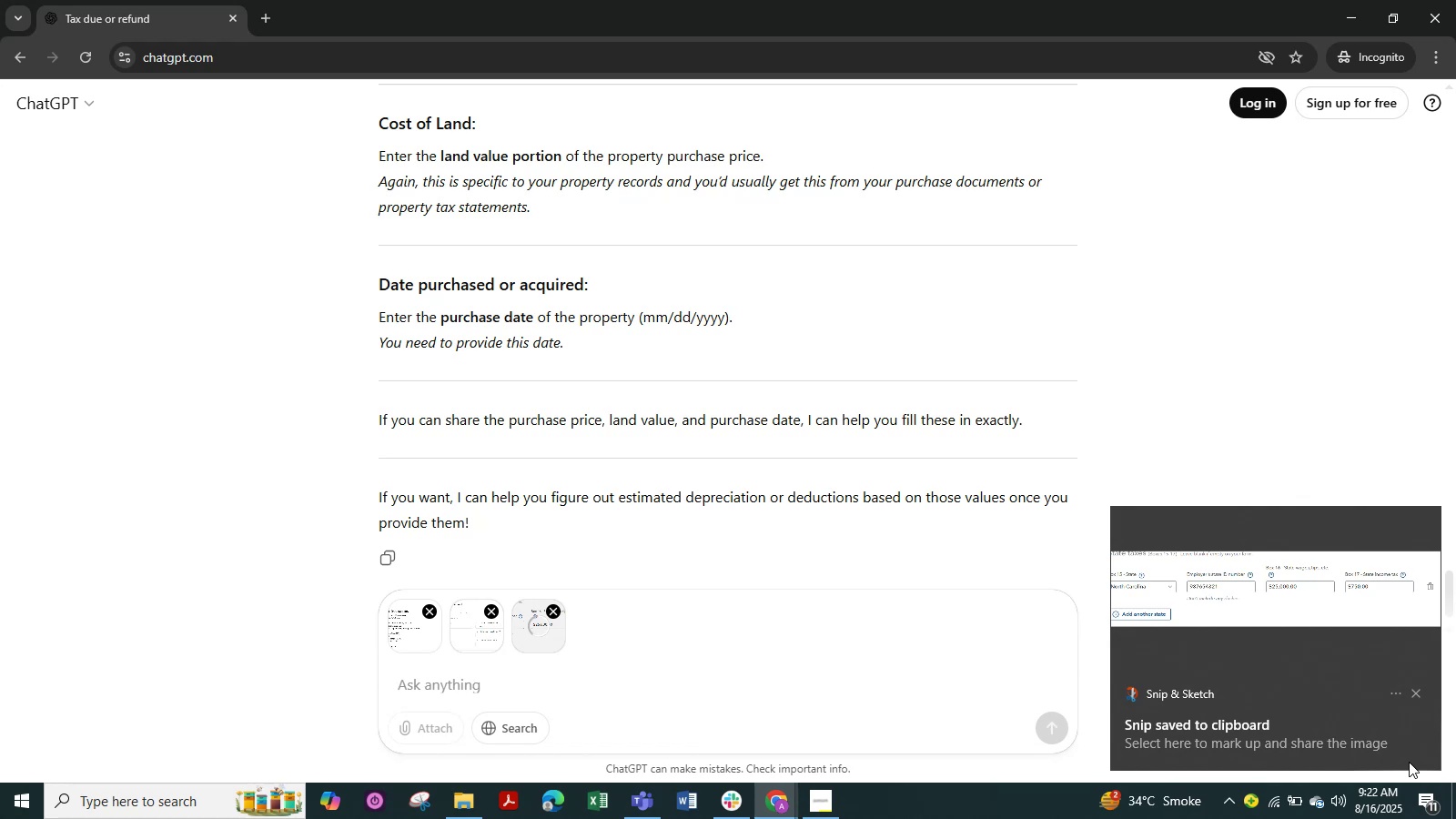 
type(review this is this coreect or needs v)
key(Backspace)
type(changes)
 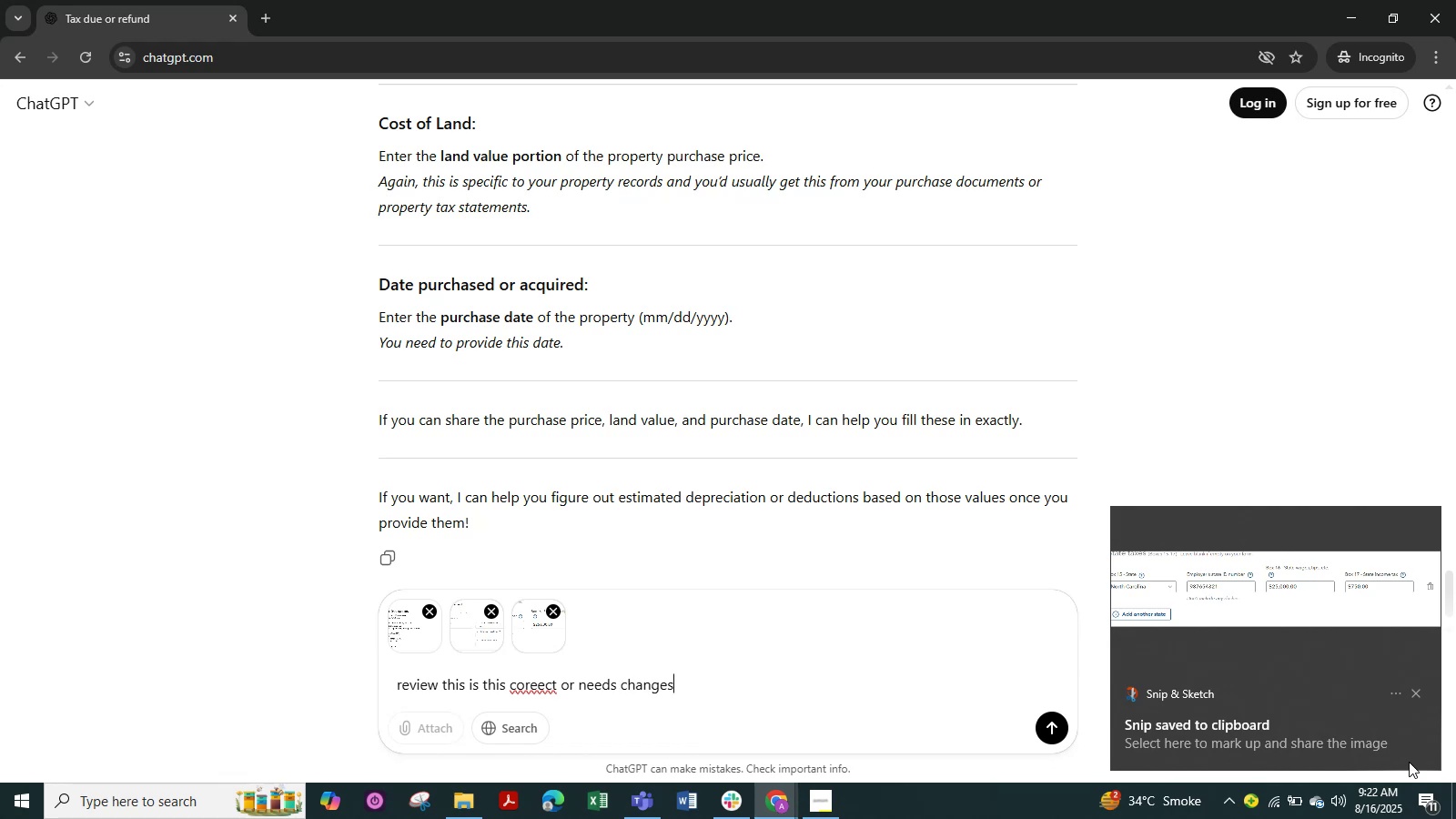 
key(Enter)
 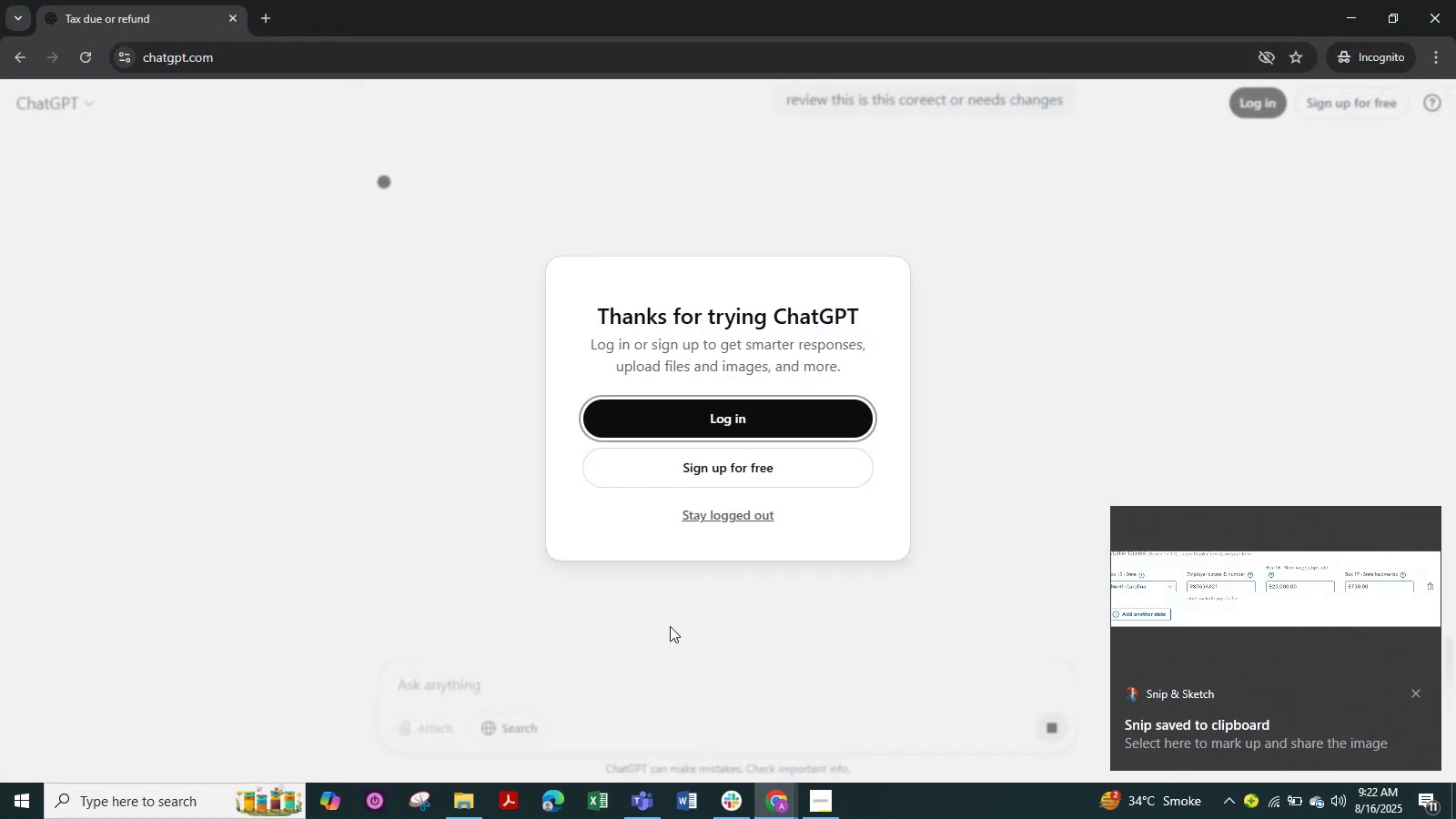 
left_click([722, 524])
 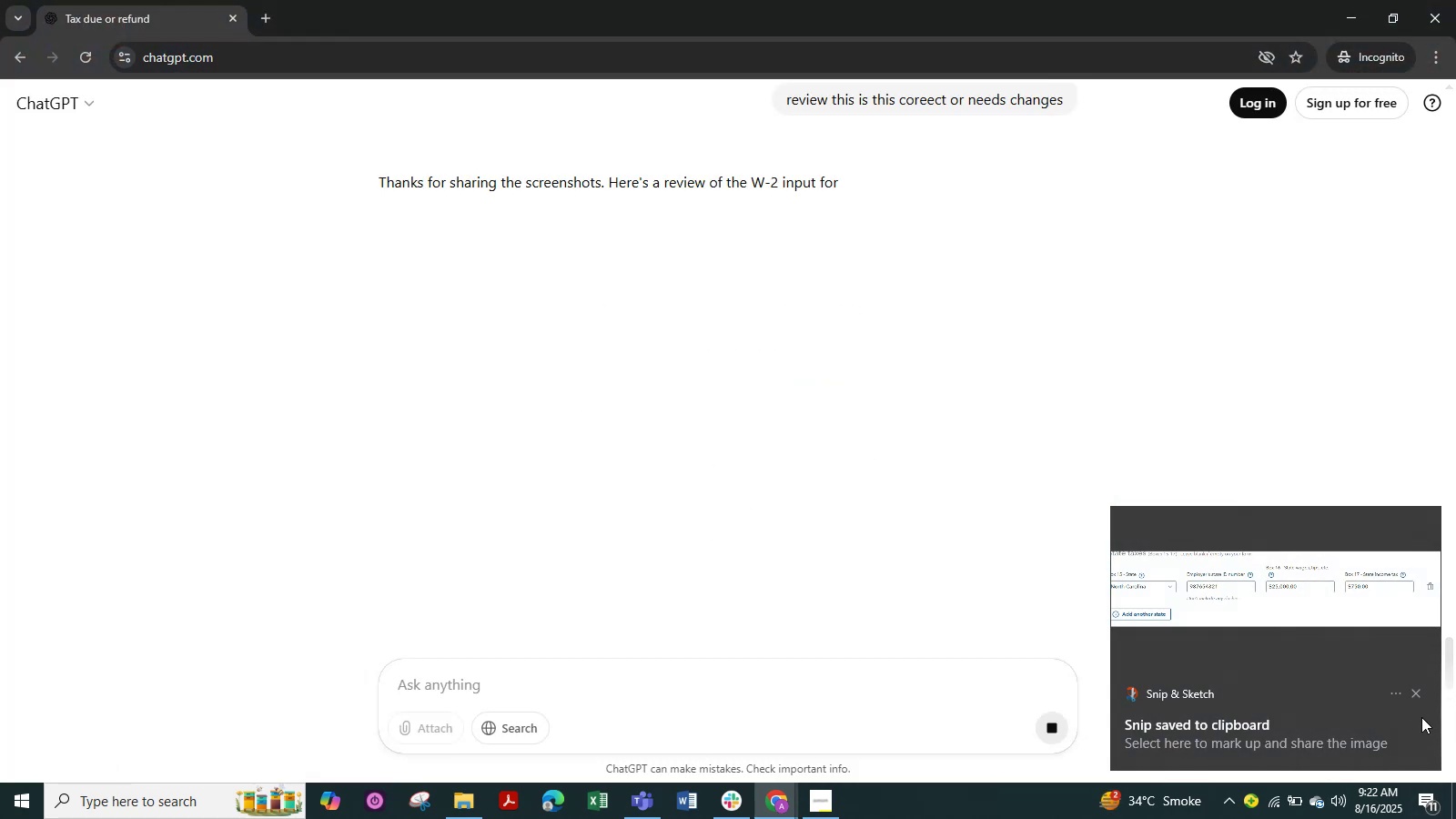 
left_click_drag(start_coordinate=[1412, 698], to_coordinate=[1419, 710])
 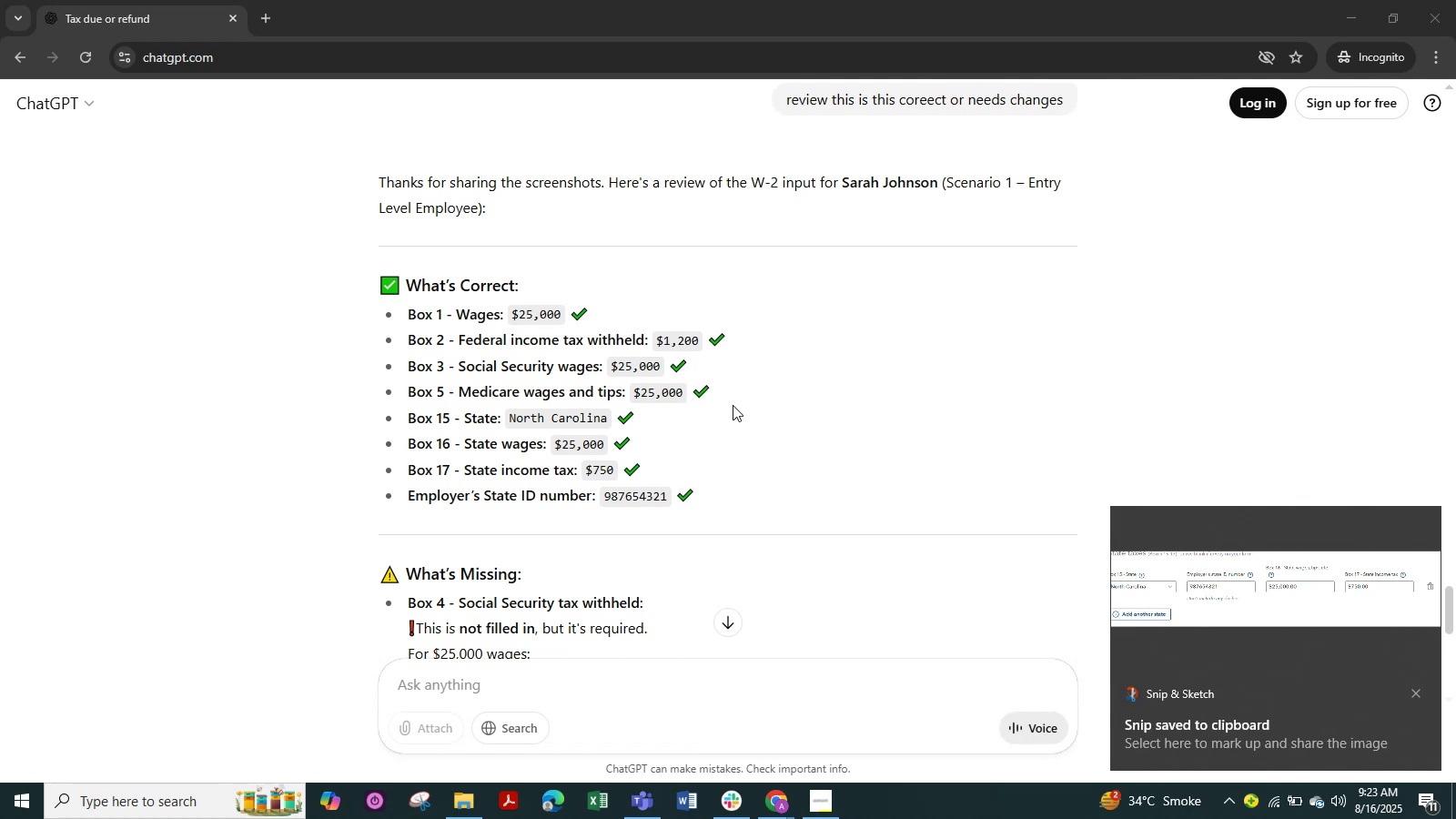 
wait(10.7)
 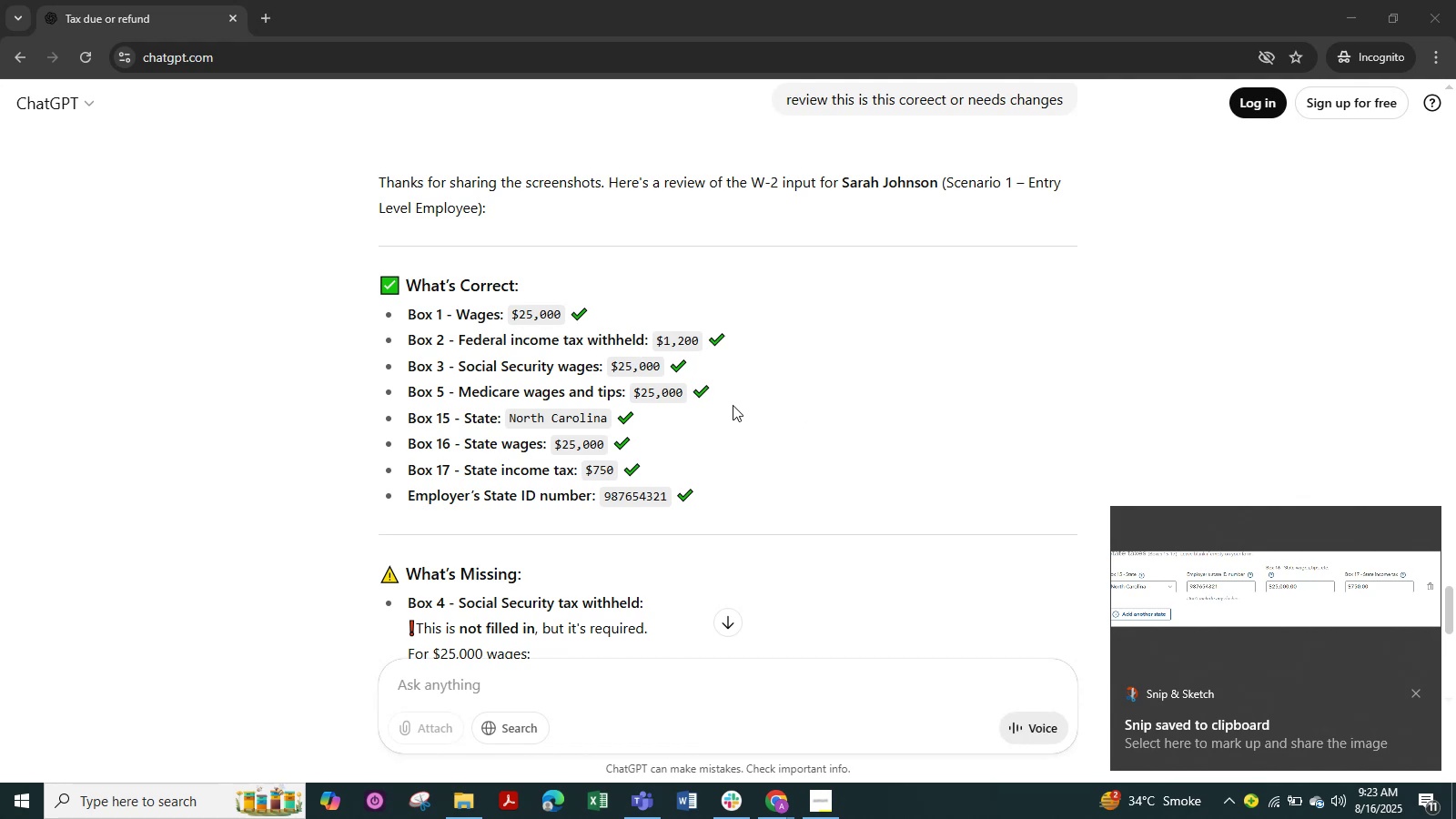 
scroll: coordinate [723, 427], scroll_direction: down, amount: 2.0
 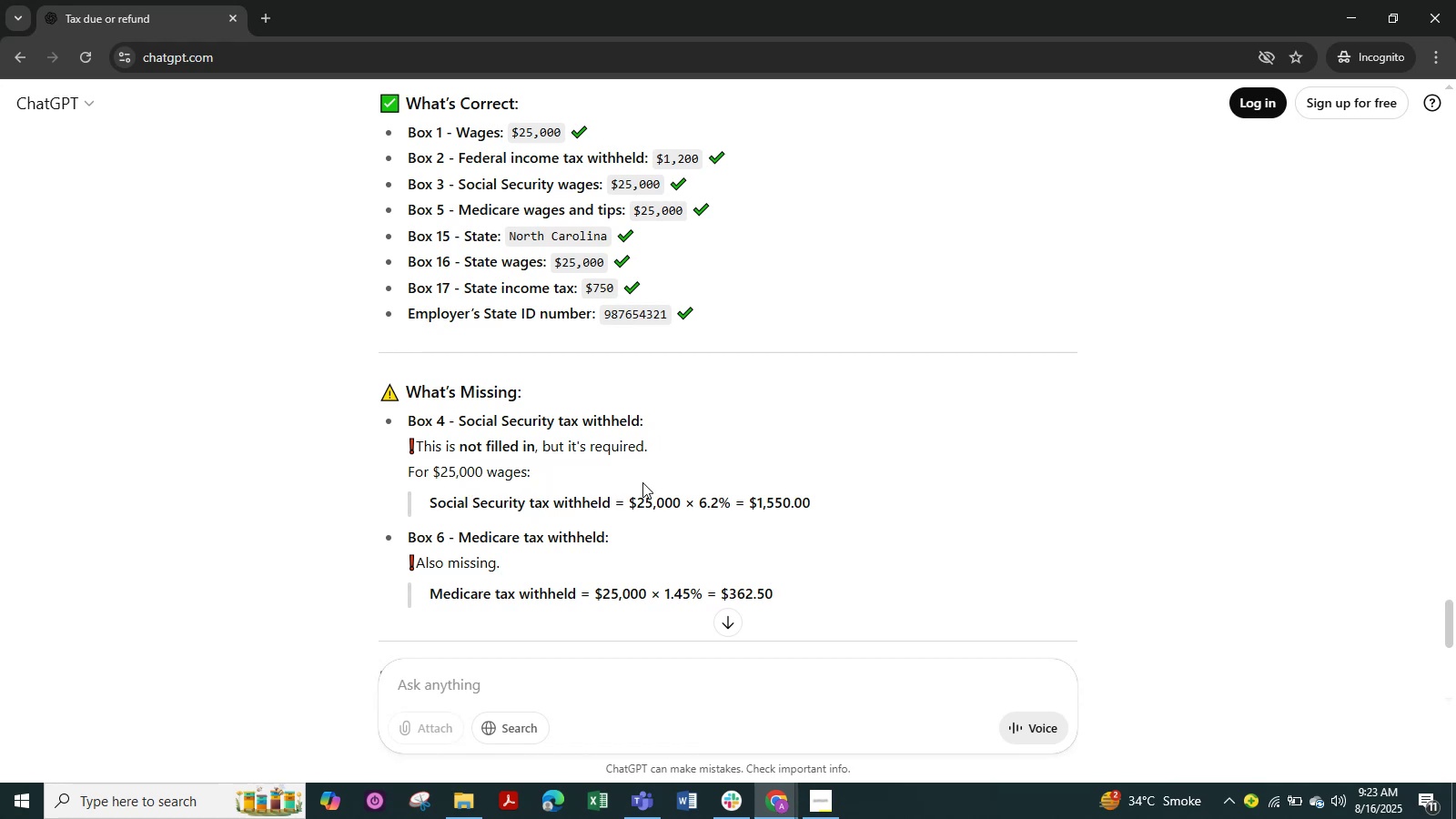 
wait(7.14)
 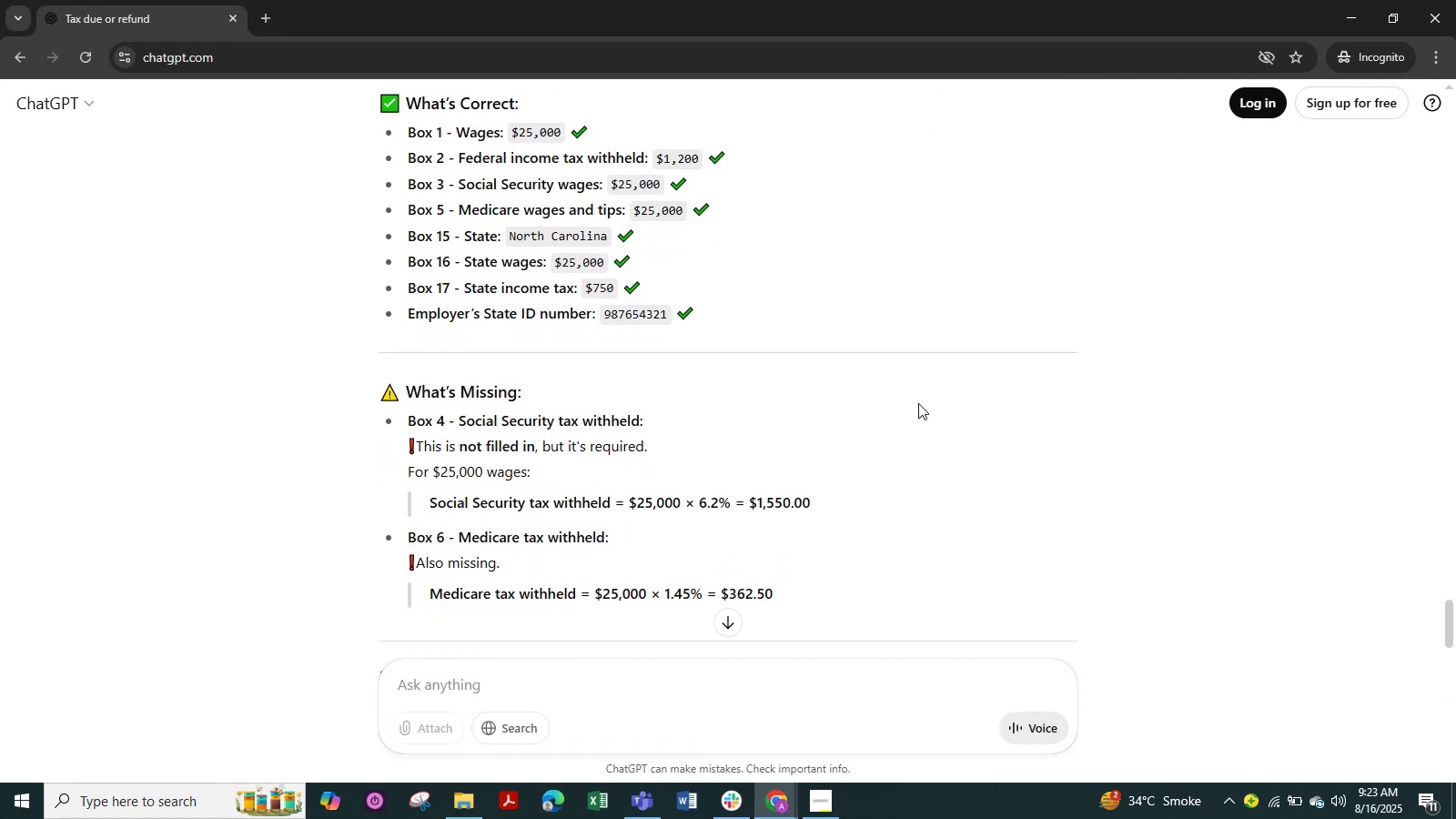 
left_click_drag(start_coordinate=[754, 504], to_coordinate=[788, 508])
 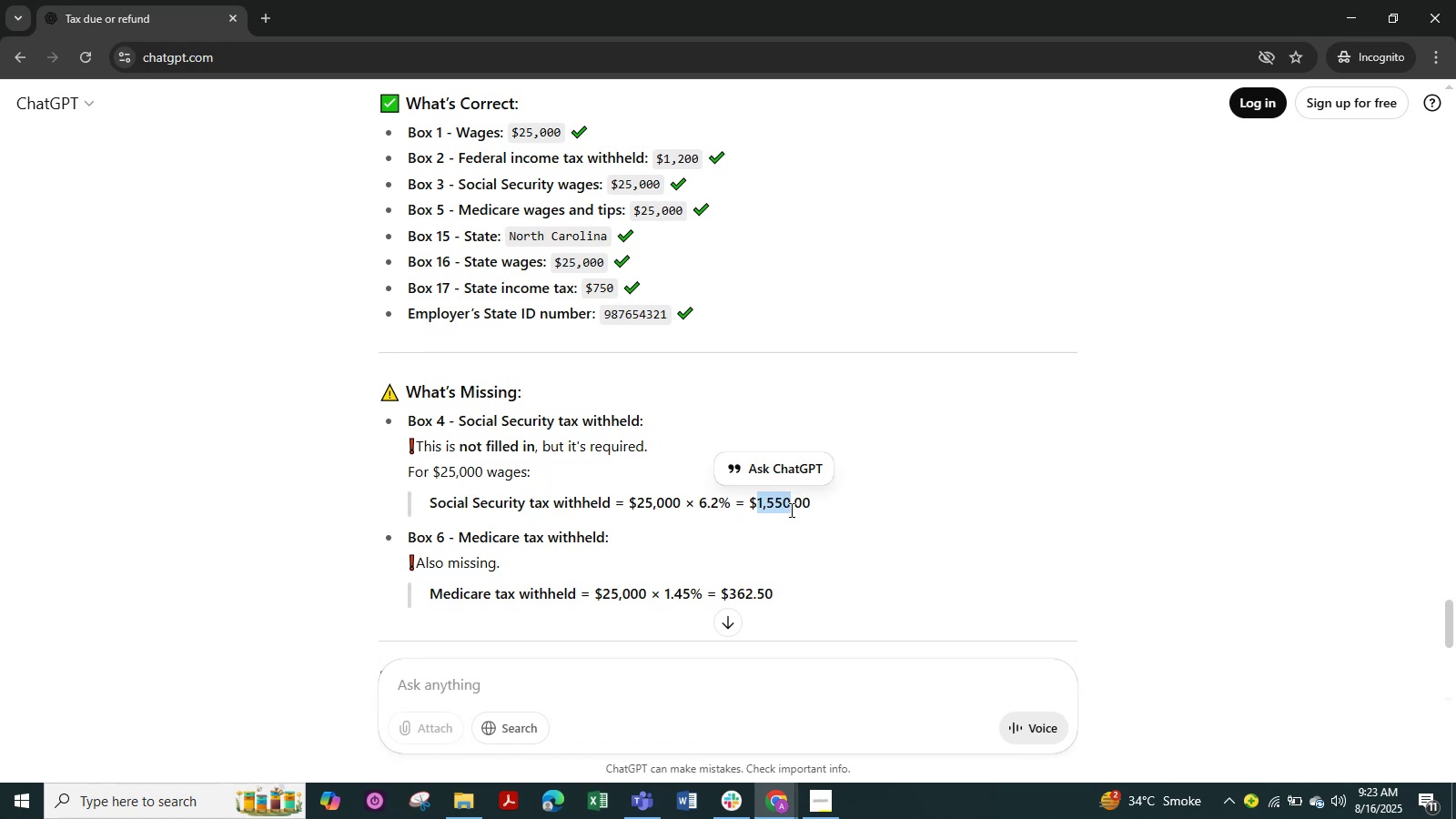 
key(Control+C)
 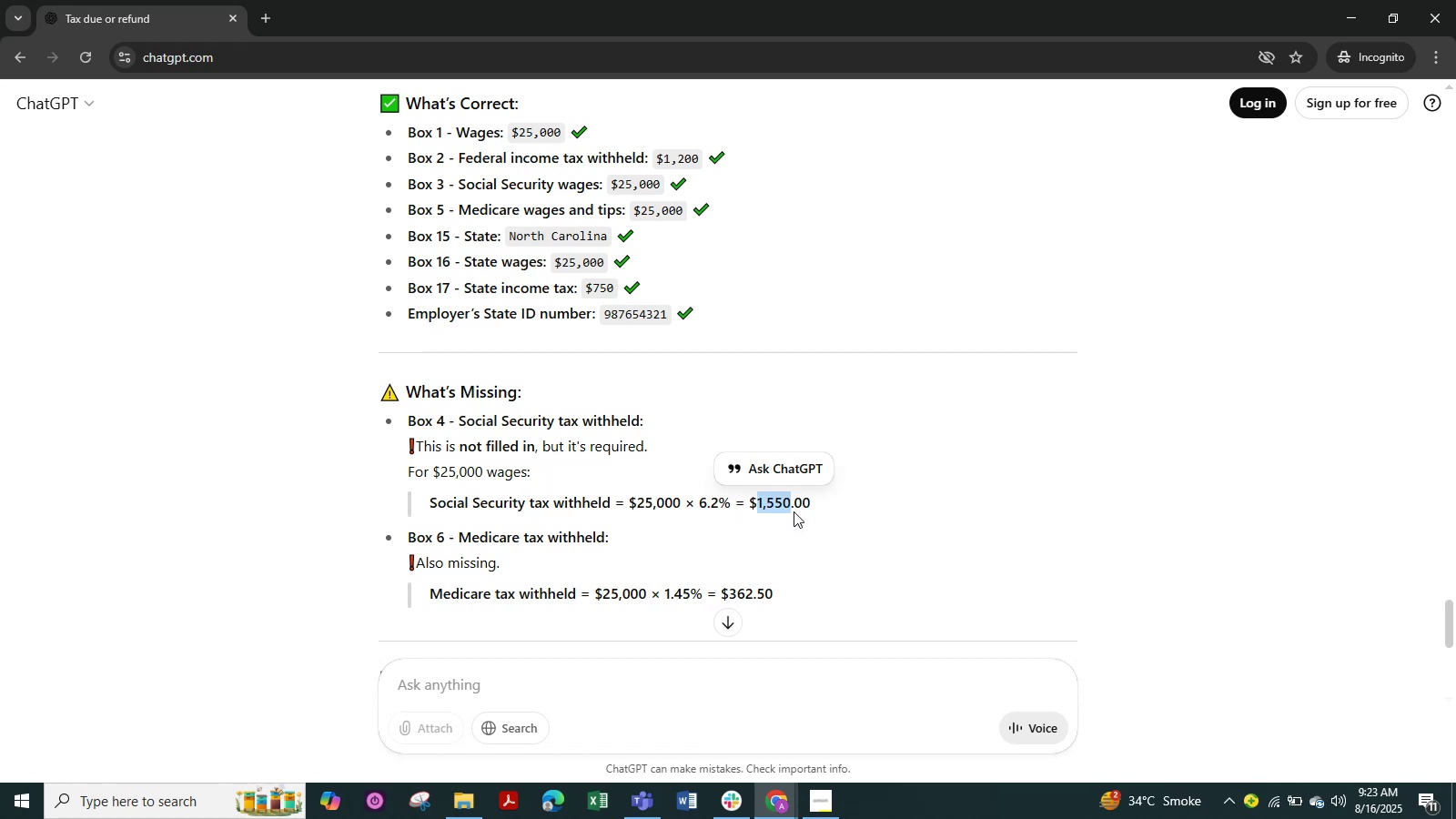 
key(Alt+AltLeft)
 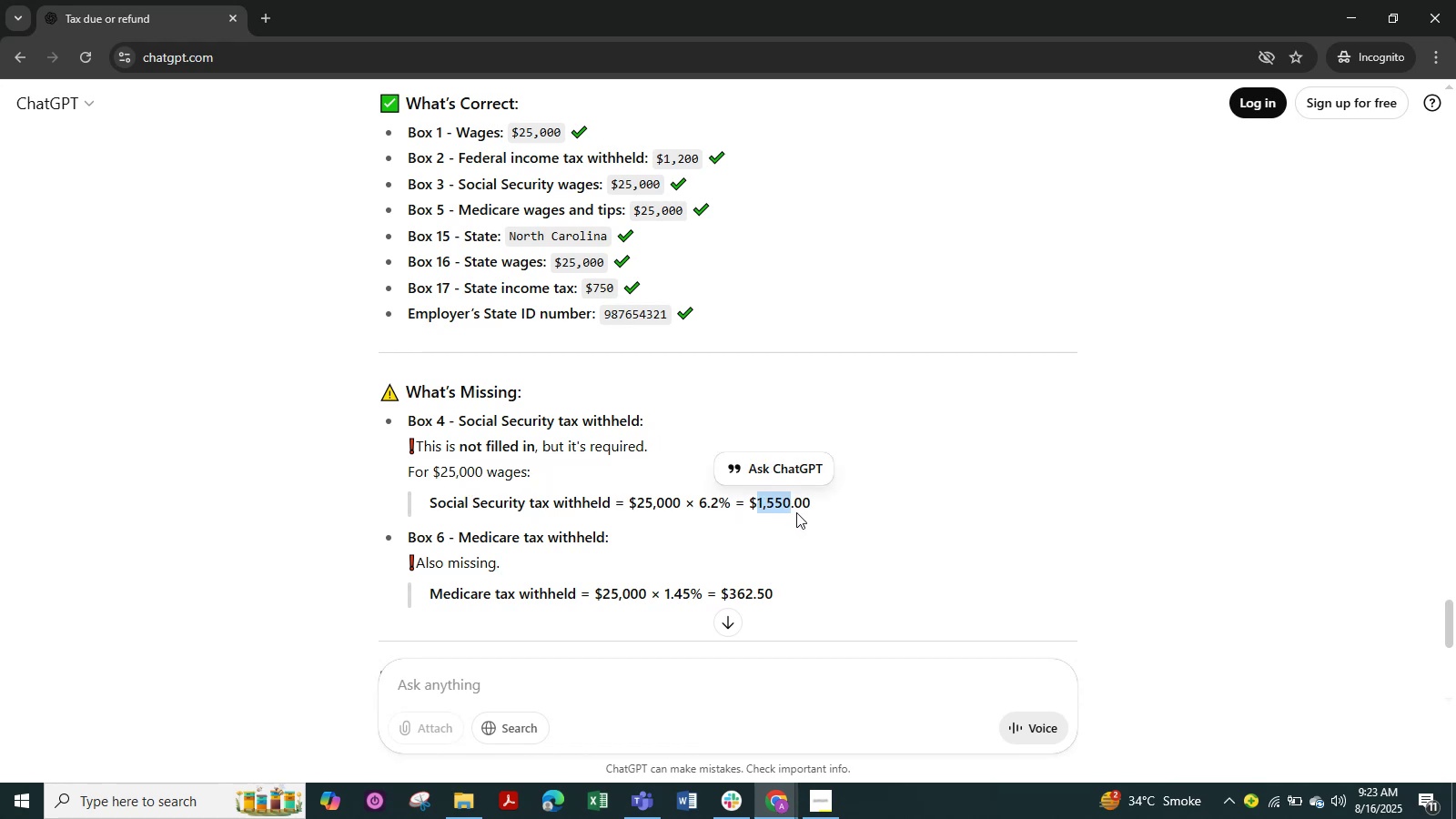 
key(Alt+Tab)
 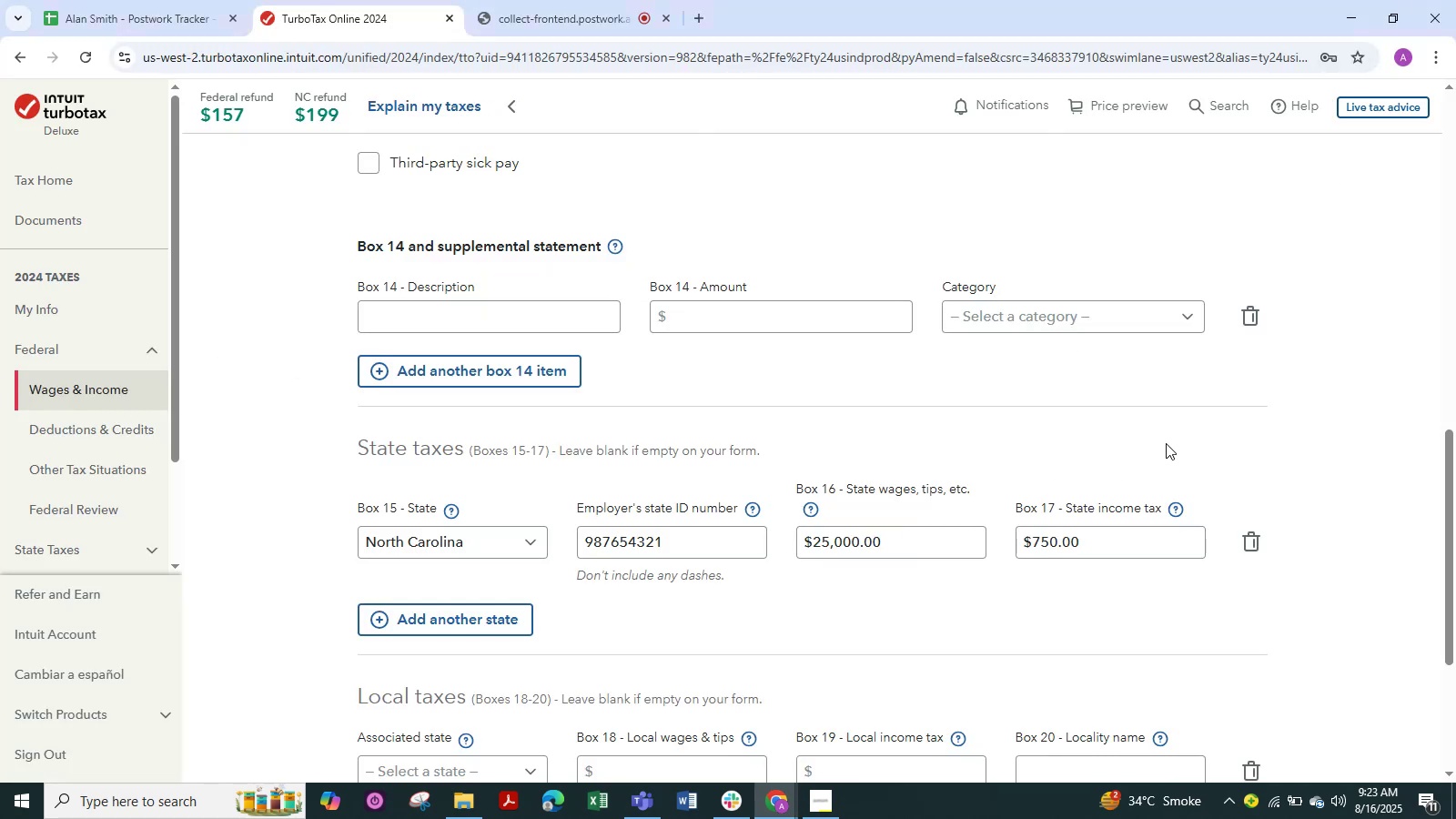 
scroll: coordinate [1086, 434], scroll_direction: up, amount: 8.0
 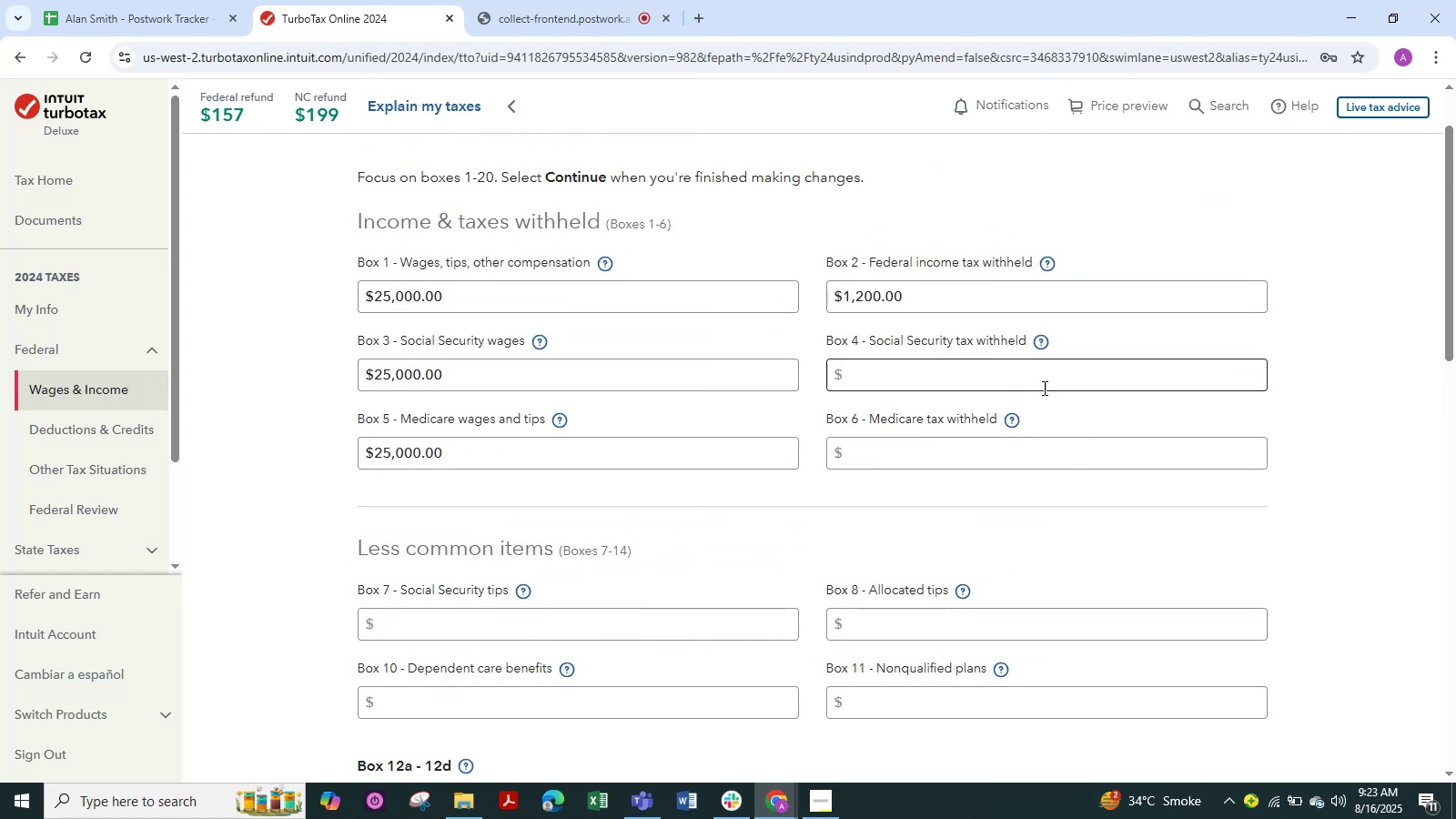 
left_click([1037, 382])
 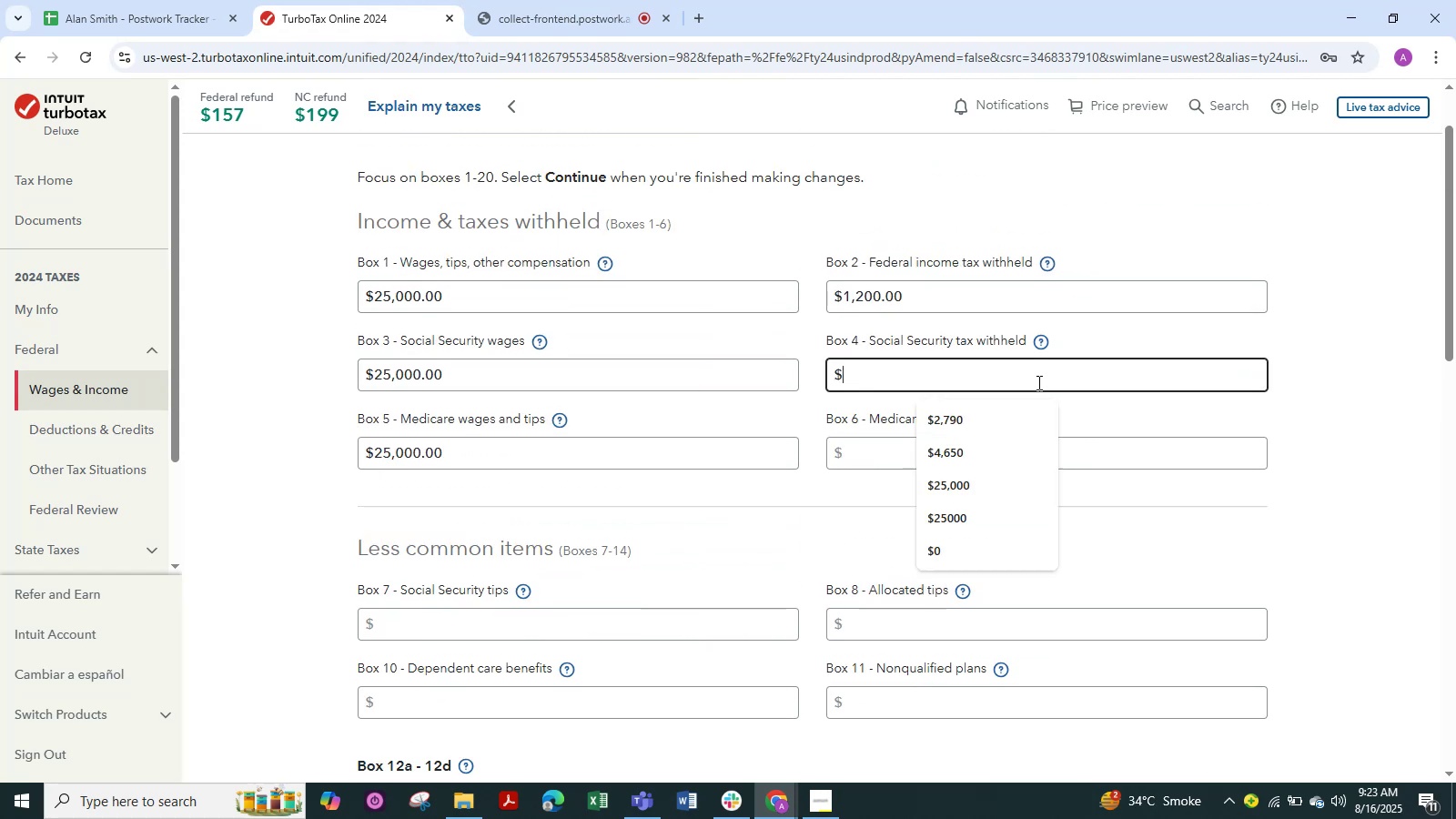 
key(Control+B)
 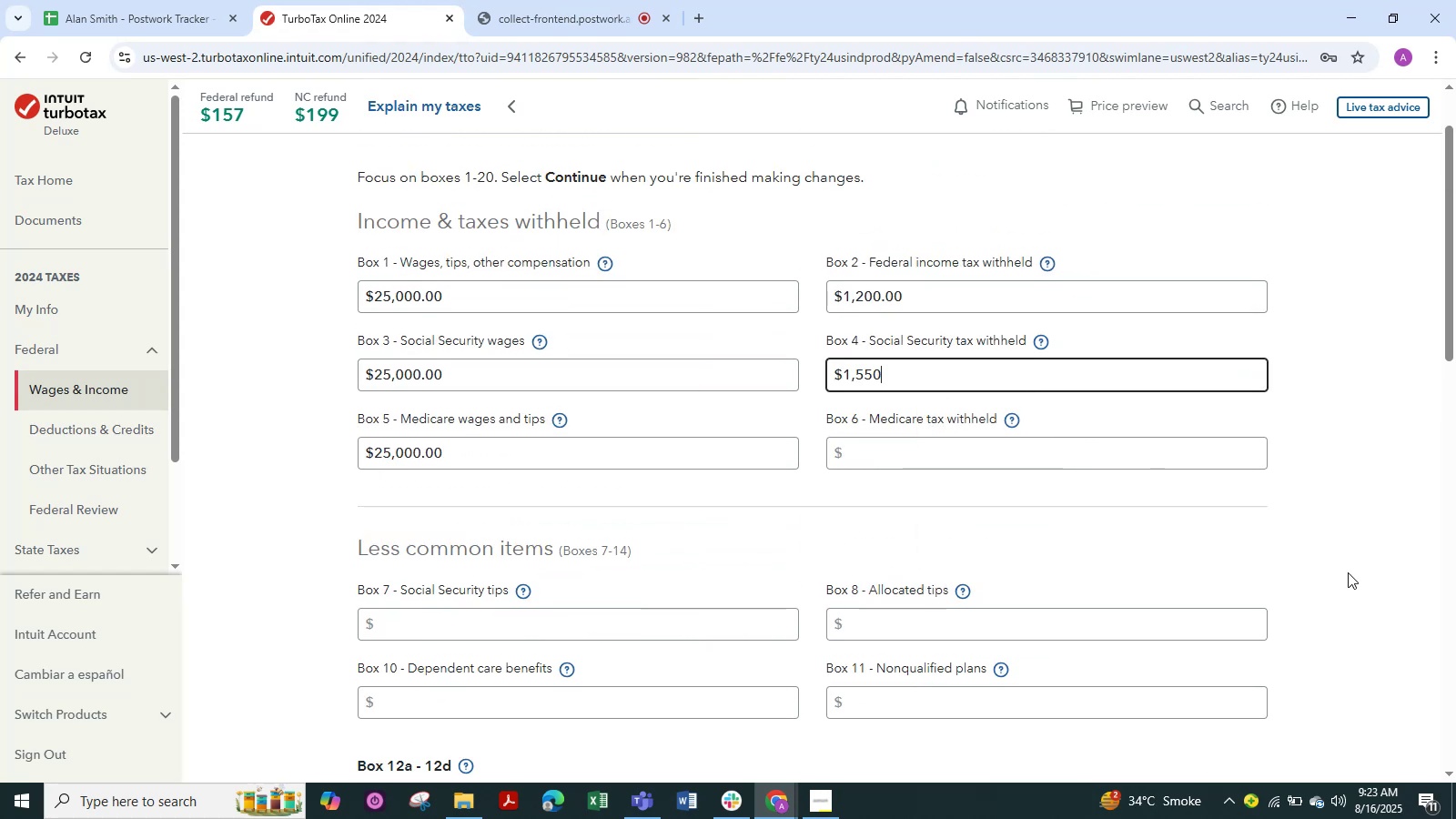 
key(Control+V)
 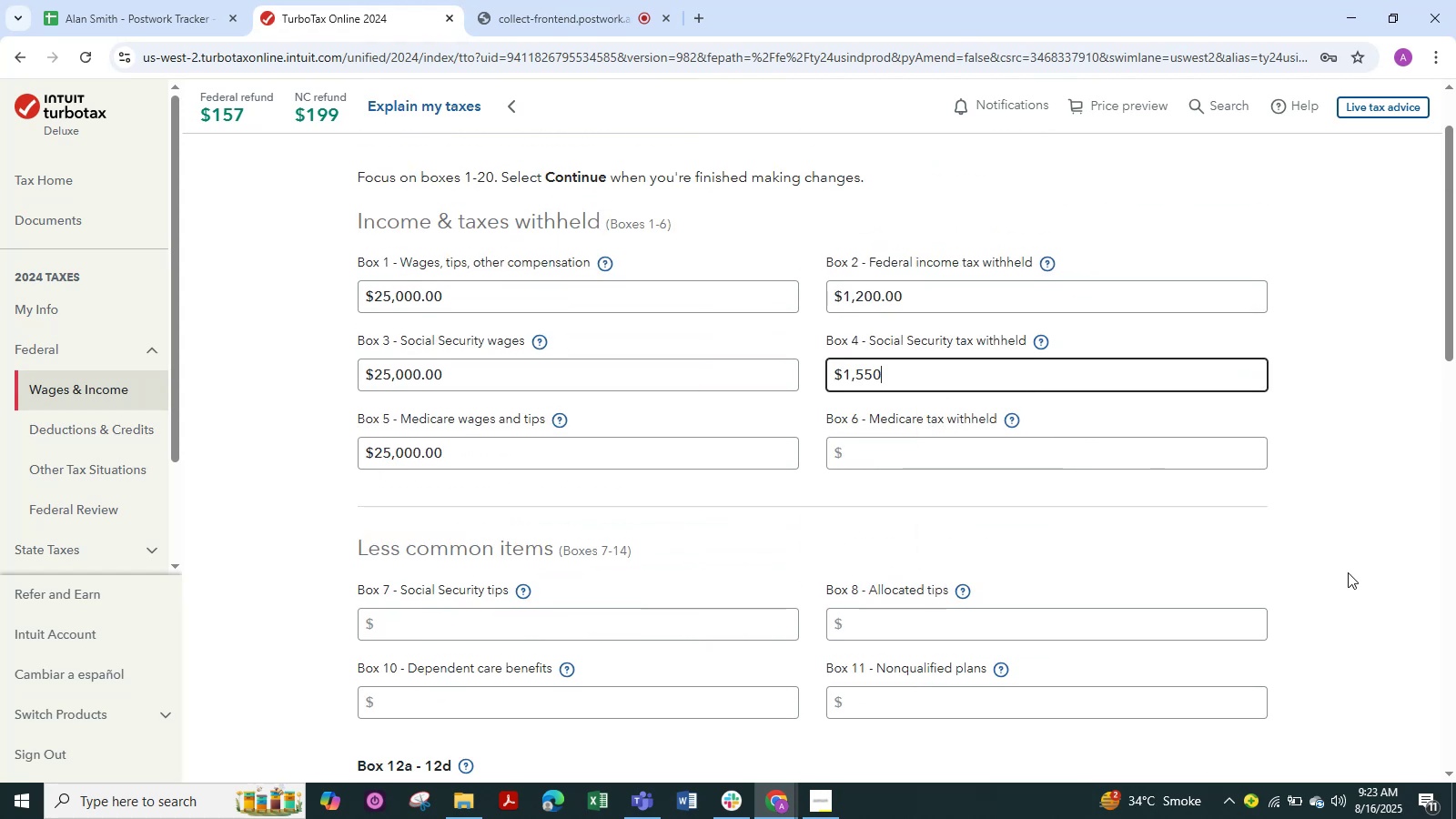 
left_click([1348, 572])
 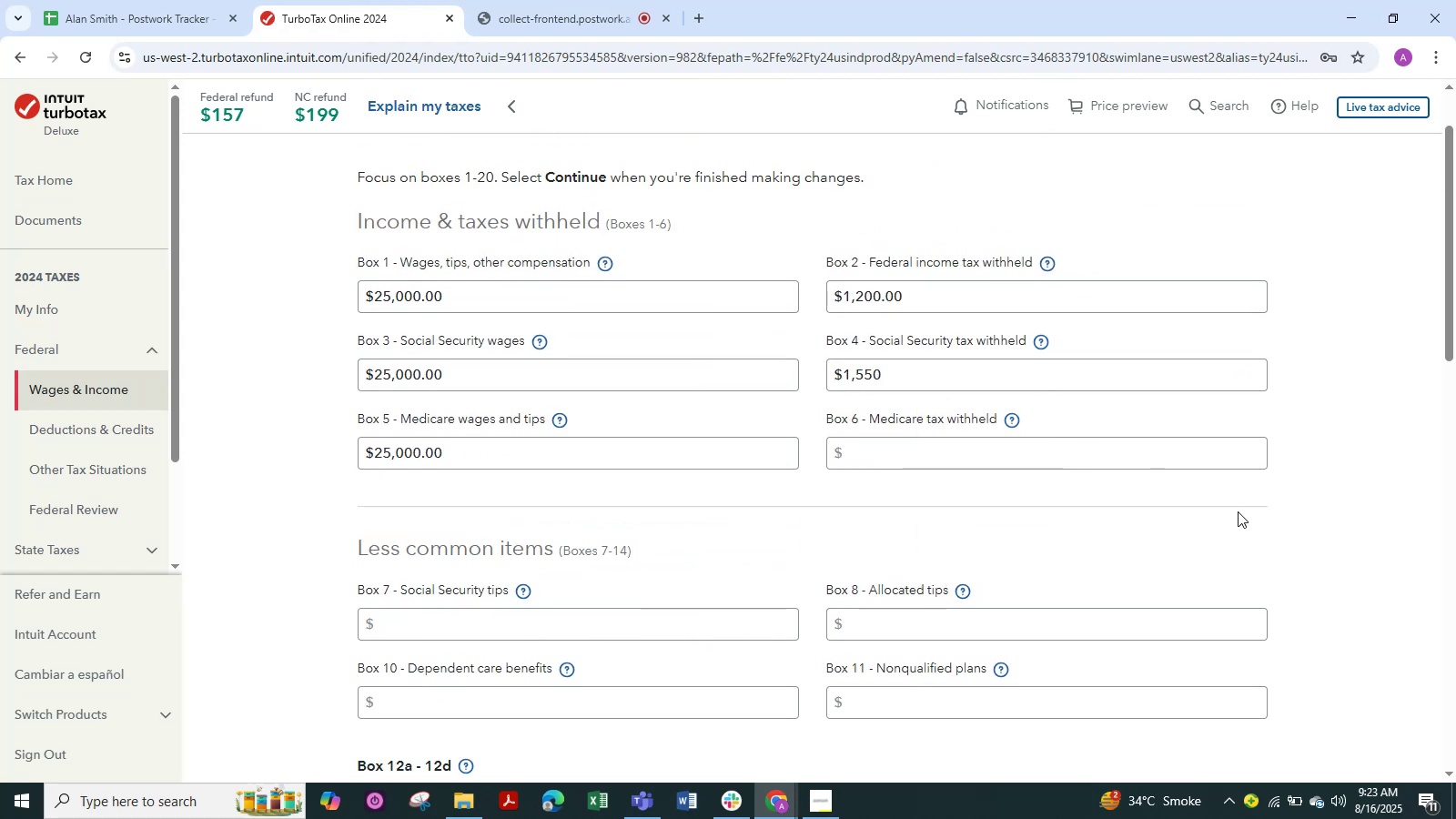 
key(Alt+AltLeft)
 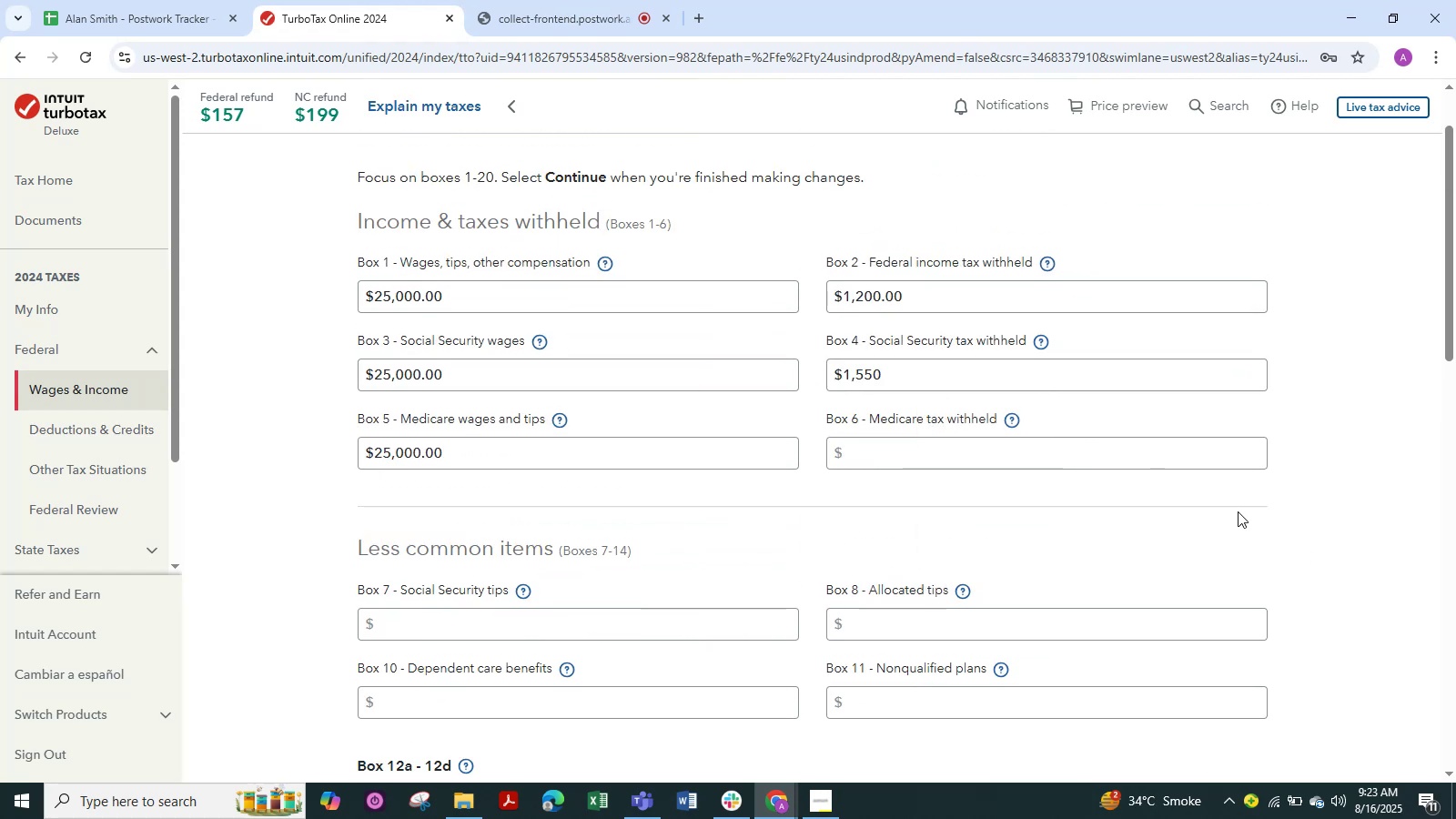 
key(Alt+Tab)
 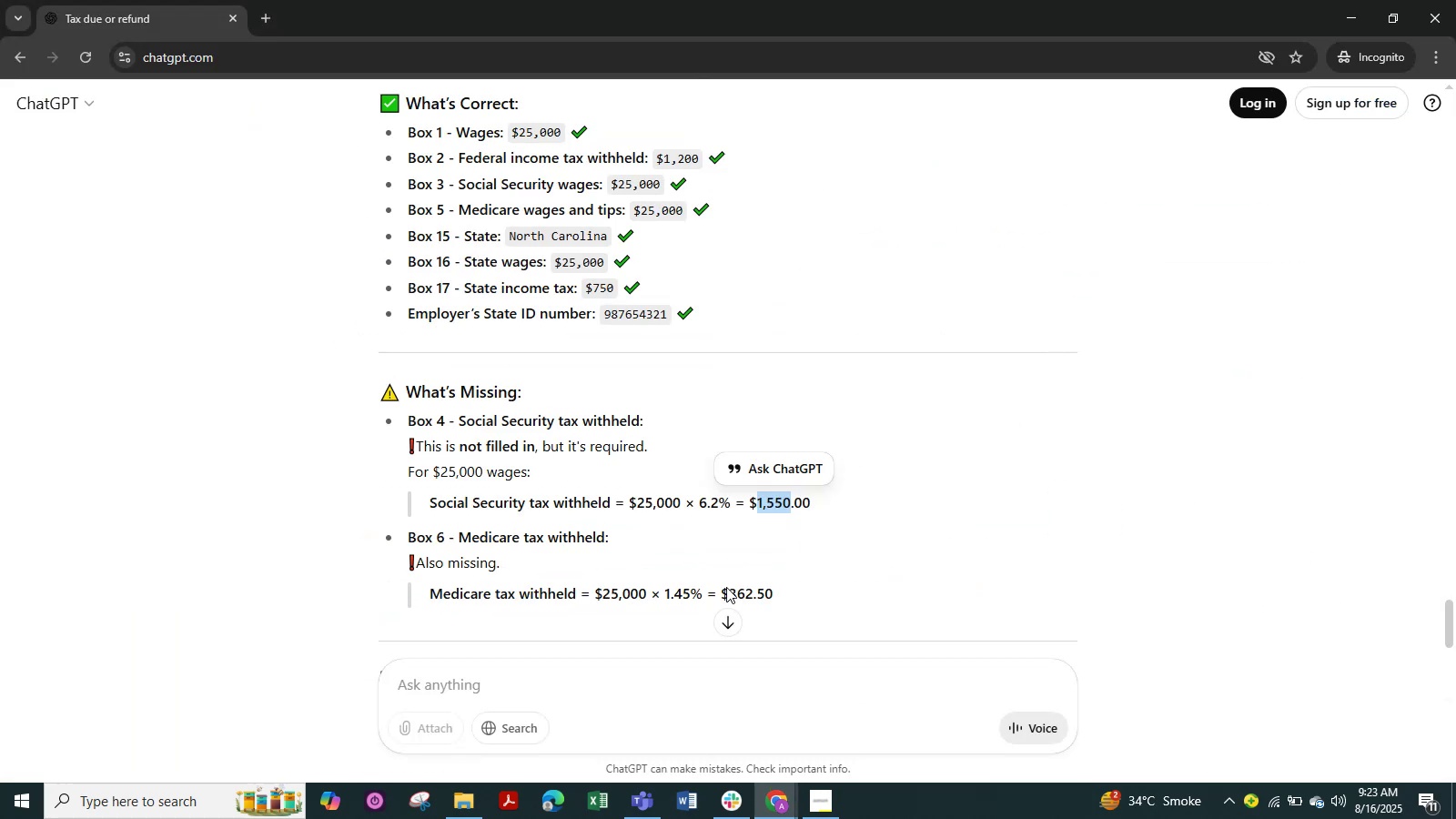 
left_click_drag(start_coordinate=[732, 593], to_coordinate=[764, 592])
 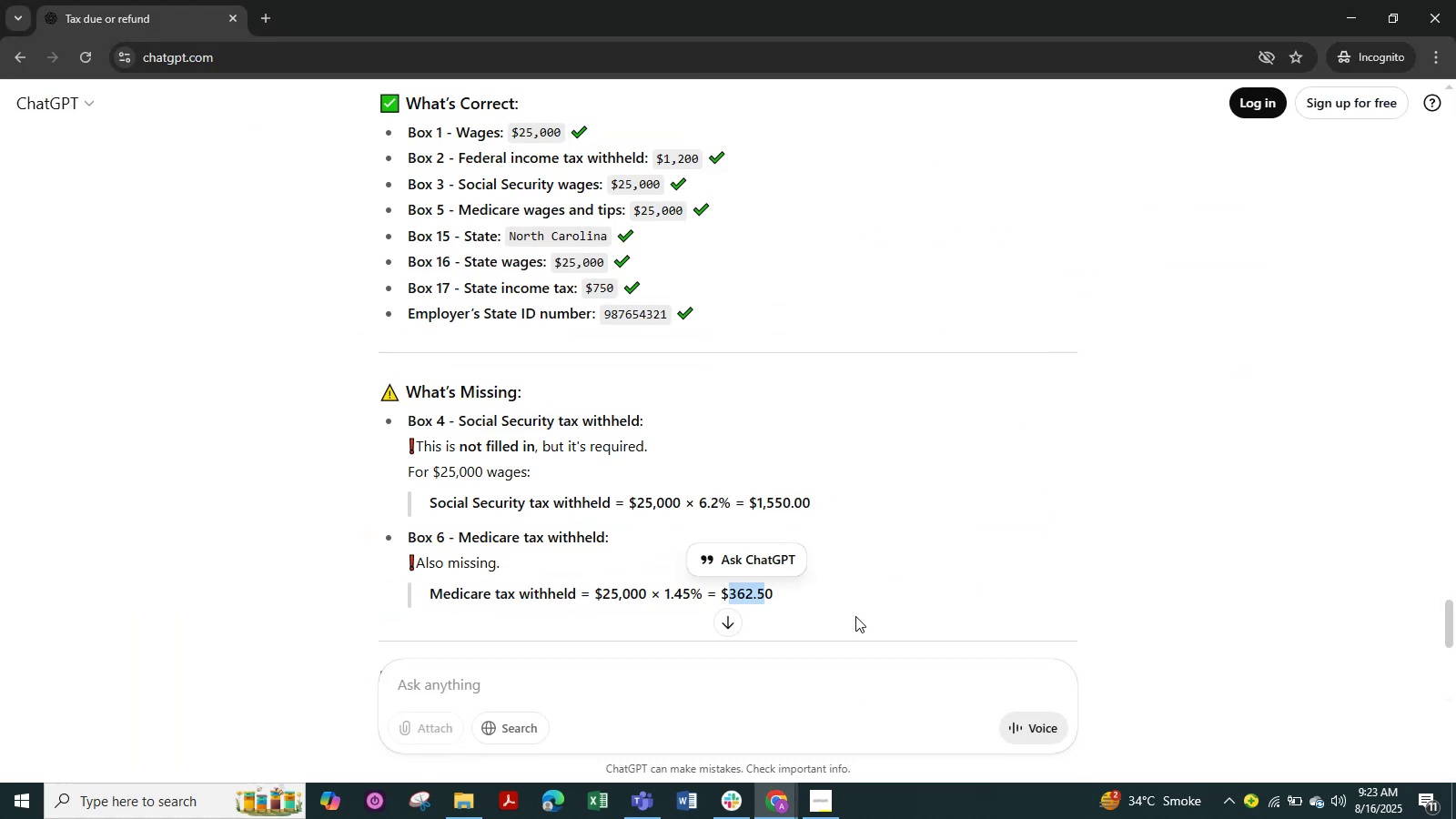 
key(Control+C)
 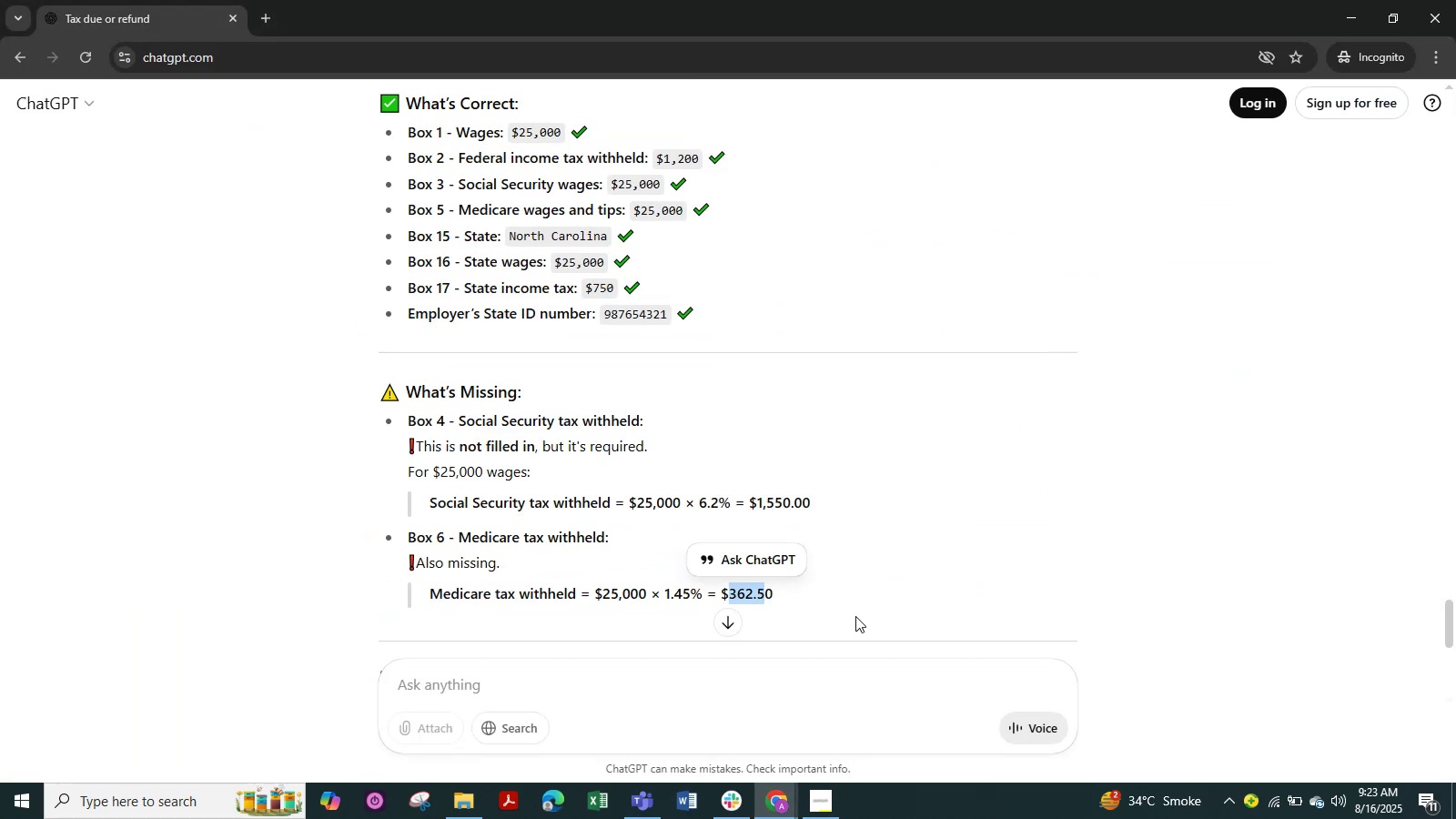 
key(Alt+AltLeft)
 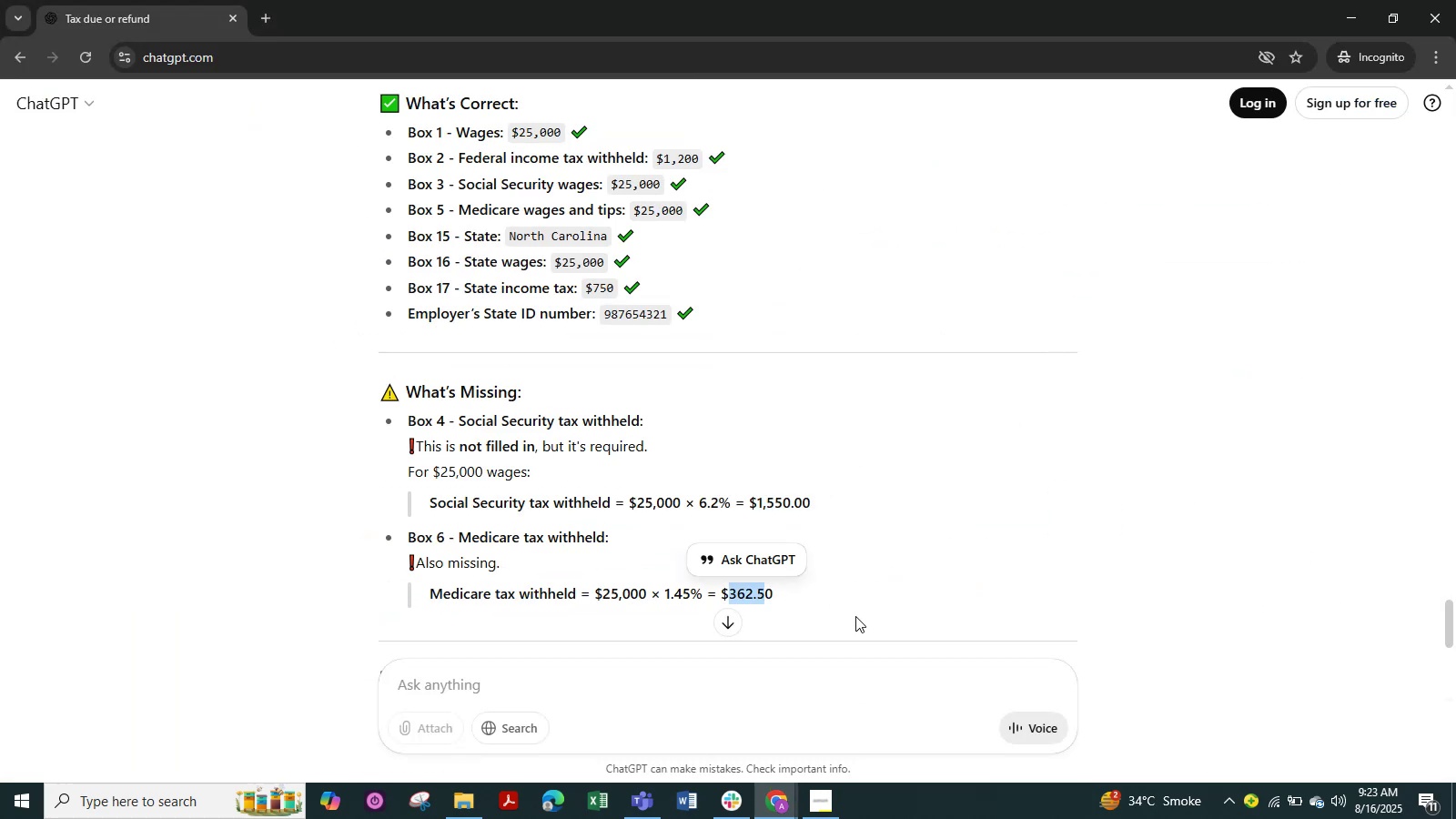 
key(Alt+Tab)
 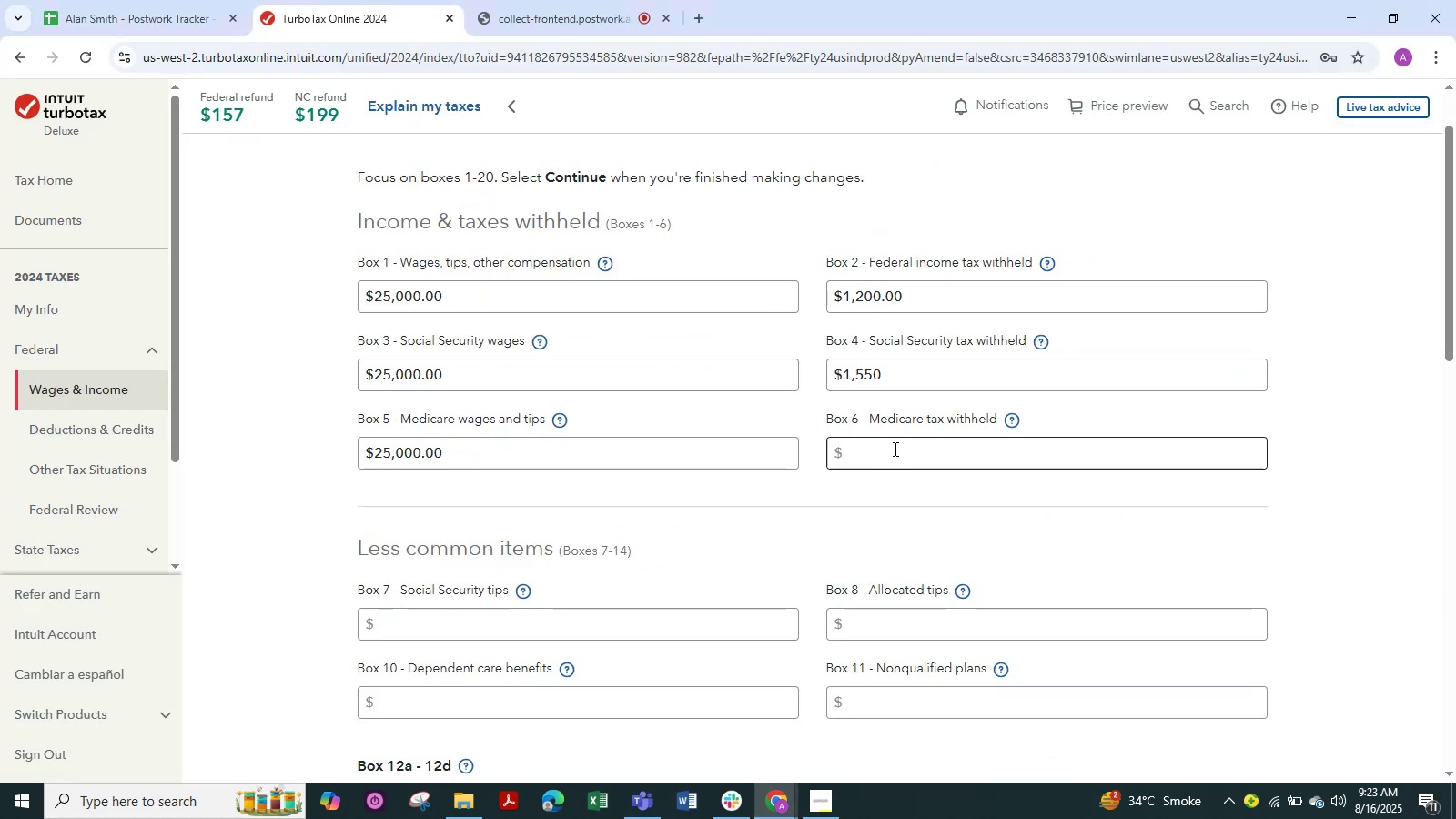 
left_click([895, 447])
 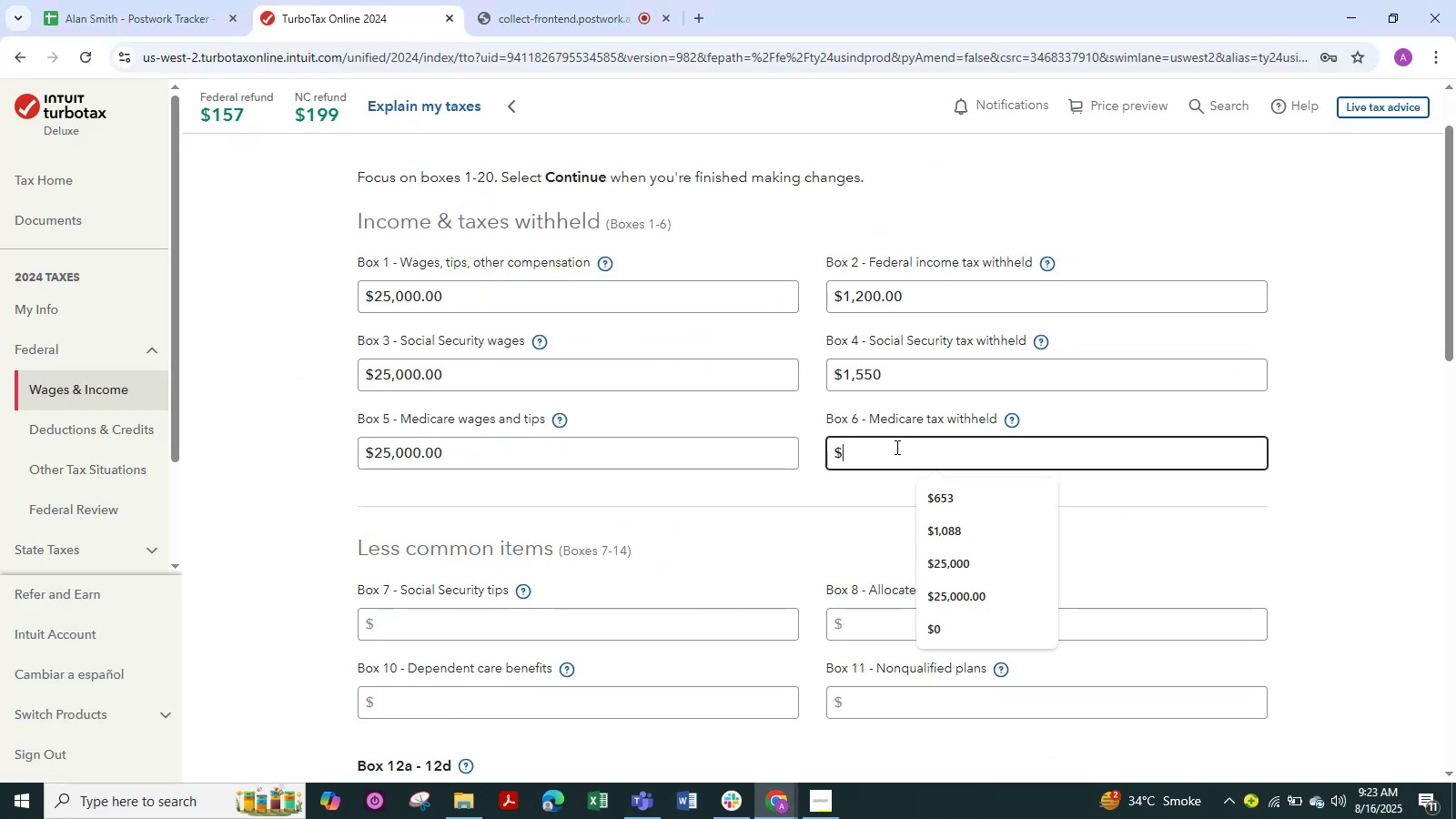 
key(Control+V)
 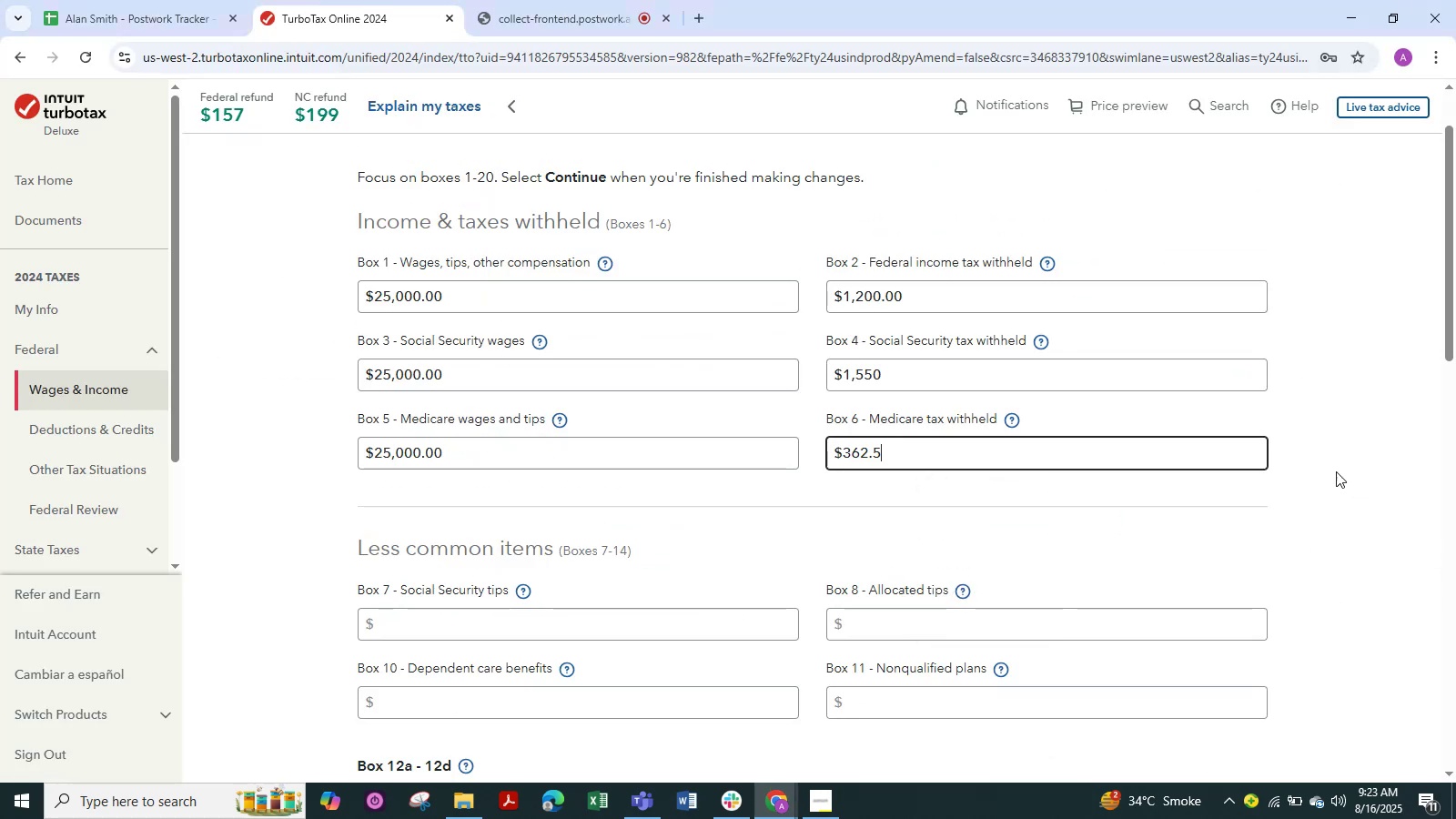 
left_click([1322, 463])
 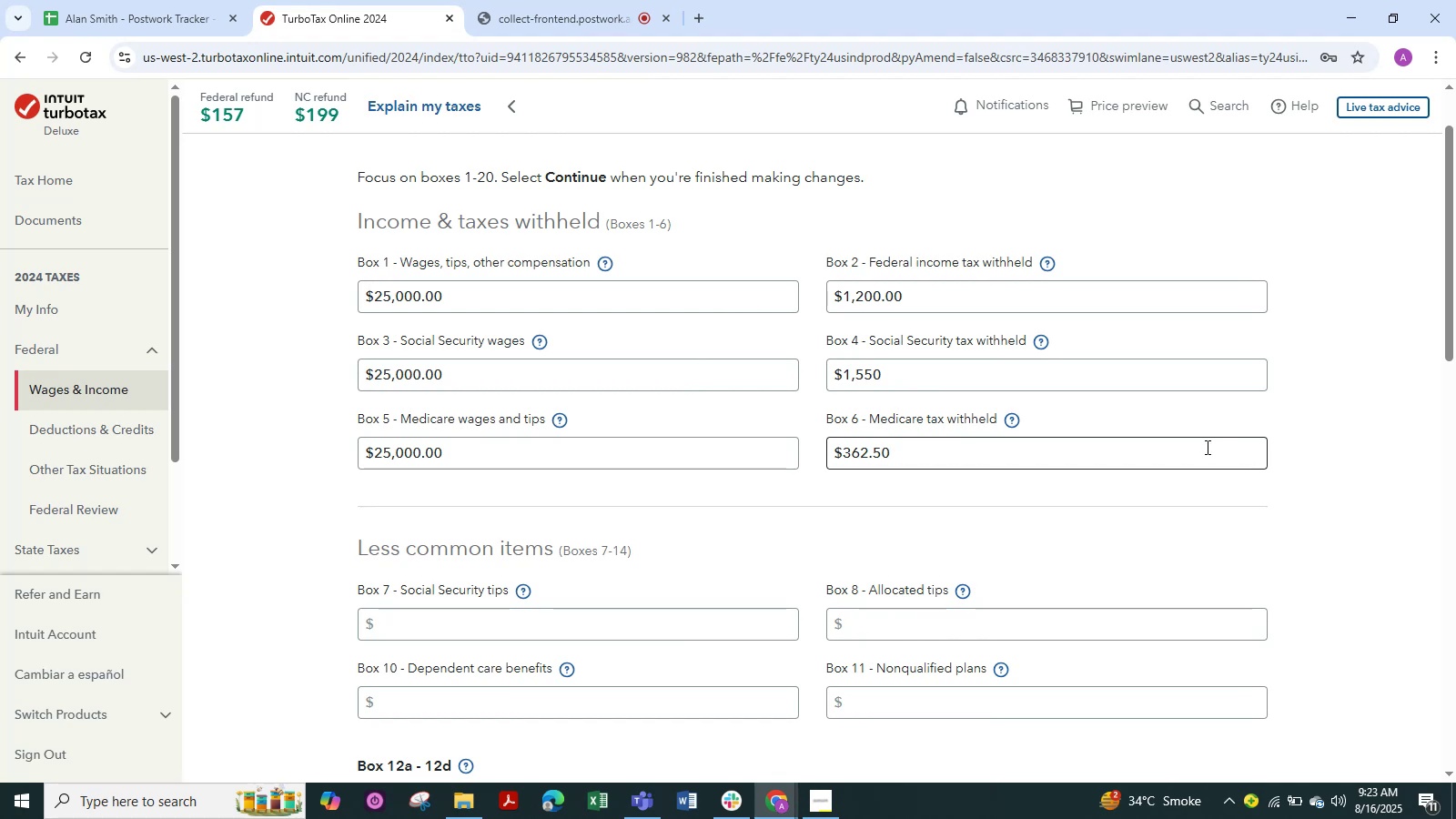 
scroll: coordinate [1104, 678], scroll_direction: down, amount: 8.0
 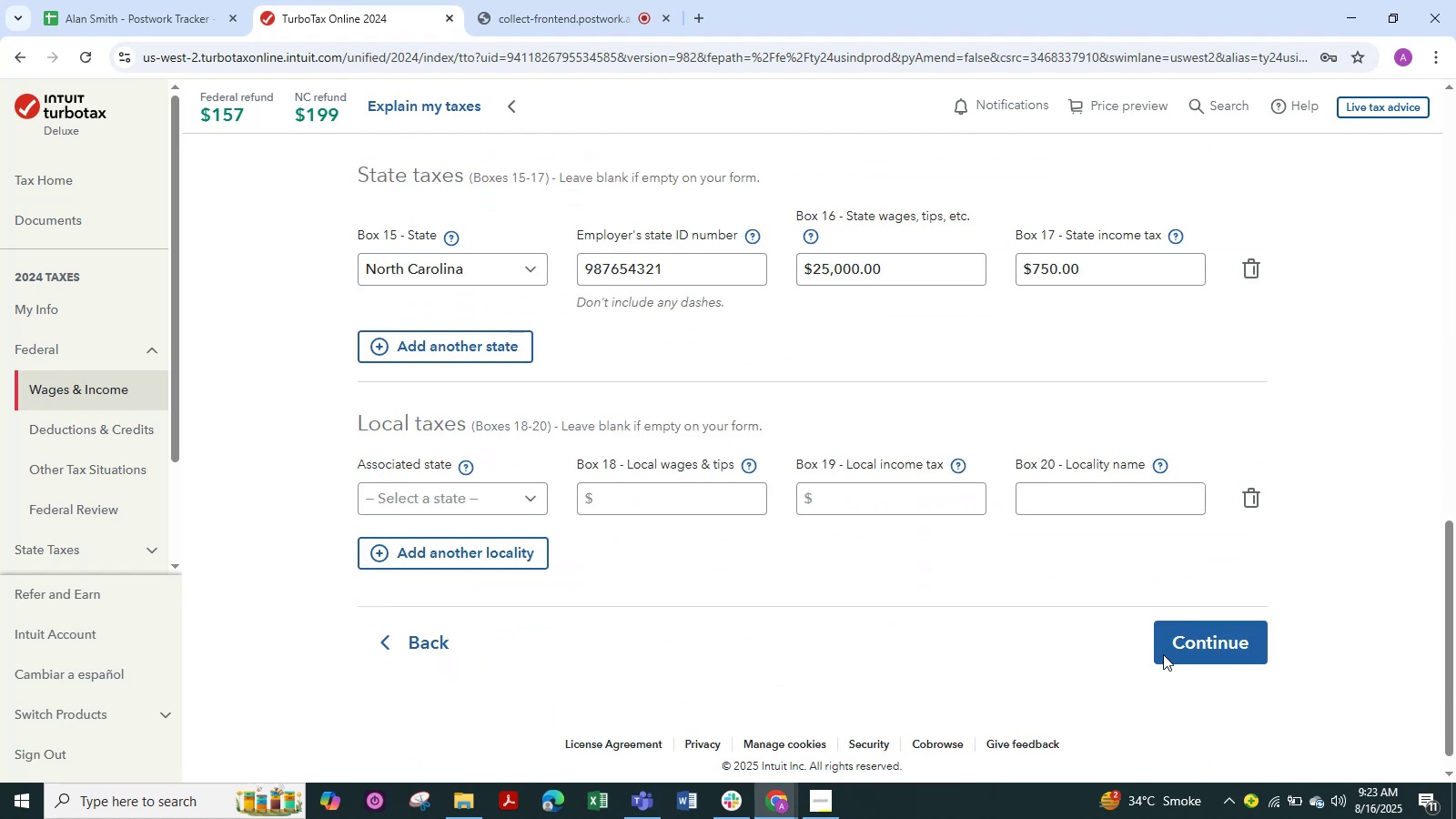 
scroll: coordinate [1193, 634], scroll_direction: up, amount: 5.0
 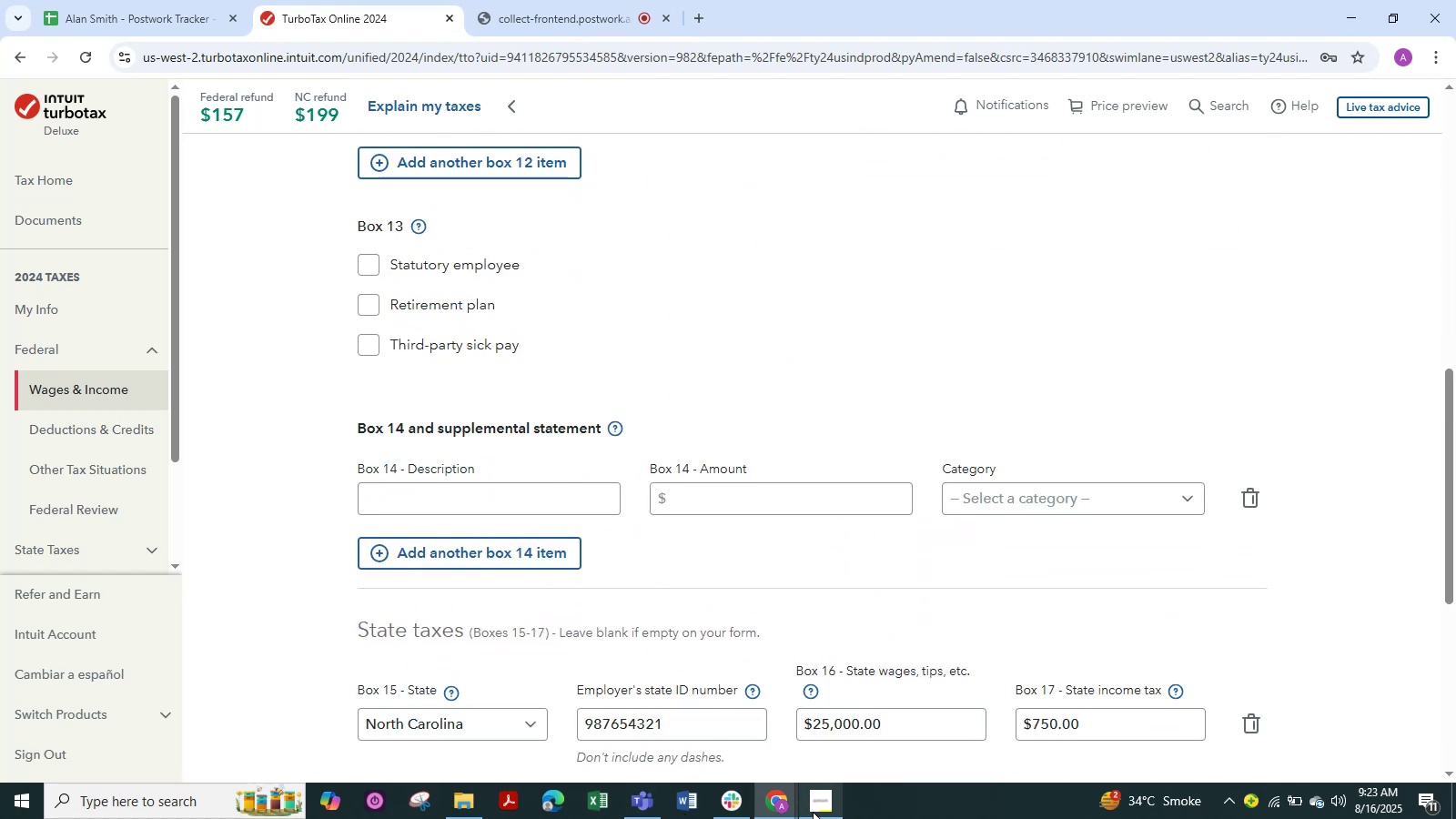 
left_click([780, 804])
 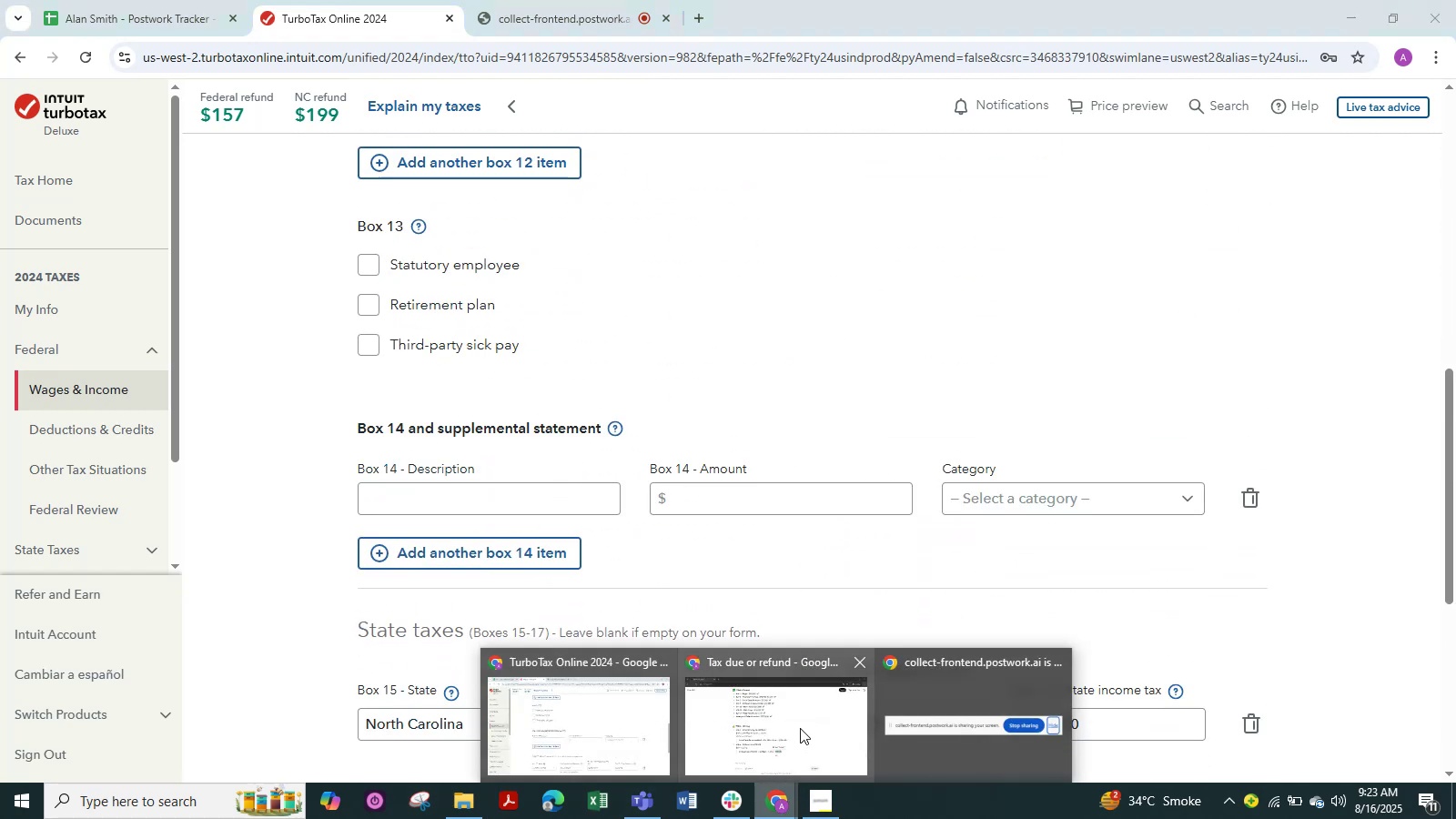 
left_click([801, 728])
 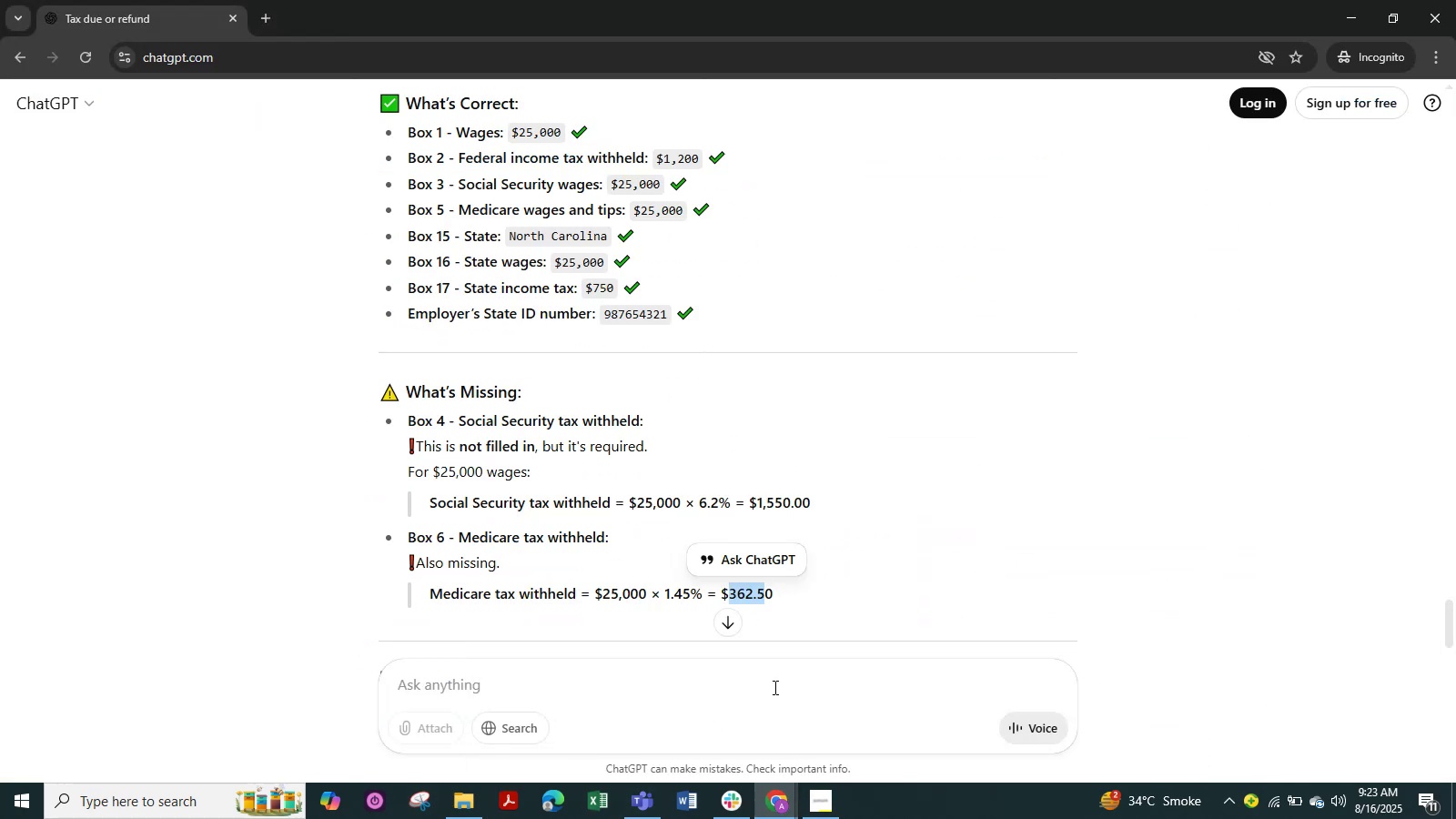 
scroll: coordinate [796, 561], scroll_direction: up, amount: 7.0
 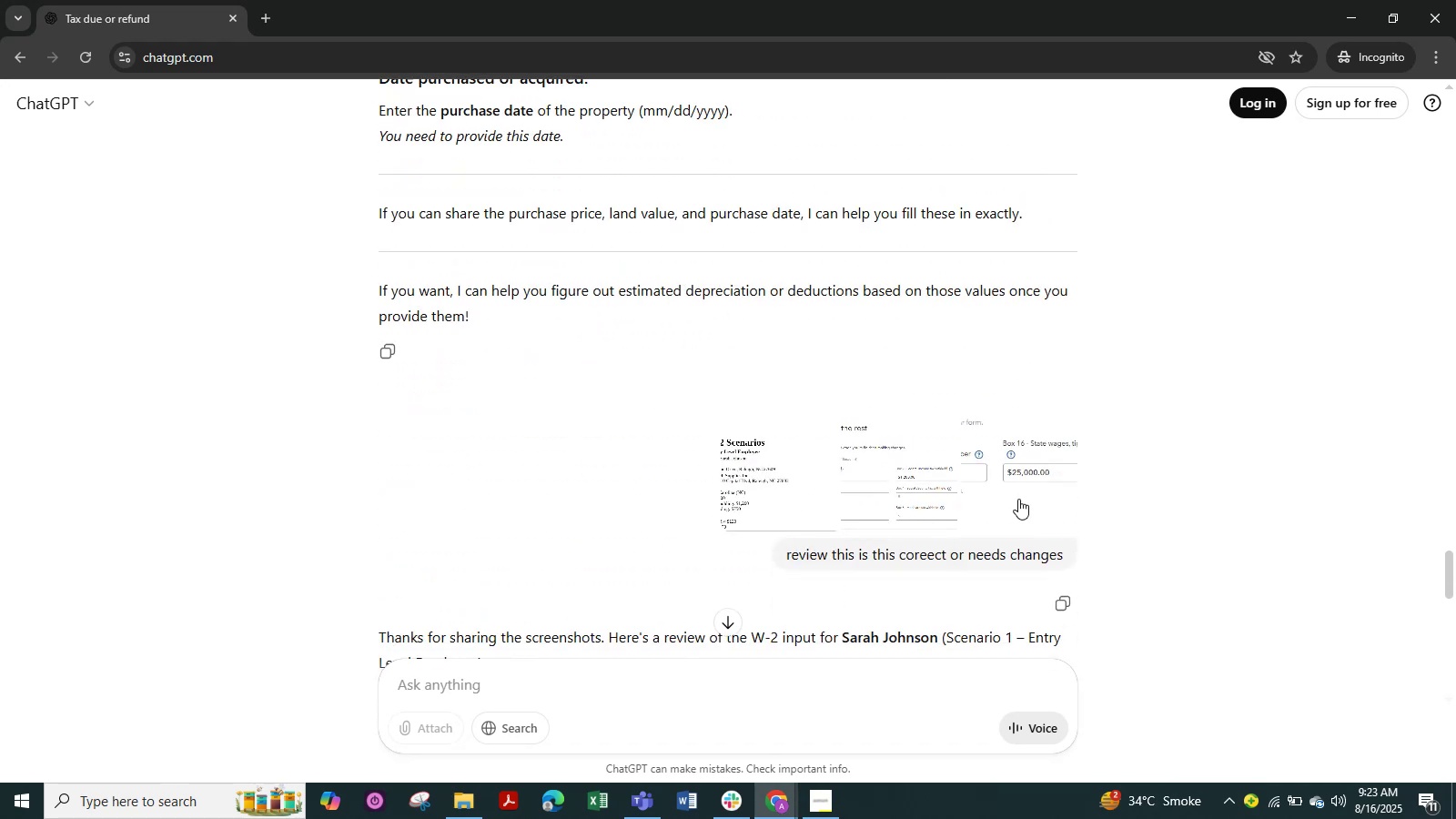 
scroll: coordinate [1018, 499], scroll_direction: down, amount: 2.0
 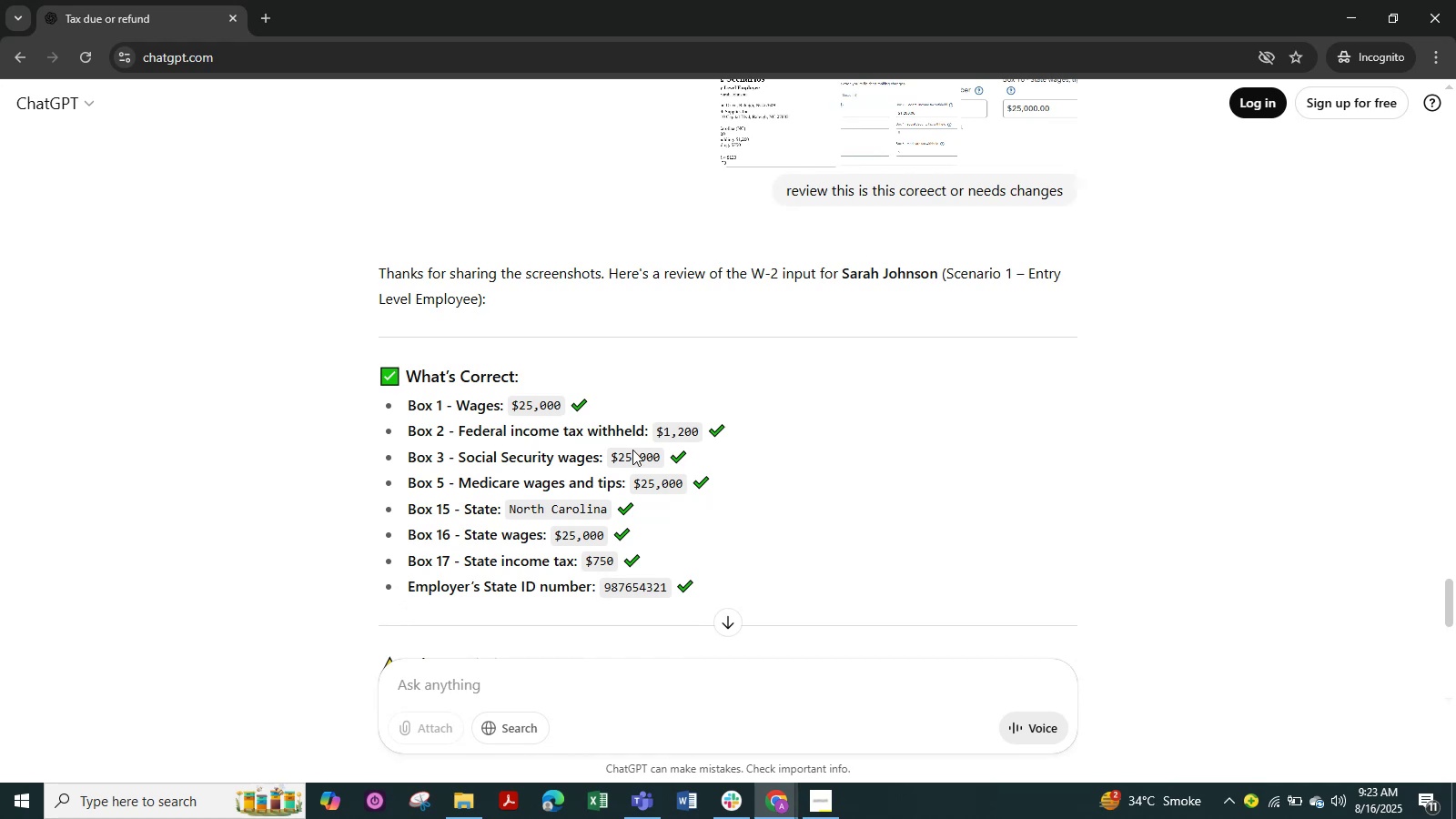 
wait(12.18)
 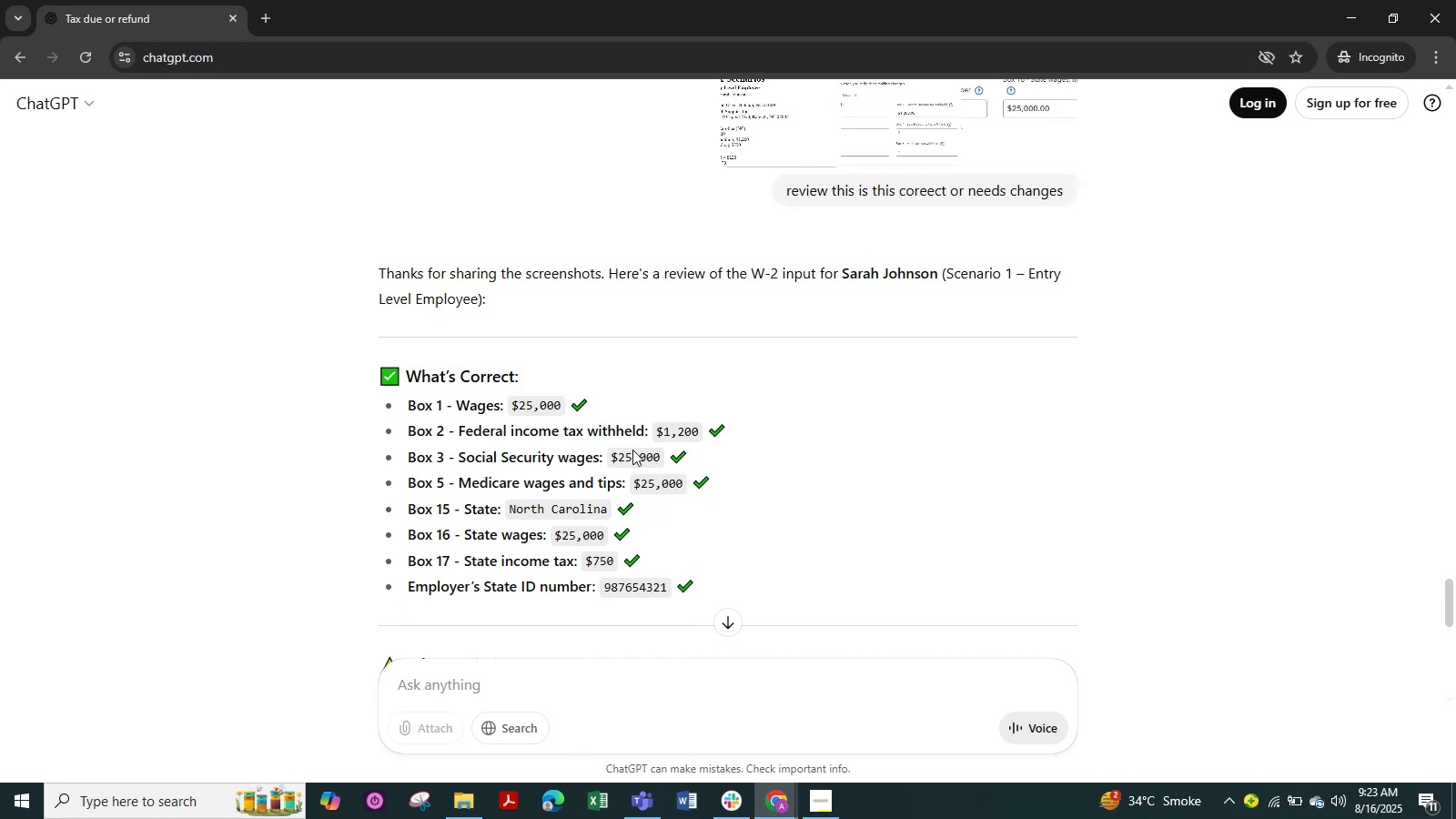 
scroll: coordinate [789, 553], scroll_direction: down, amount: 3.0
 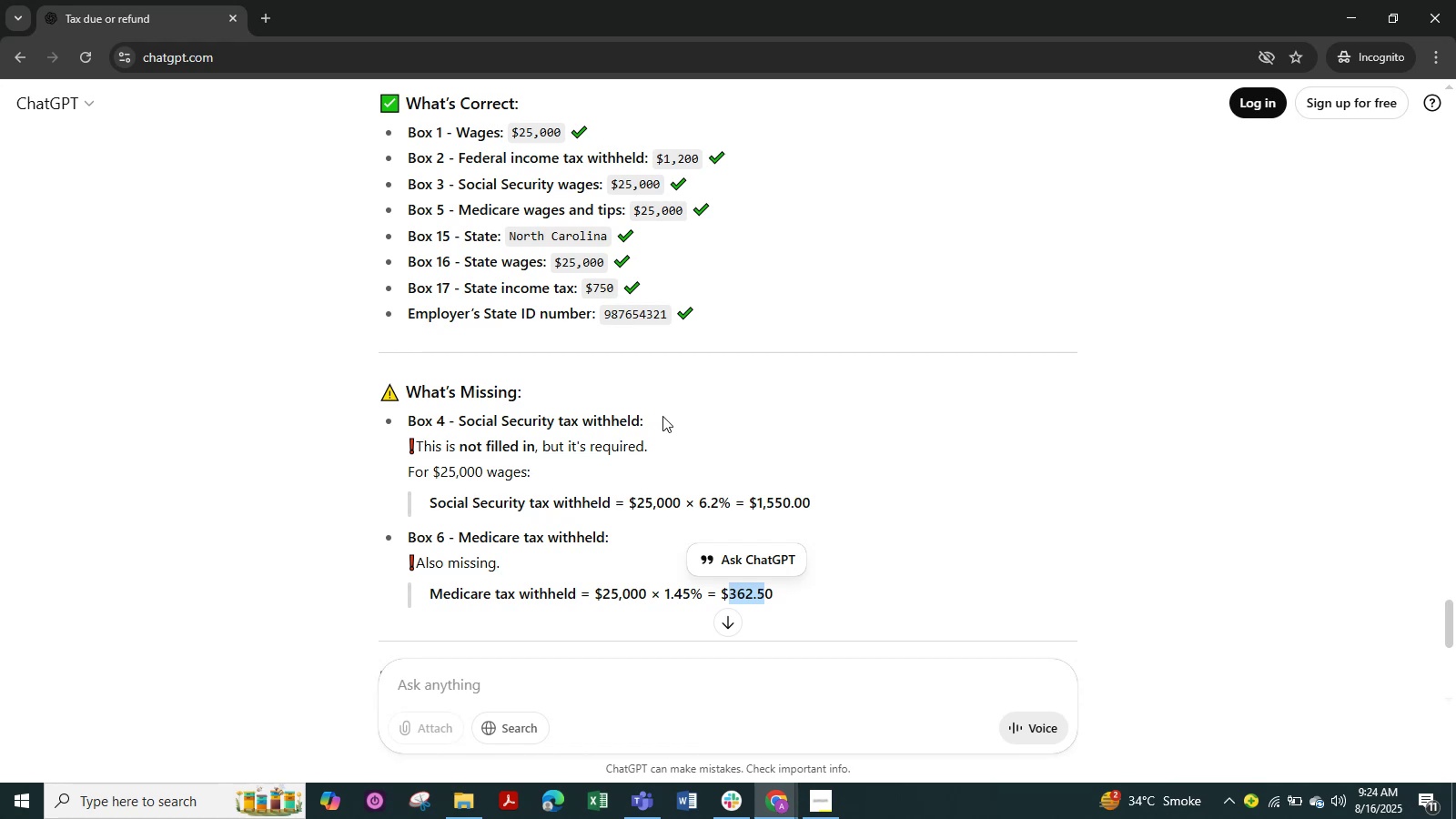 
wait(10.5)
 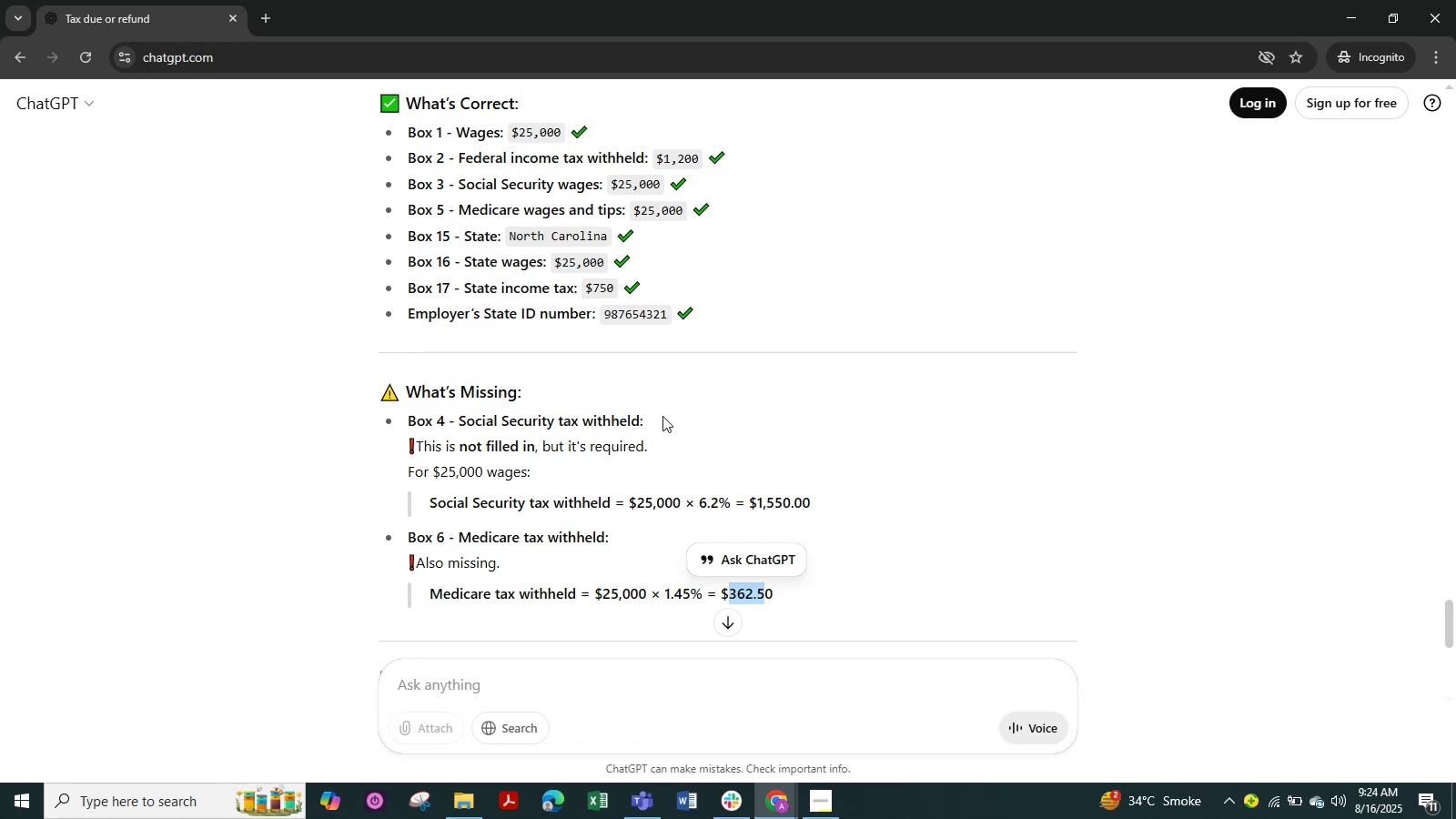 
left_click([820, 278])
 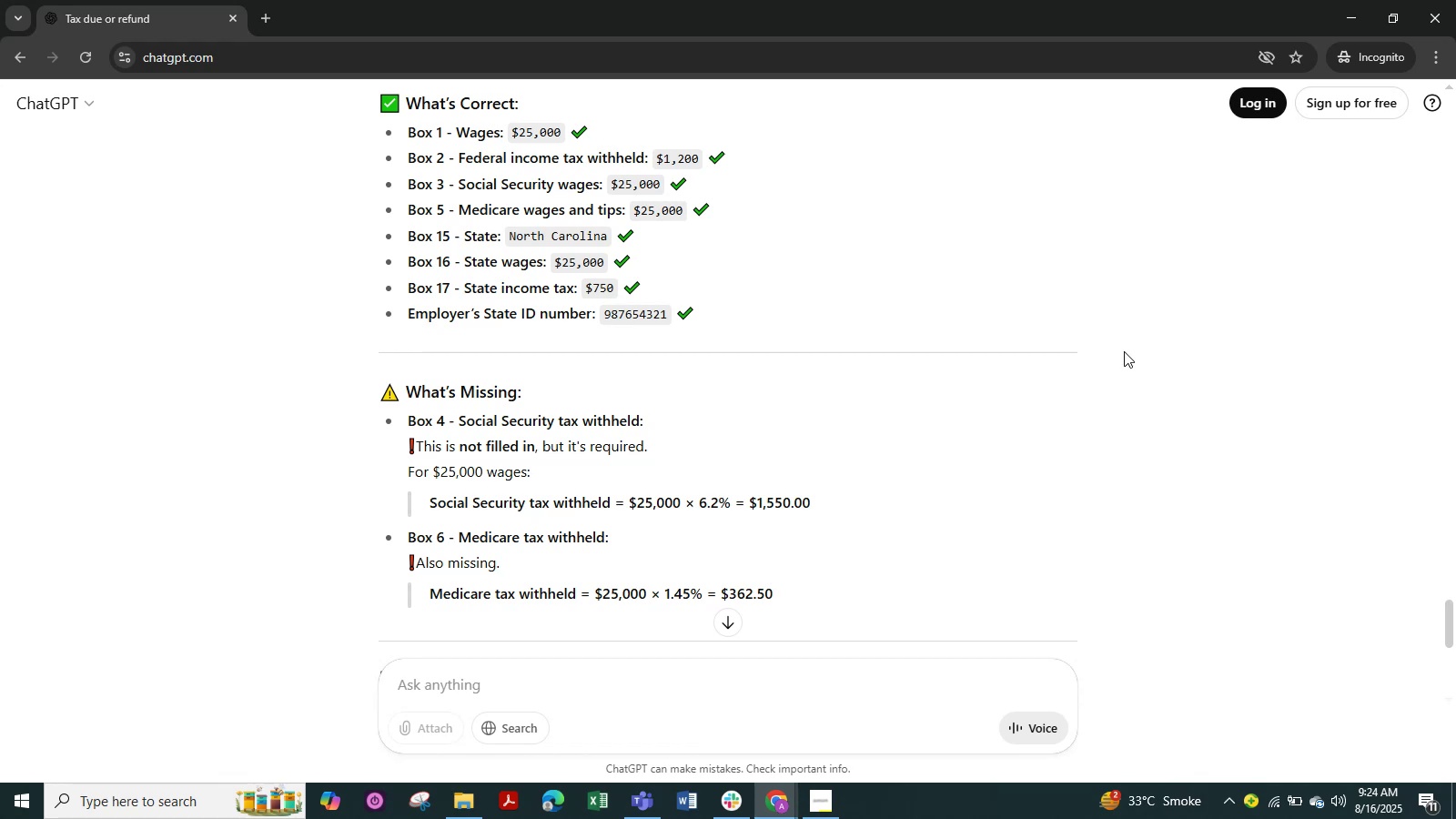 
wait(50.59)
 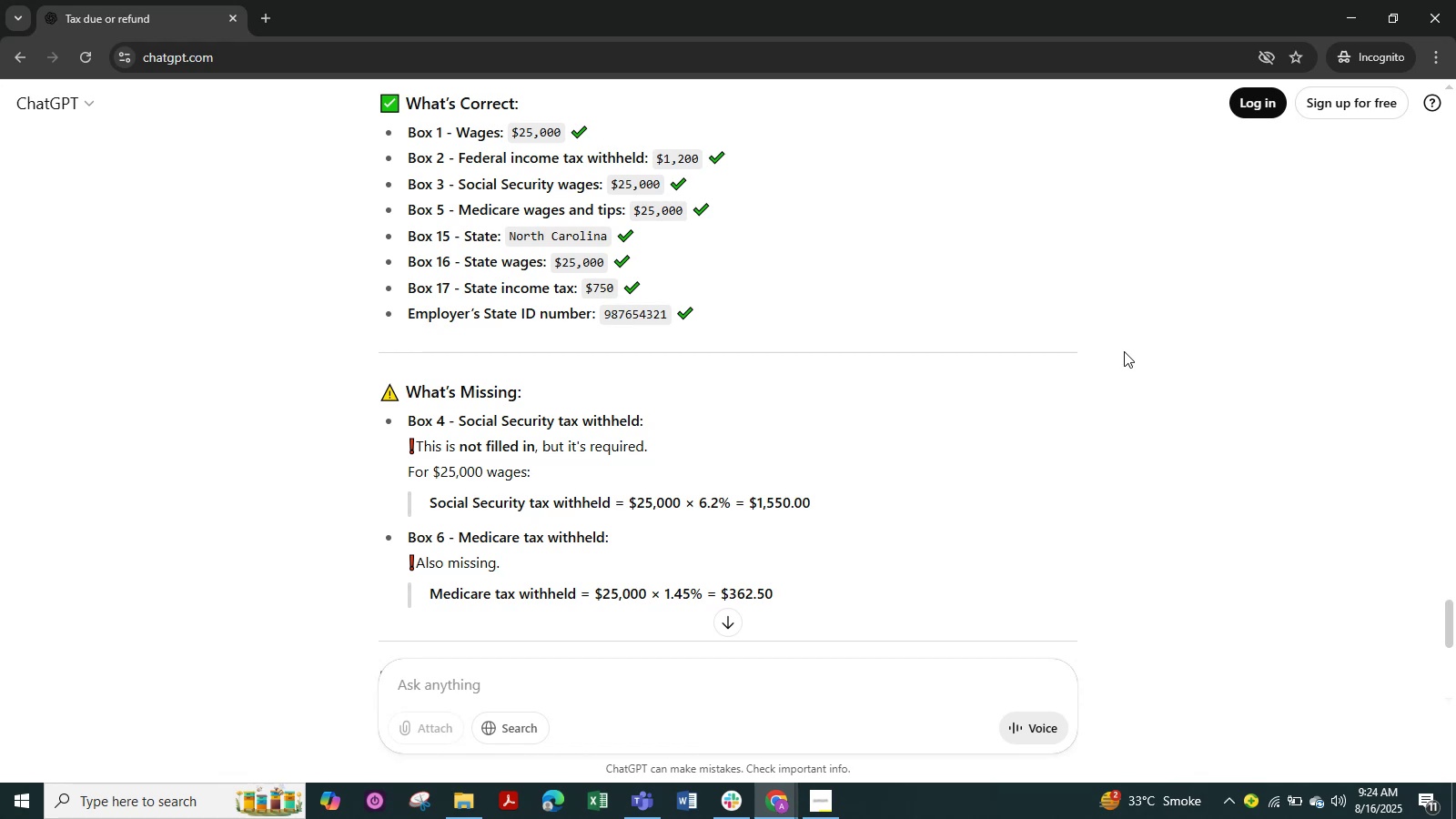 
scroll: coordinate [1098, 360], scroll_direction: down, amount: 2.0
 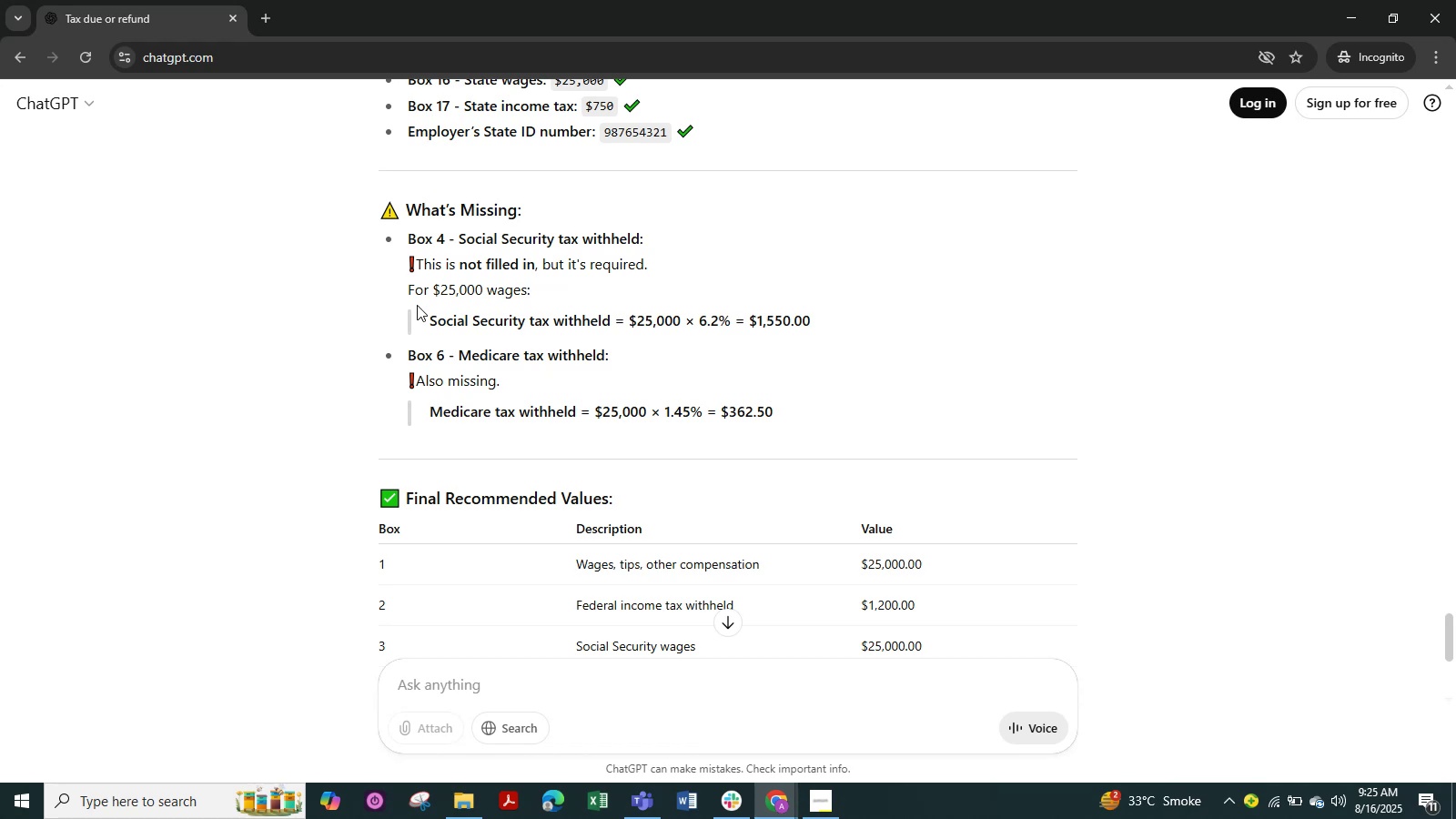 
left_click_drag(start_coordinate=[389, 230], to_coordinate=[857, 454])
 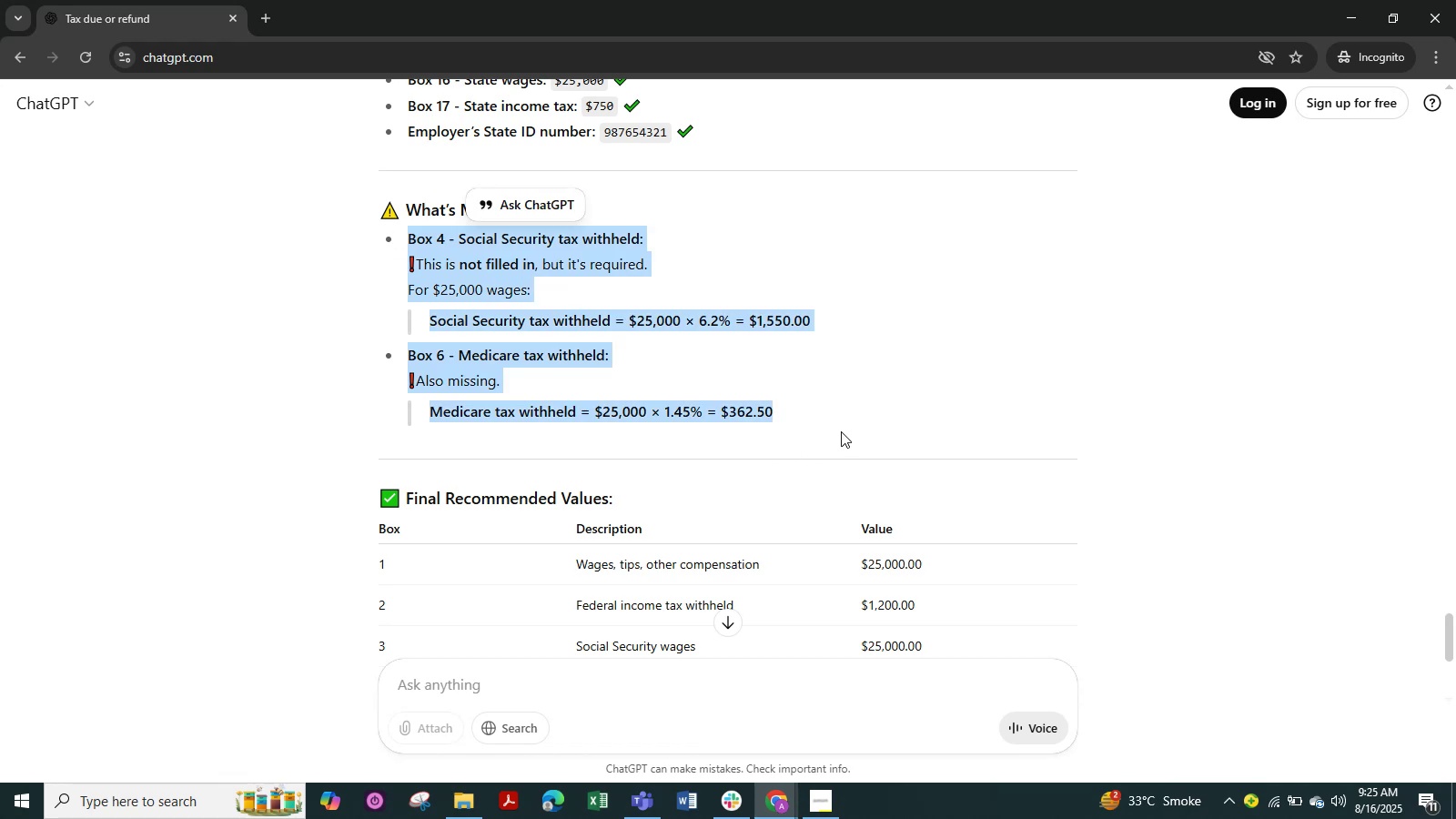 
left_click([841, 431])
 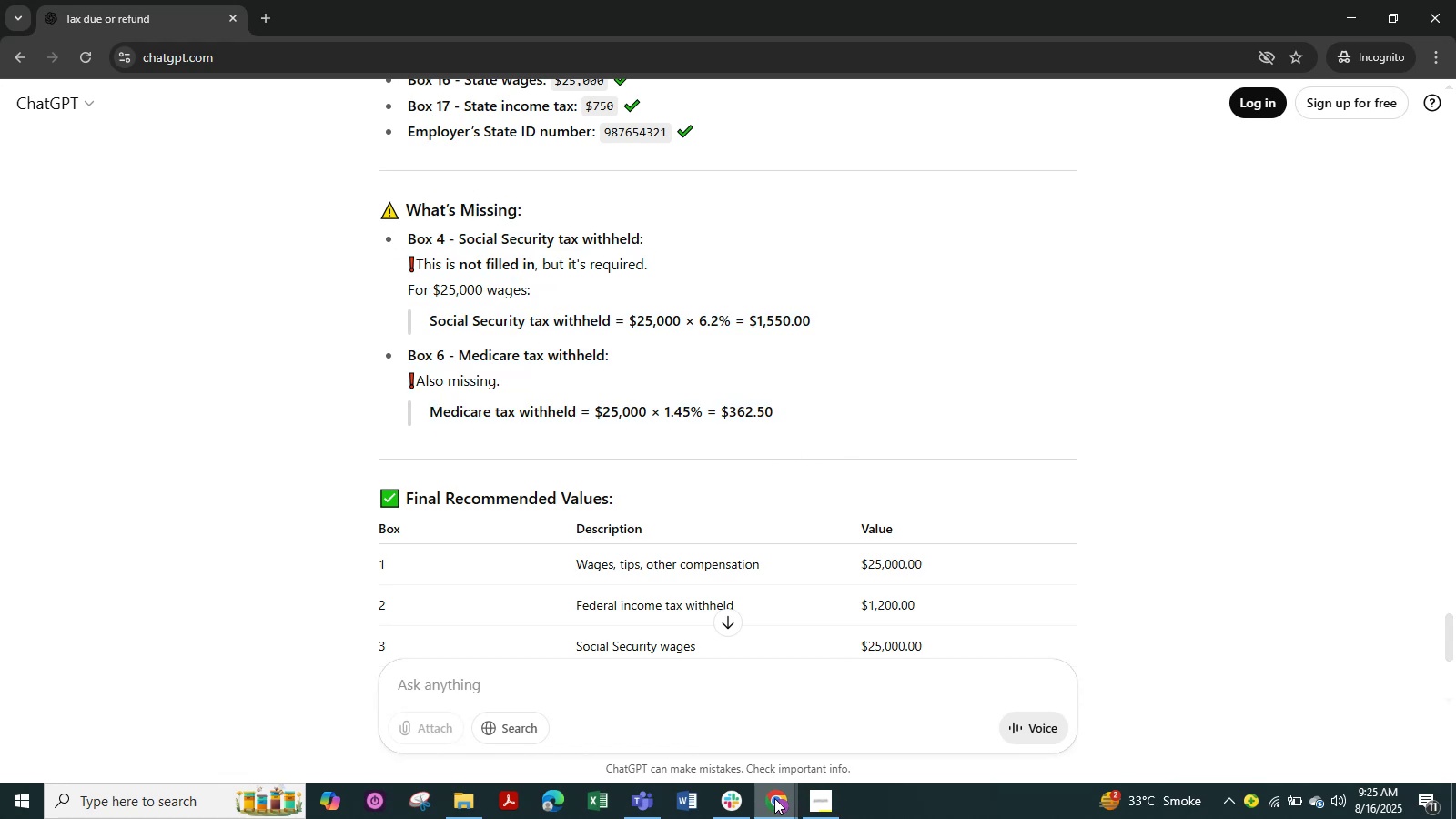 
left_click([774, 798])
 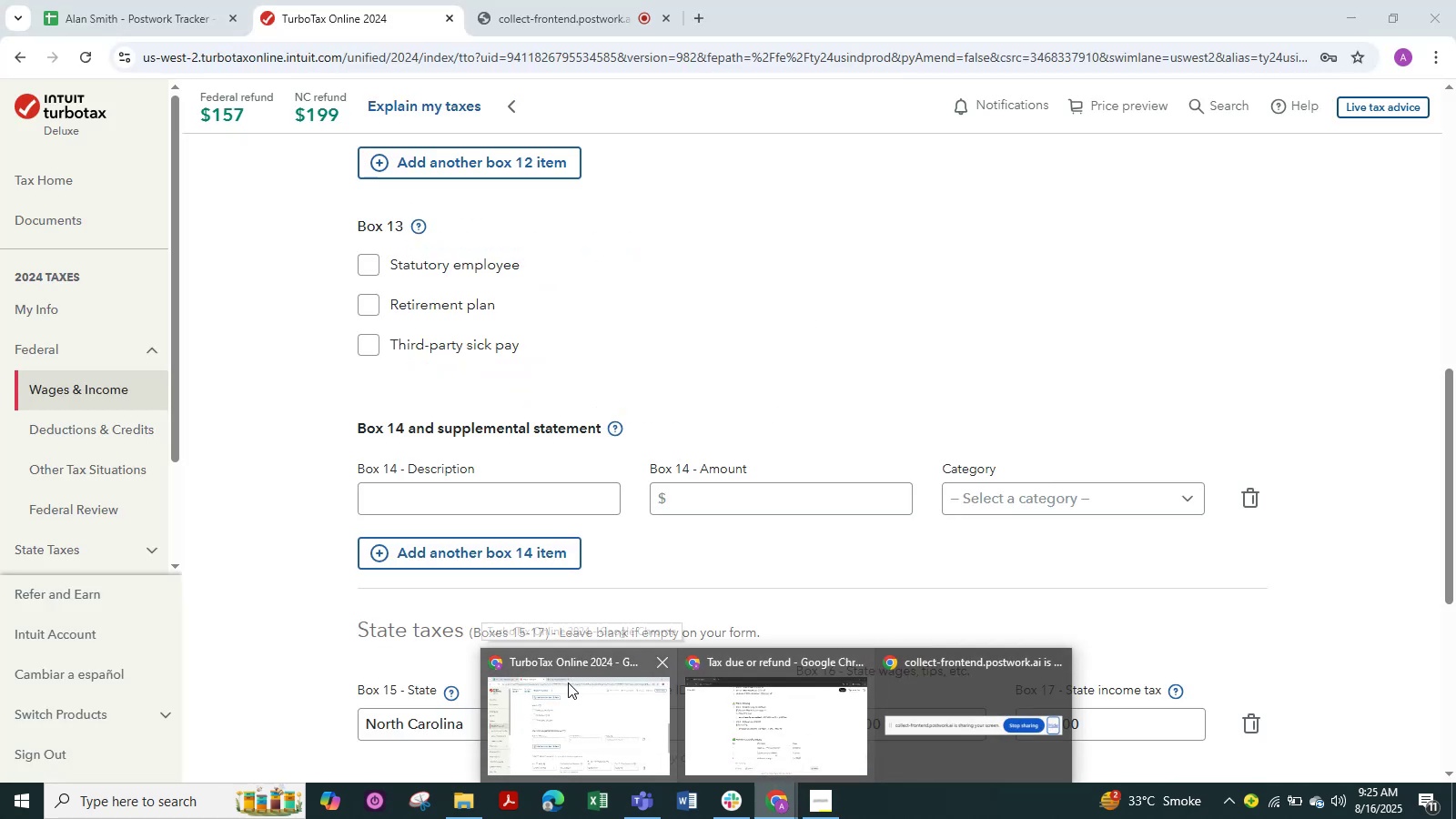 
left_click([568, 682])
 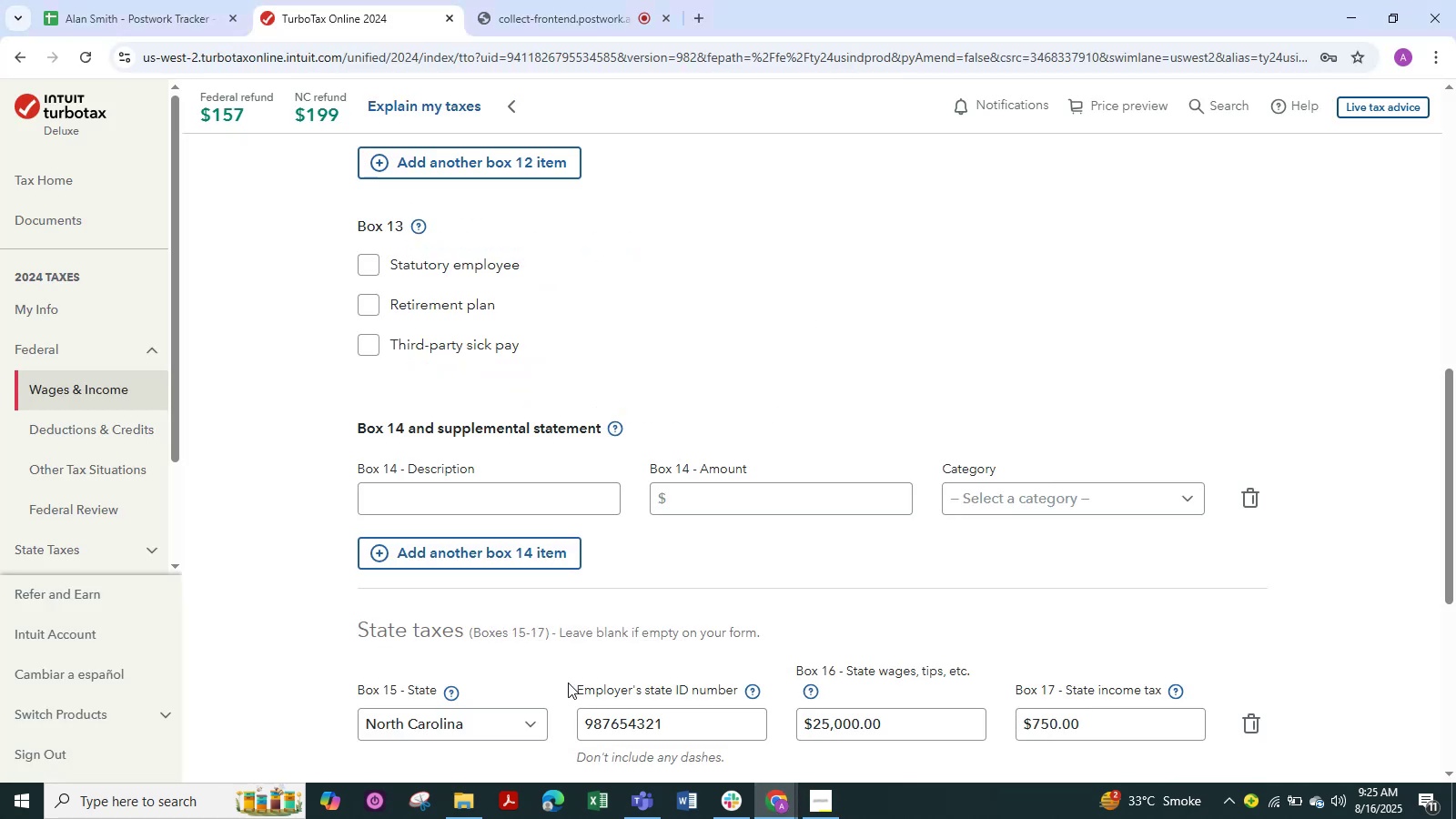 
scroll: coordinate [730, 577], scroll_direction: down, amount: 7.0
 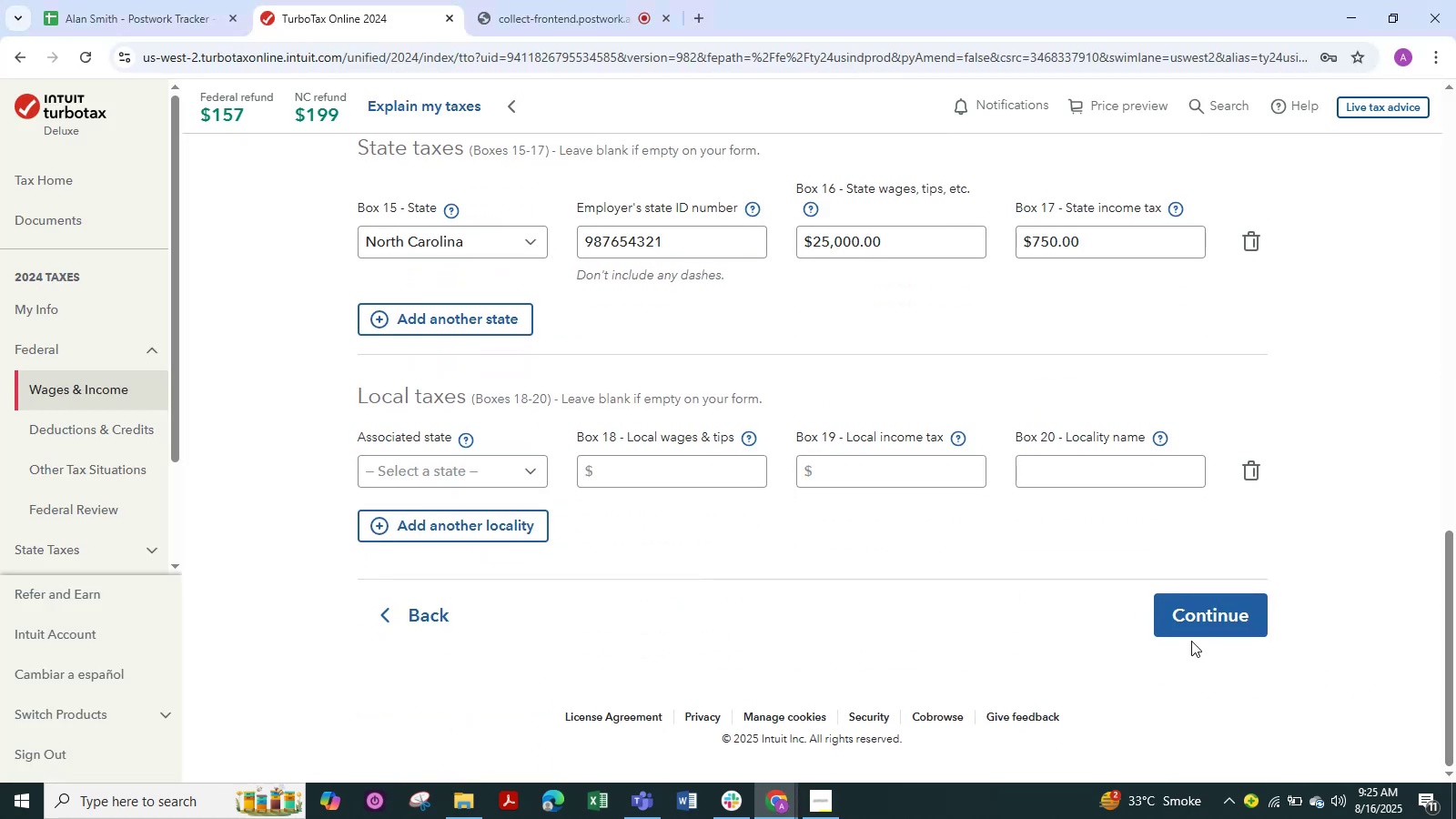 
left_click([1190, 632])
 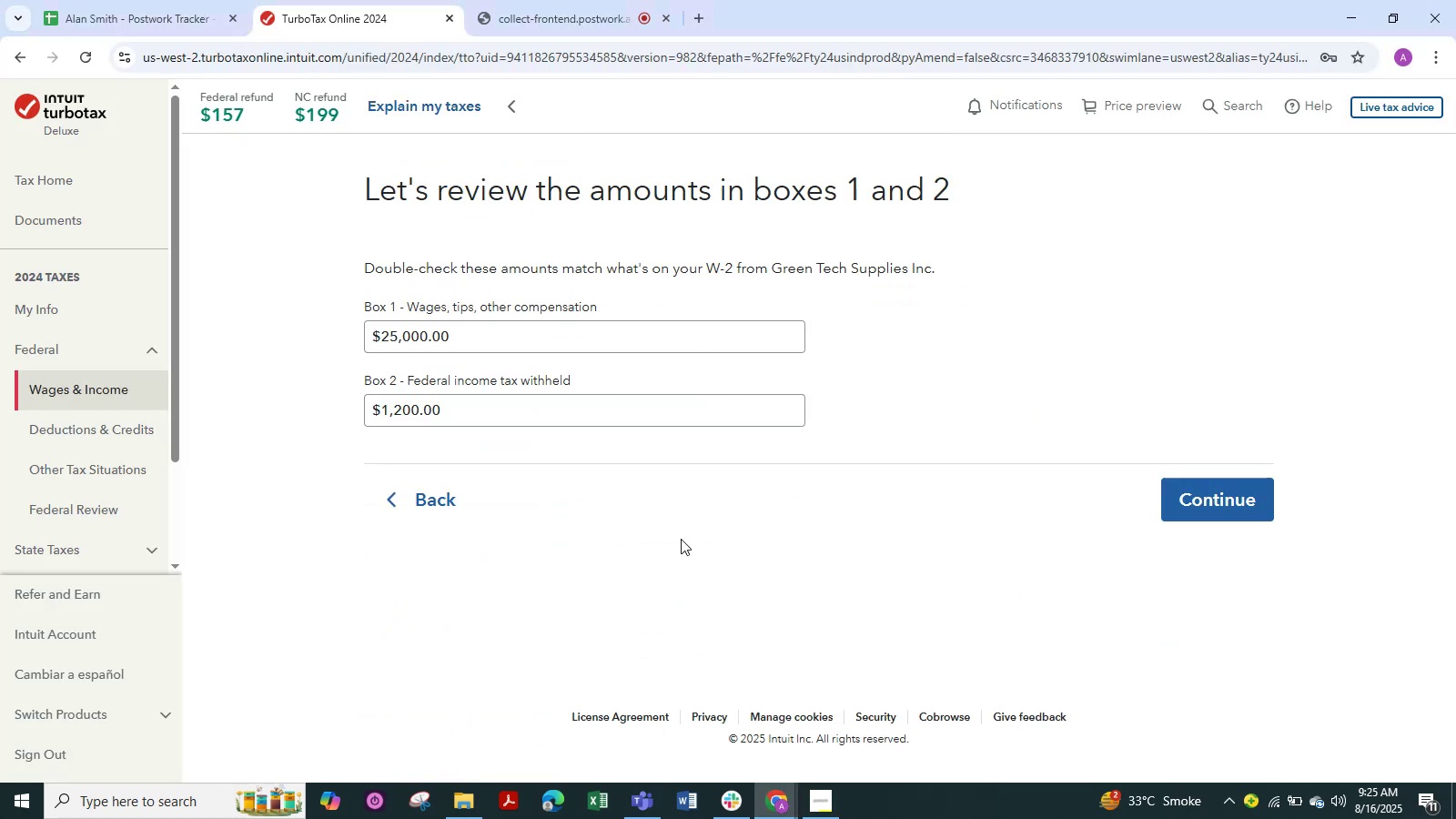 
left_click([1230, 498])
 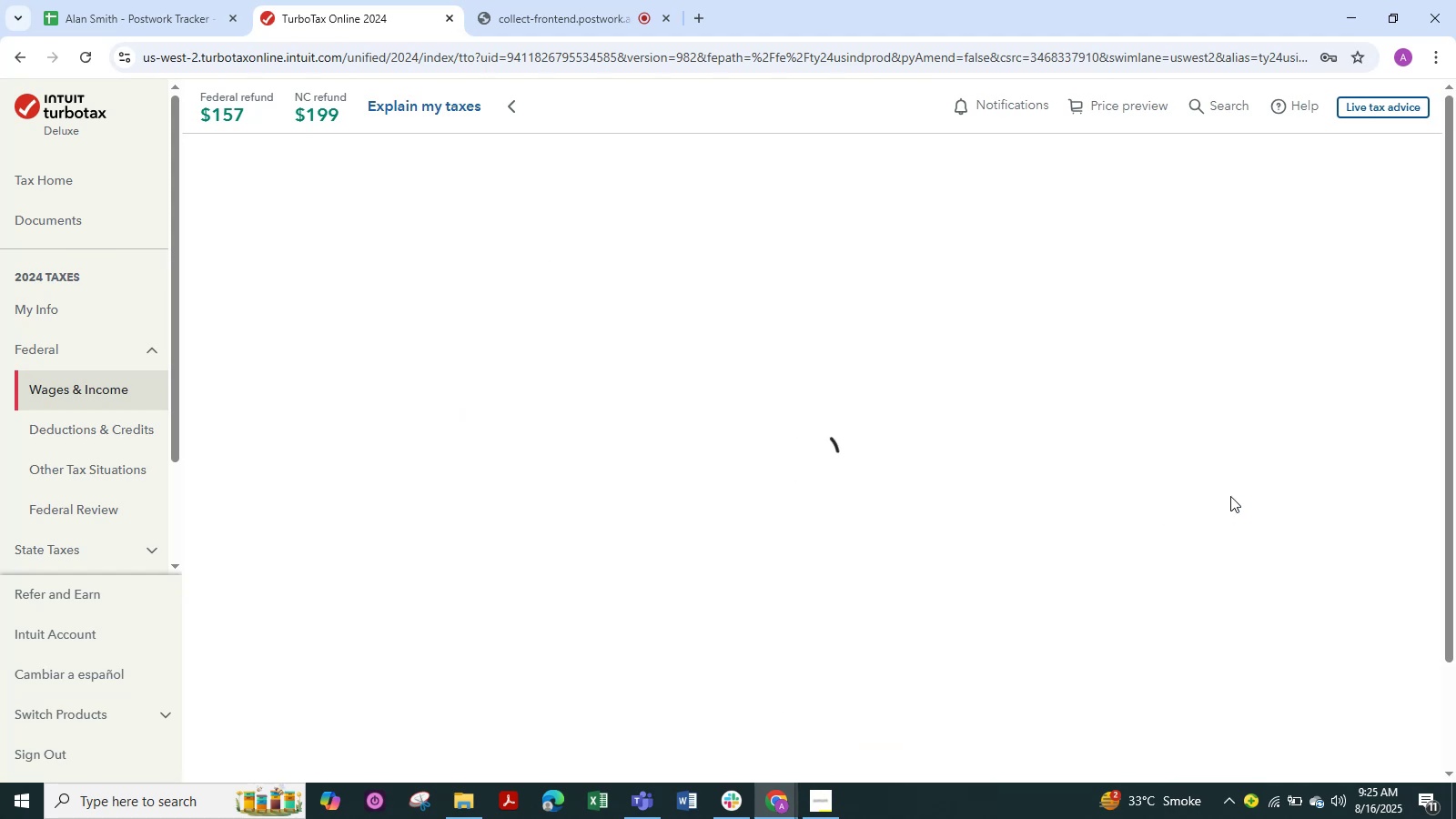 
scroll: coordinate [1230, 496], scroll_direction: down, amount: 7.0
 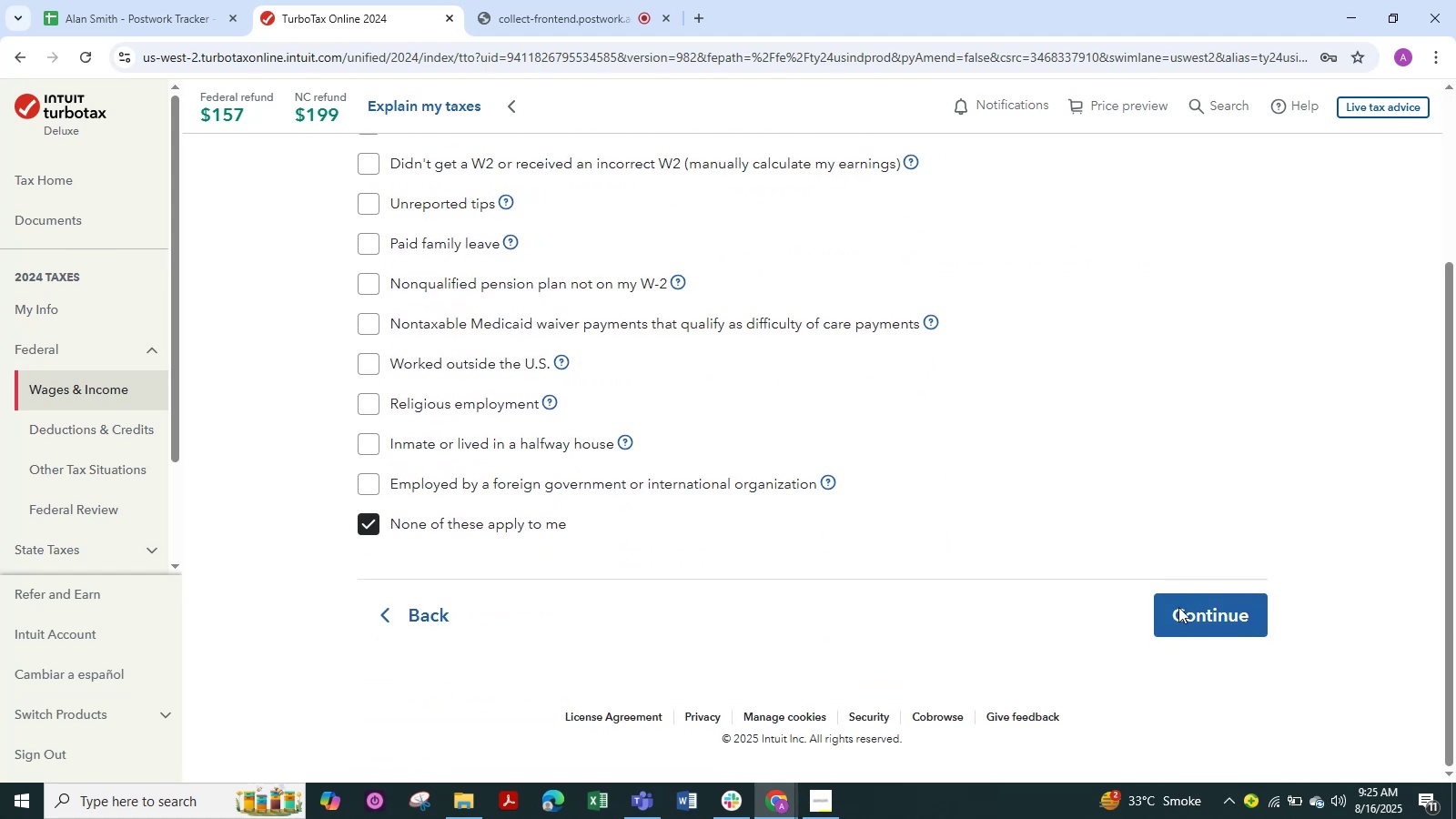 
left_click([1198, 627])
 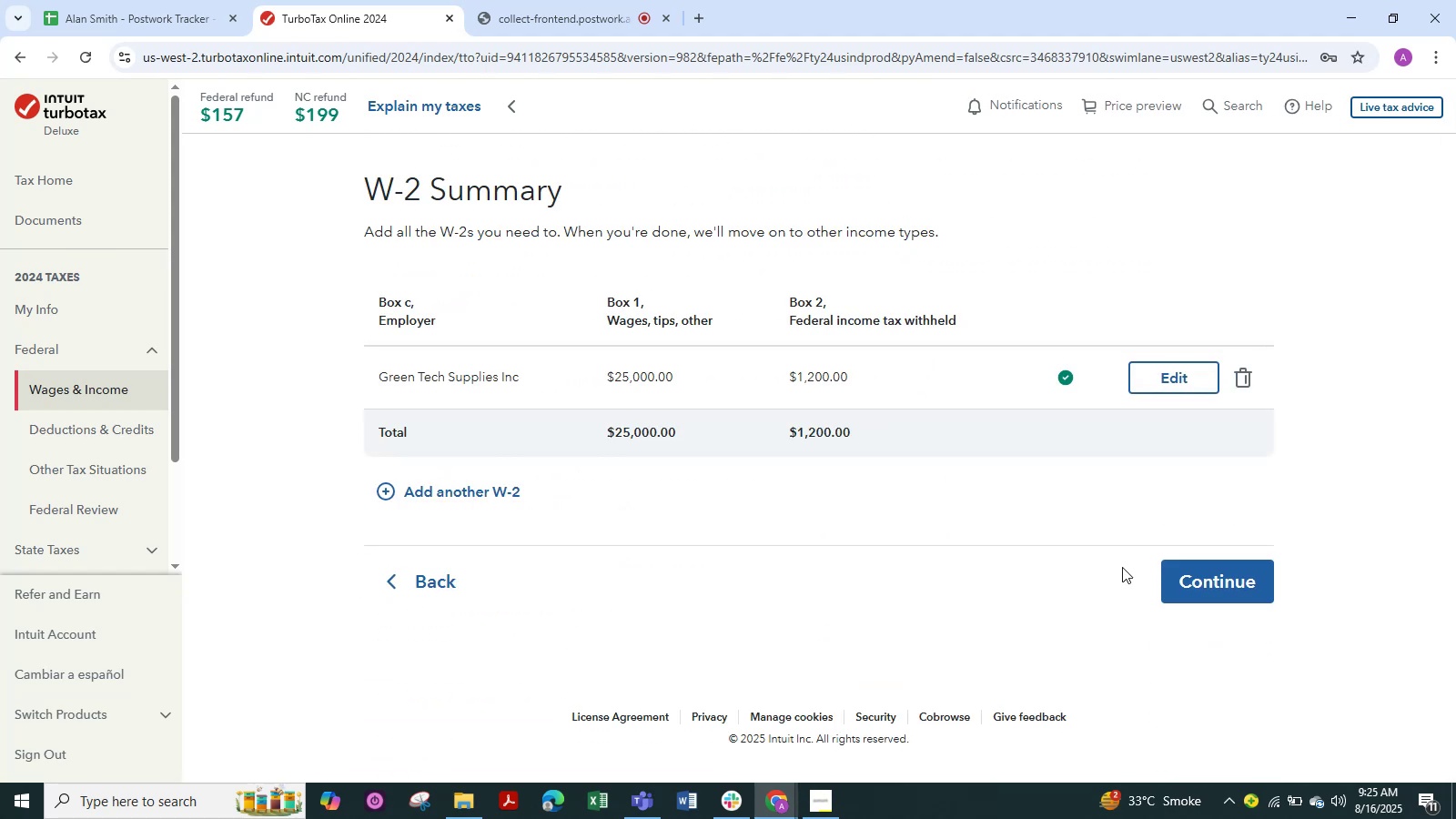 
left_click([1209, 567])
 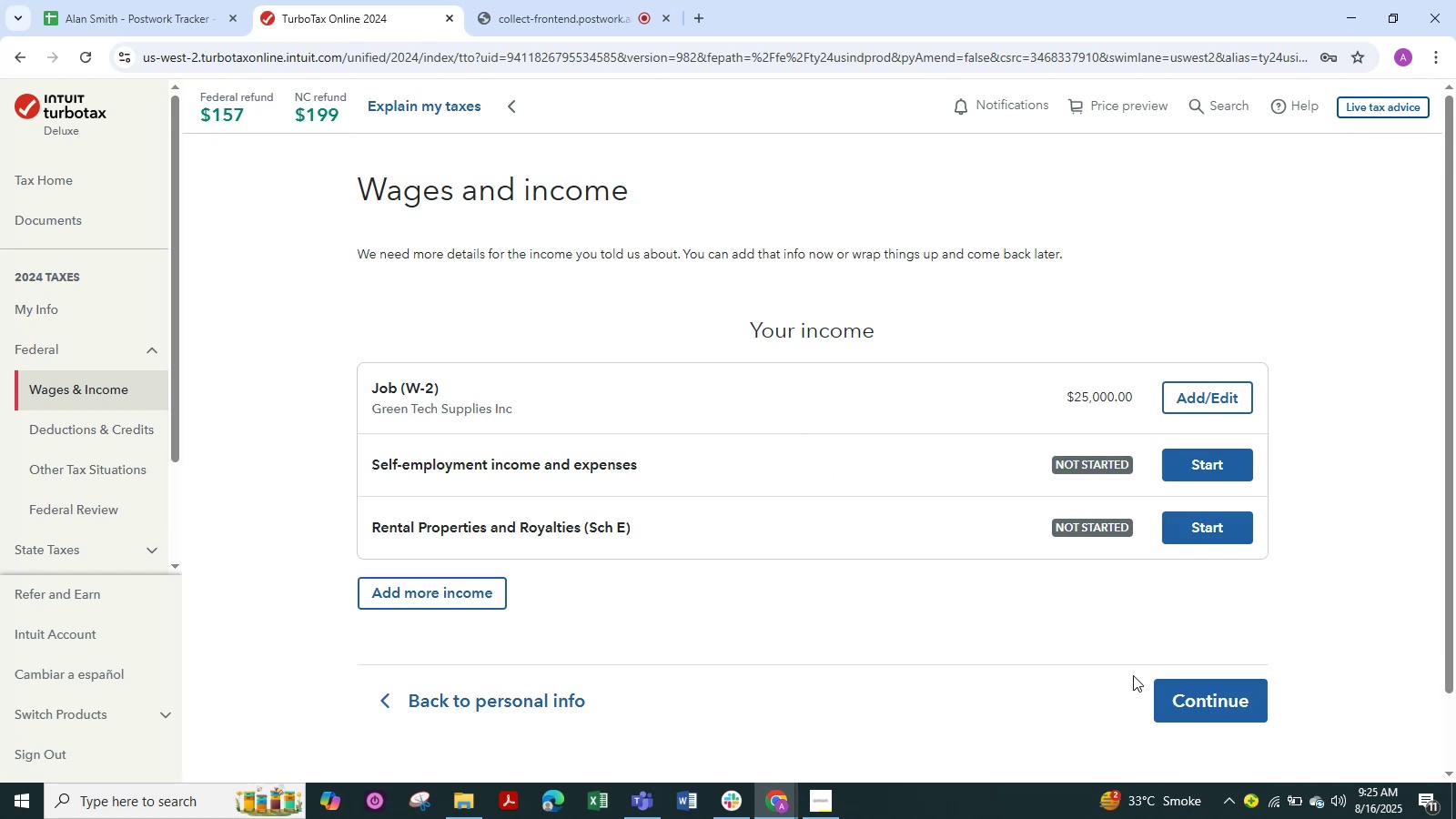 
wait(7.07)
 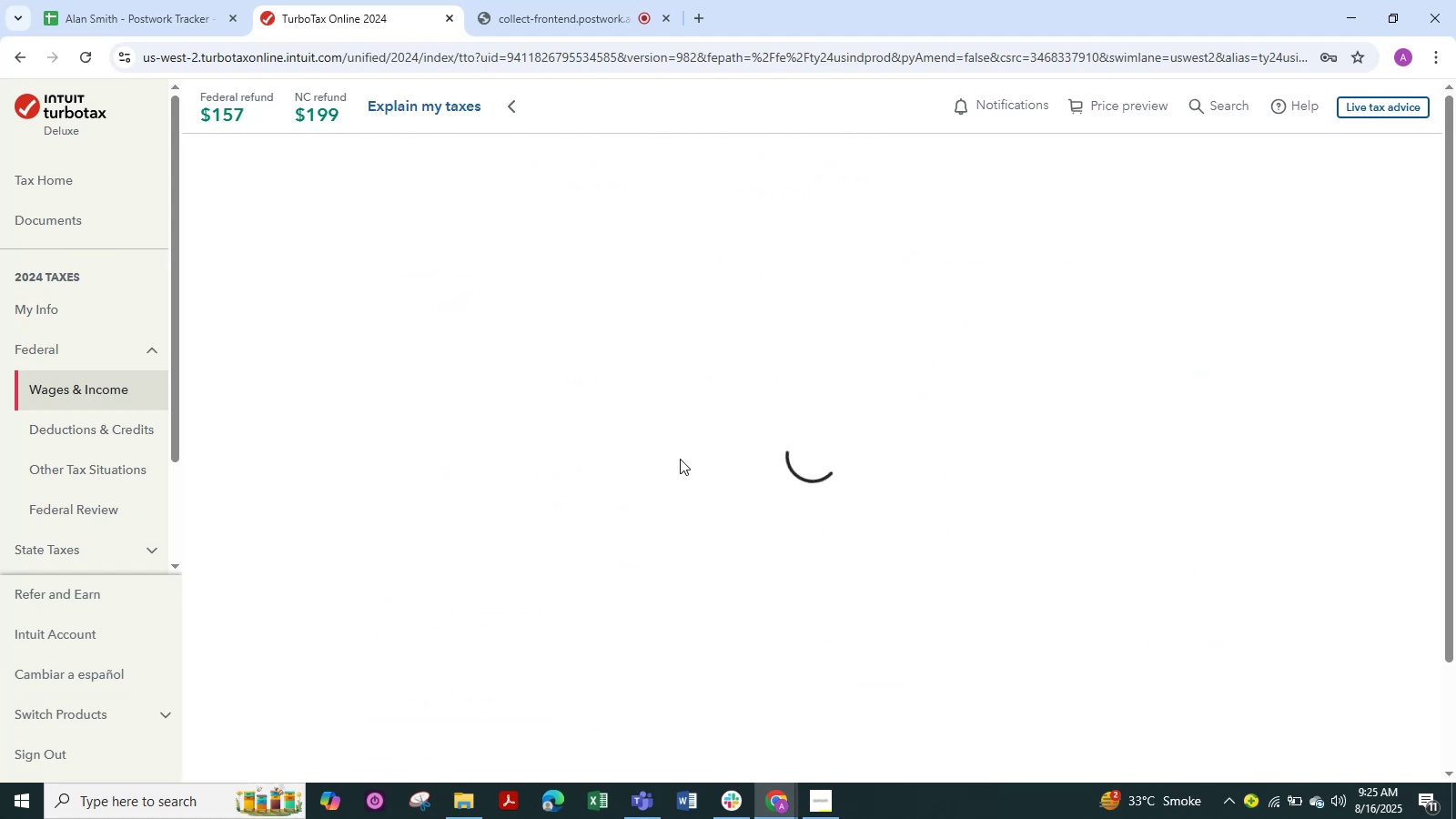 
left_click([886, 602])
 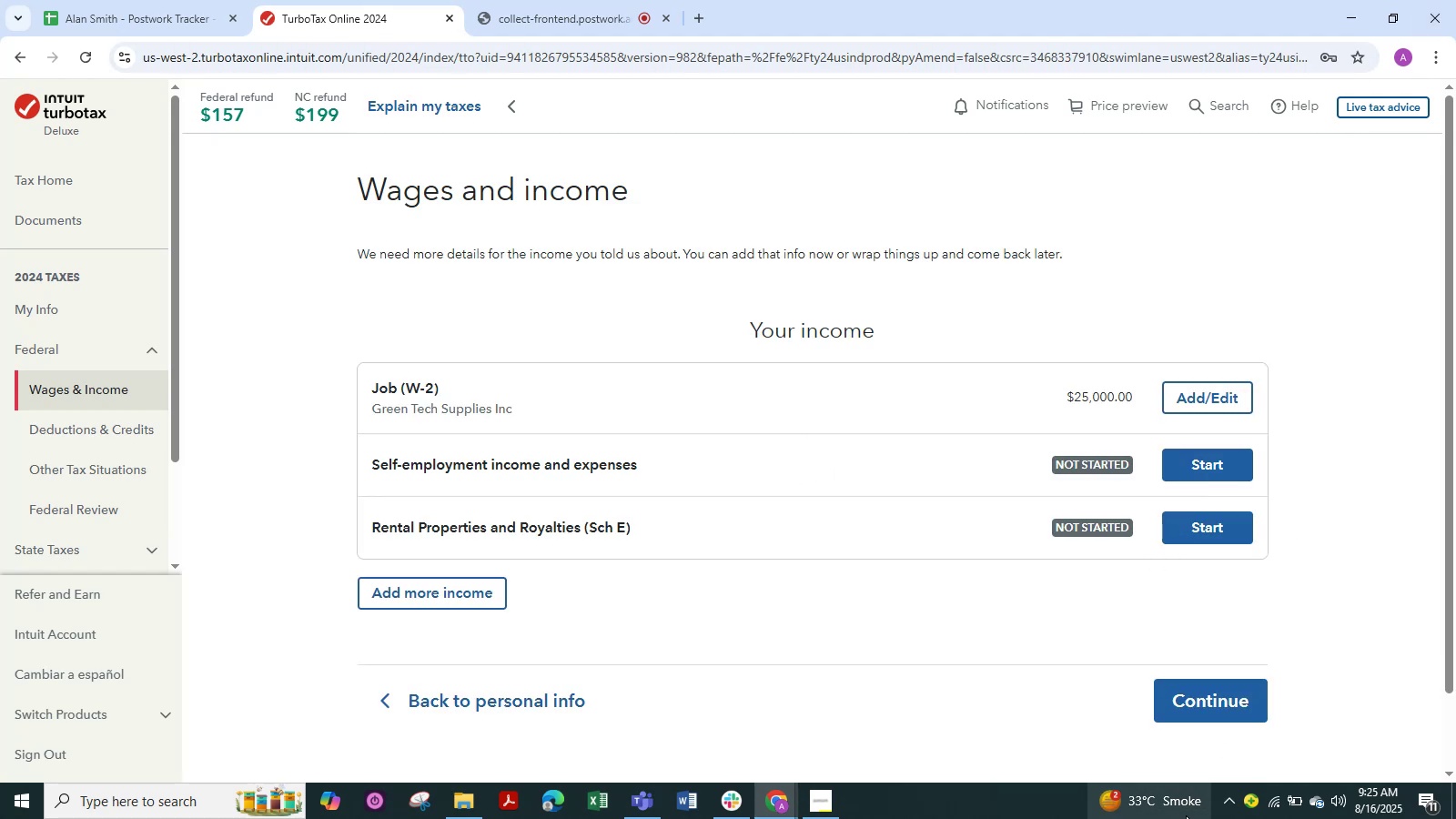 
wait(6.83)
 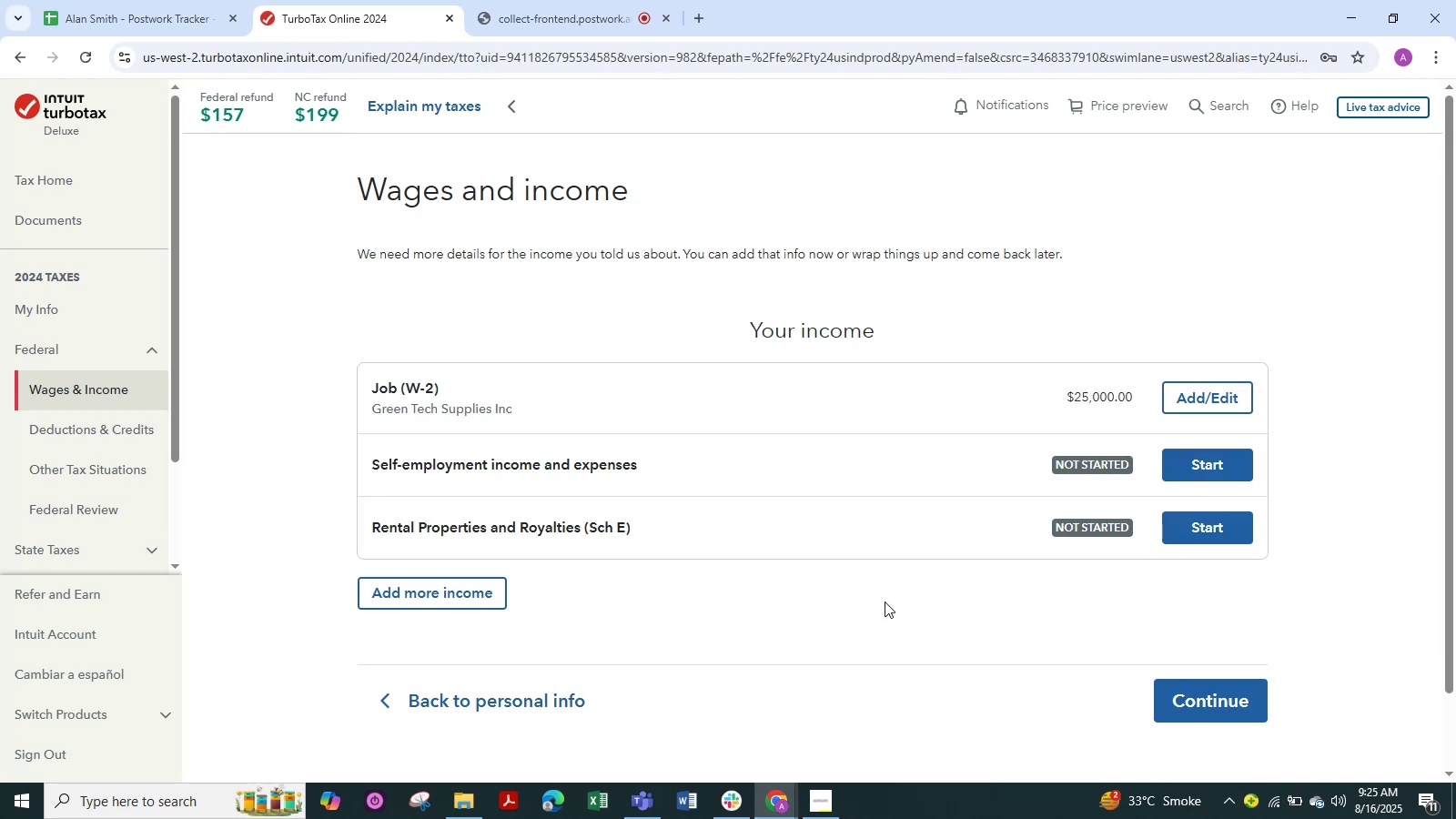 
scroll: coordinate [1152, 626], scroll_direction: down, amount: 2.0
 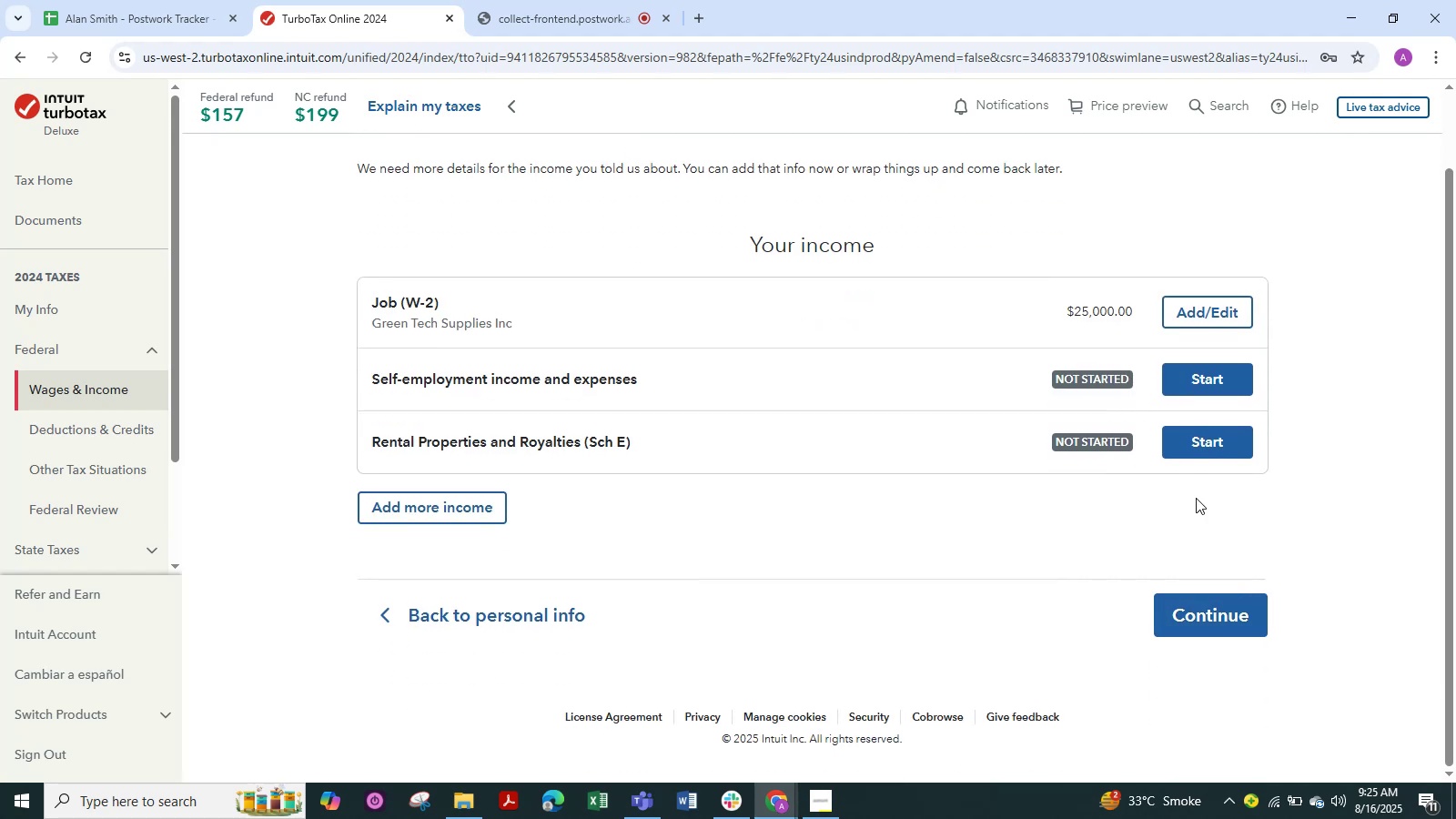 
left_click([1205, 602])
 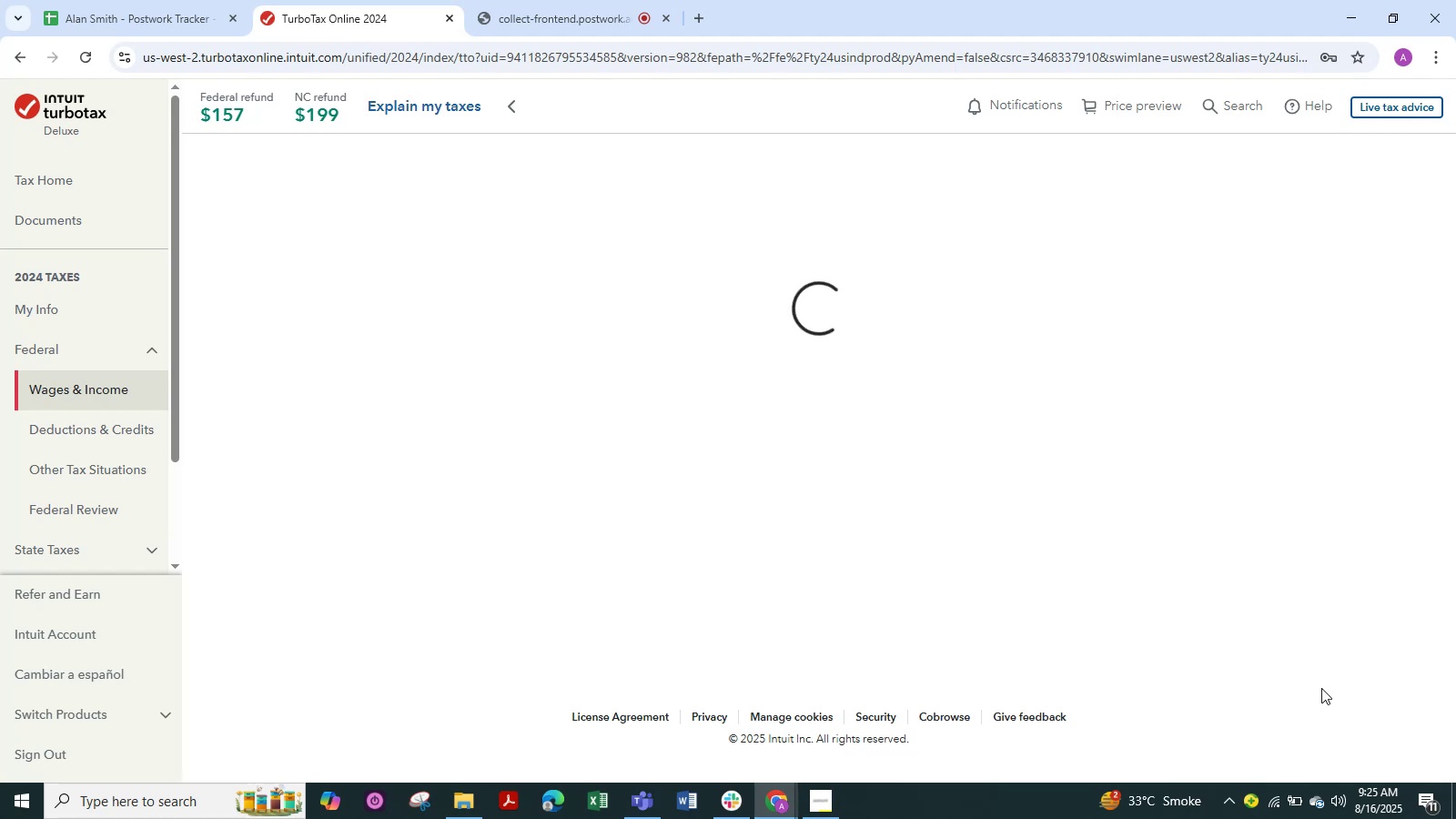 
wait(21.61)
 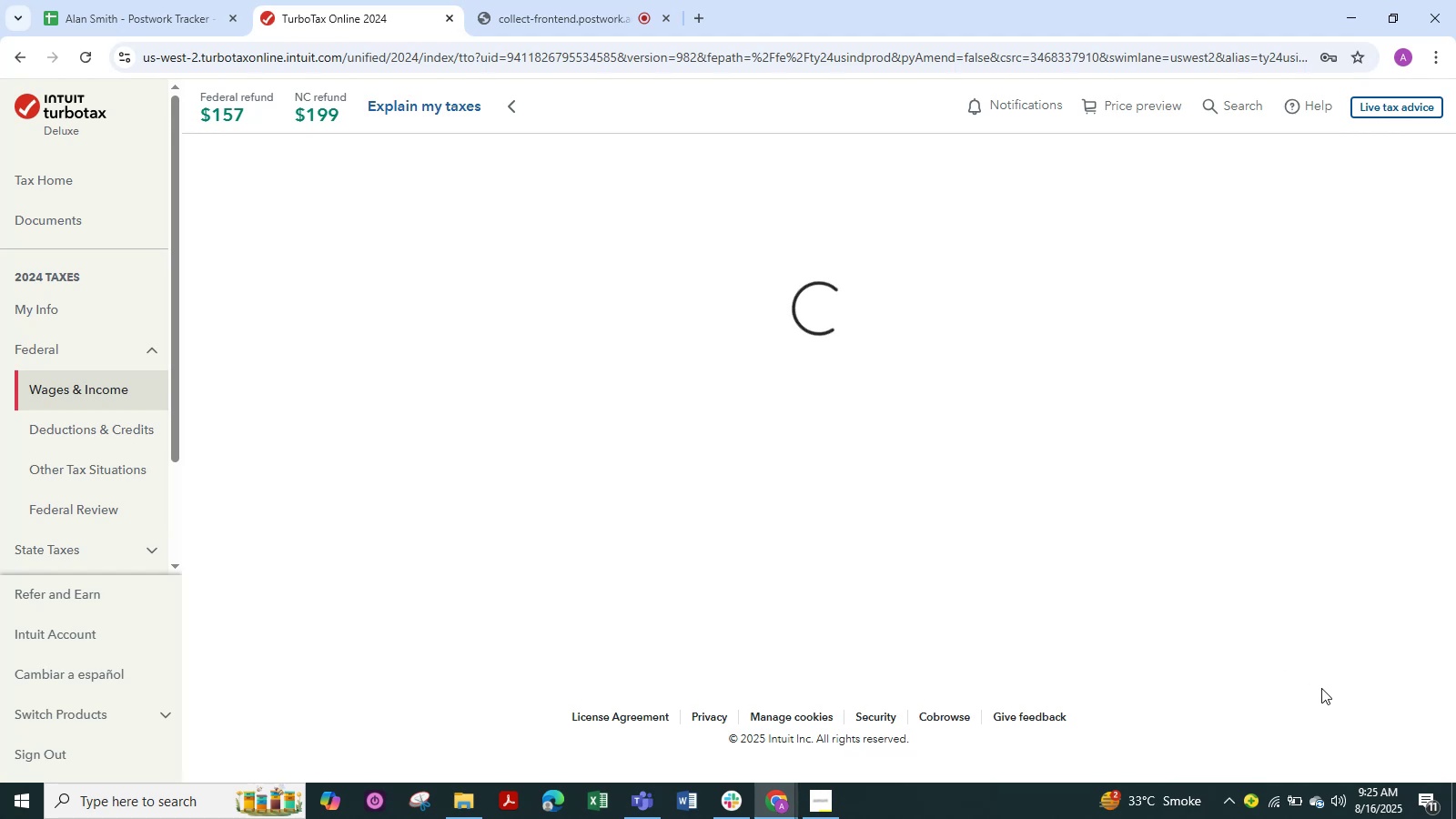 
scroll: coordinate [873, 604], scroll_direction: down, amount: 13.0
 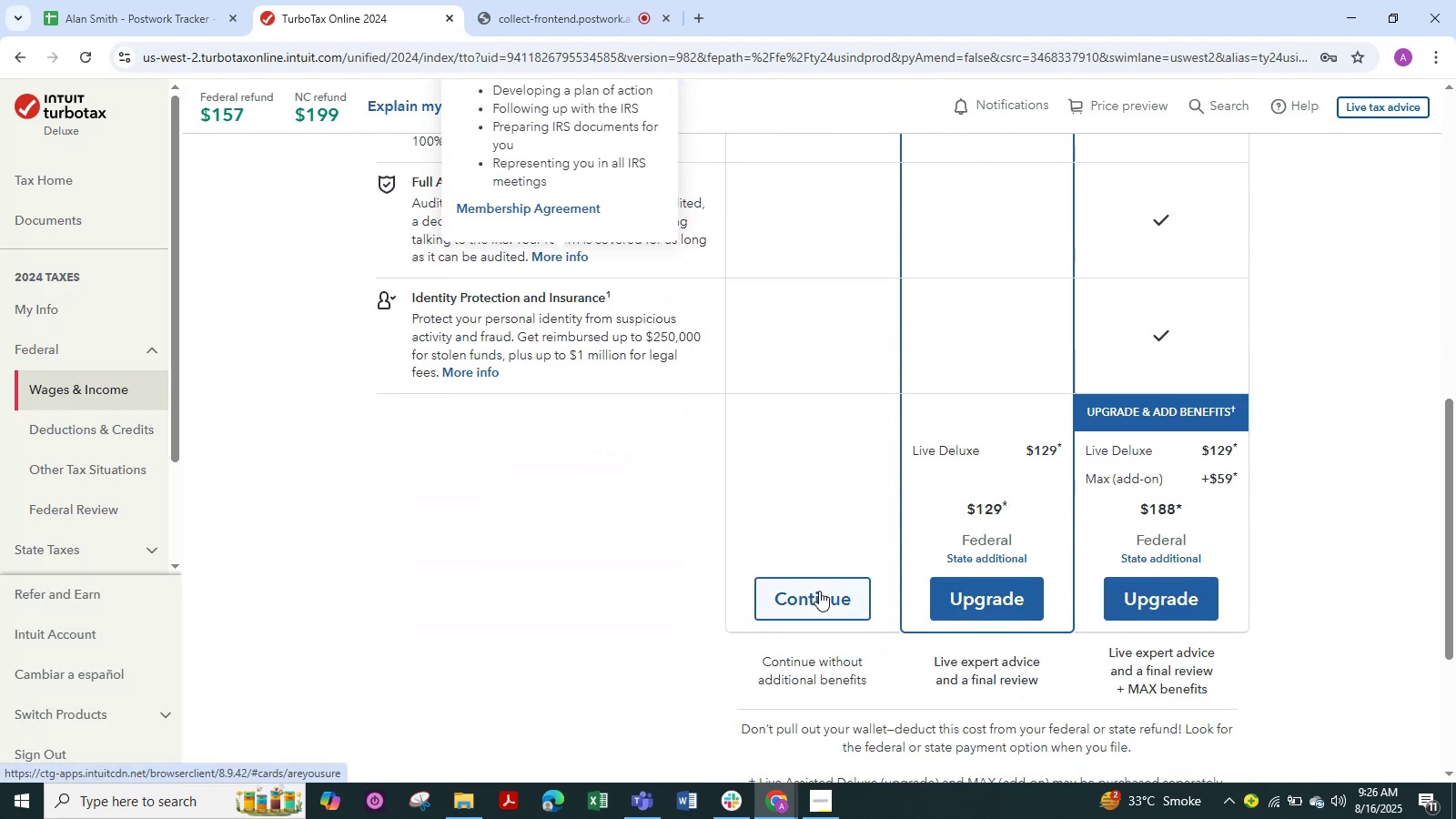 
left_click([819, 591])
 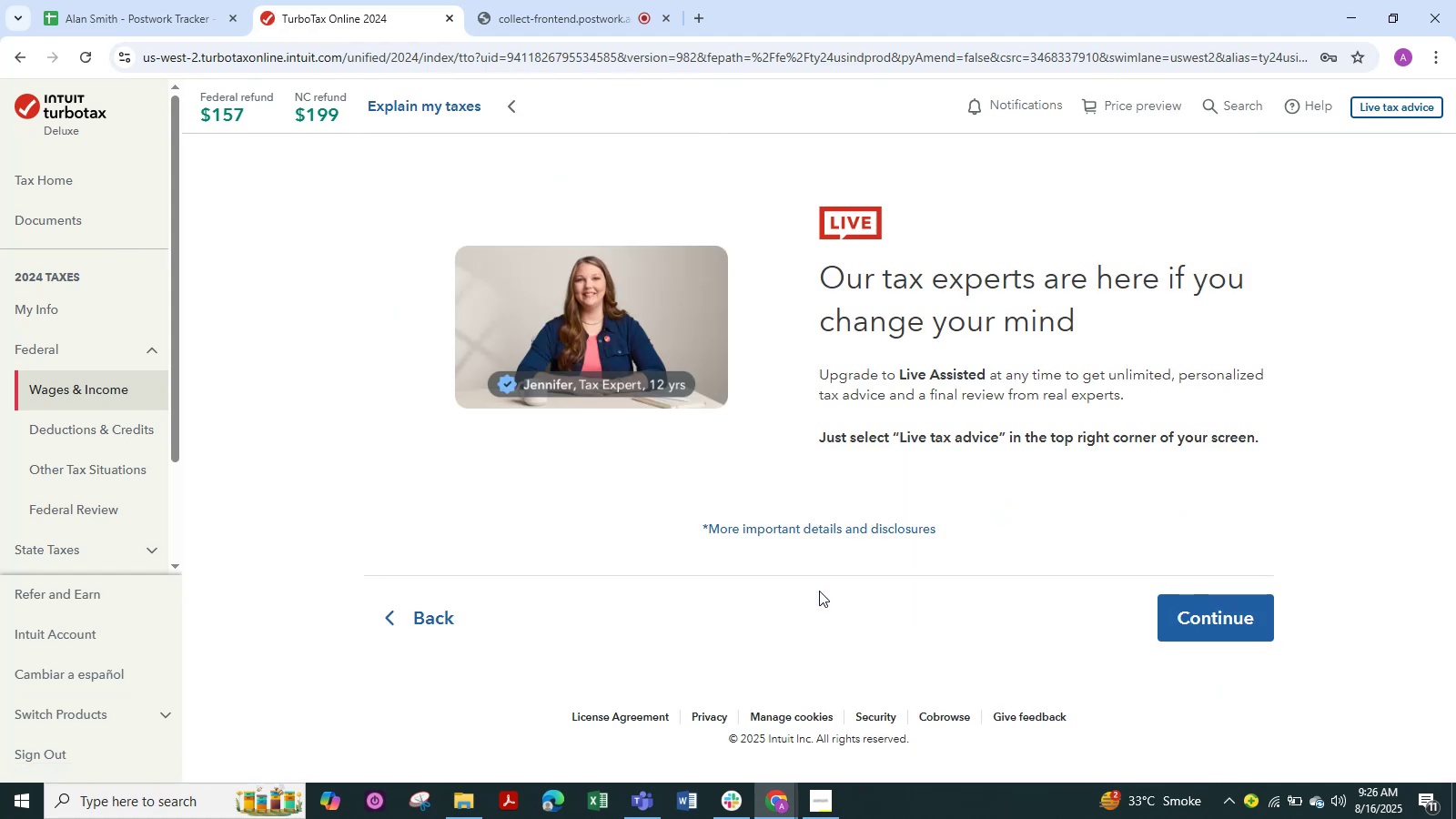 
scroll: coordinate [1012, 526], scroll_direction: down, amount: 3.0
 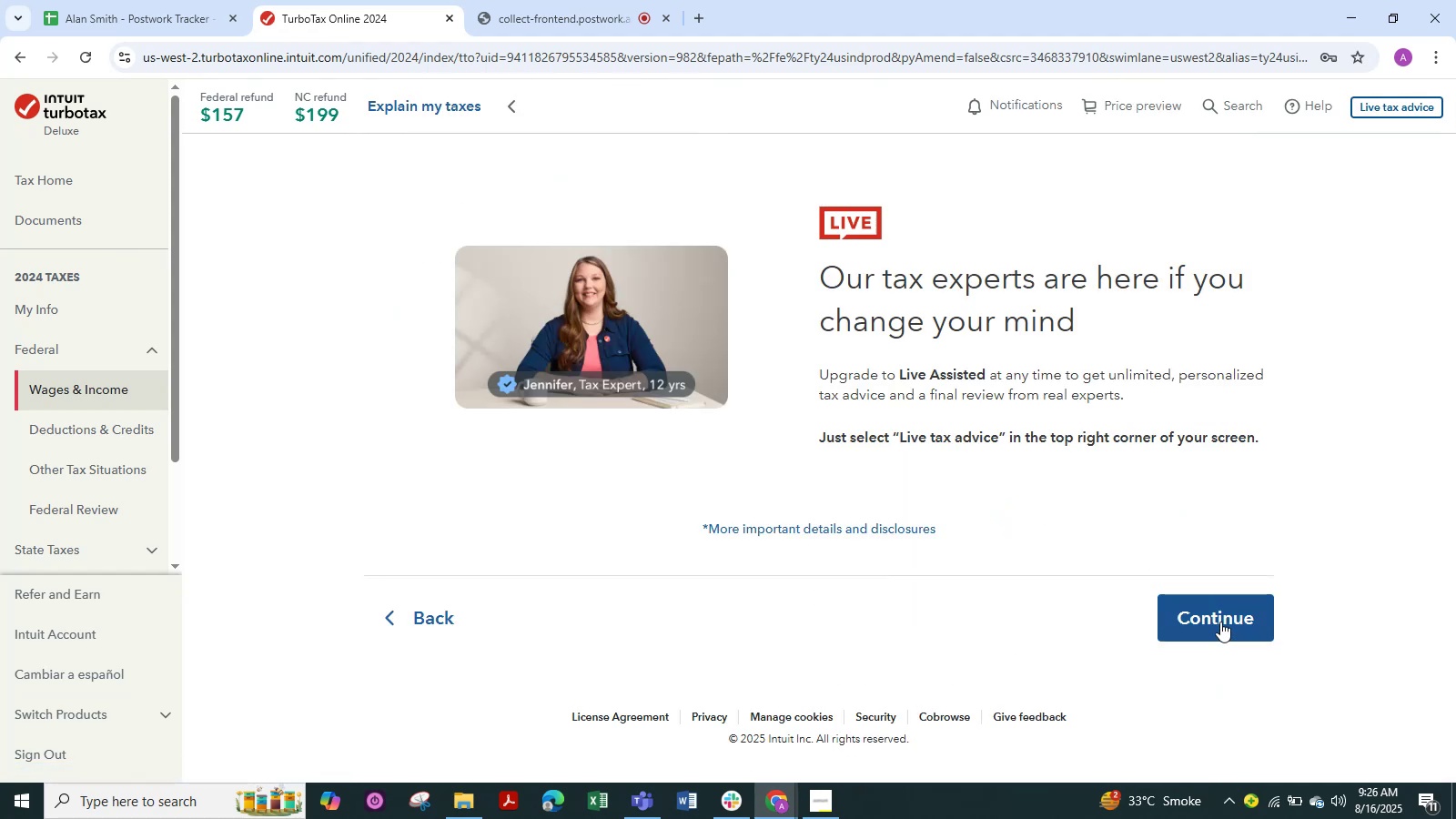 
left_click([1218, 611])
 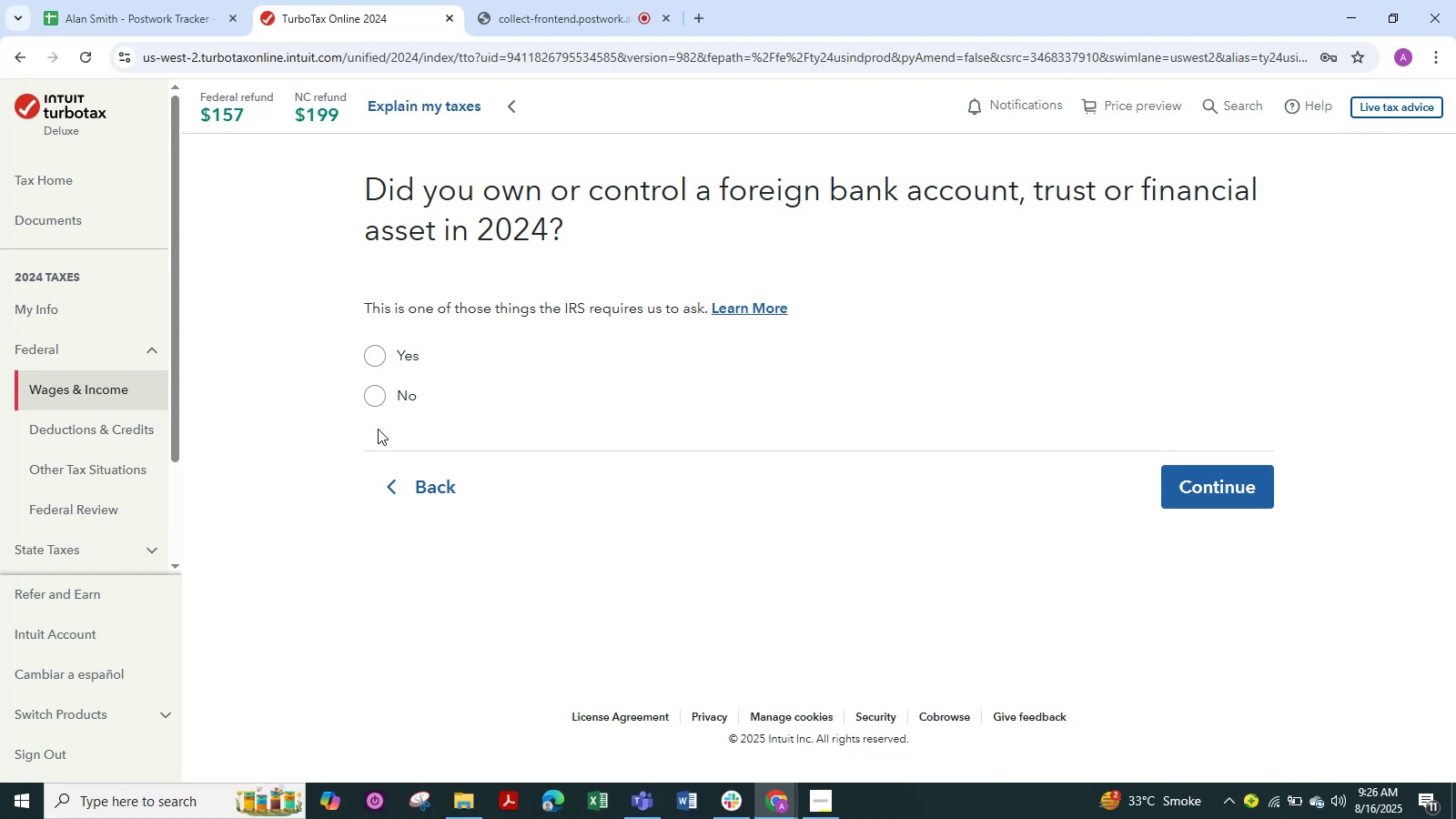 
wait(6.75)
 